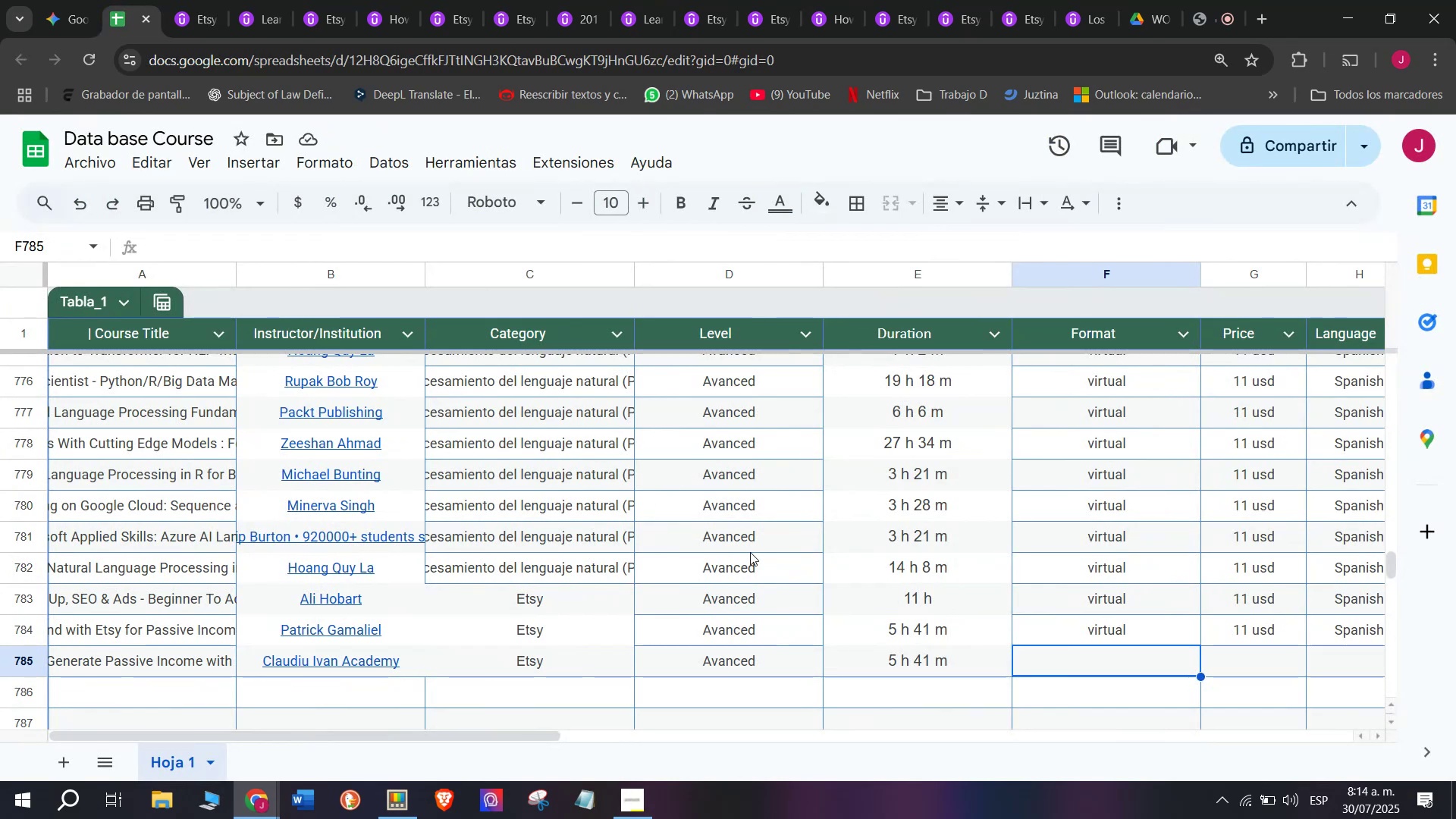 
key(Z)
 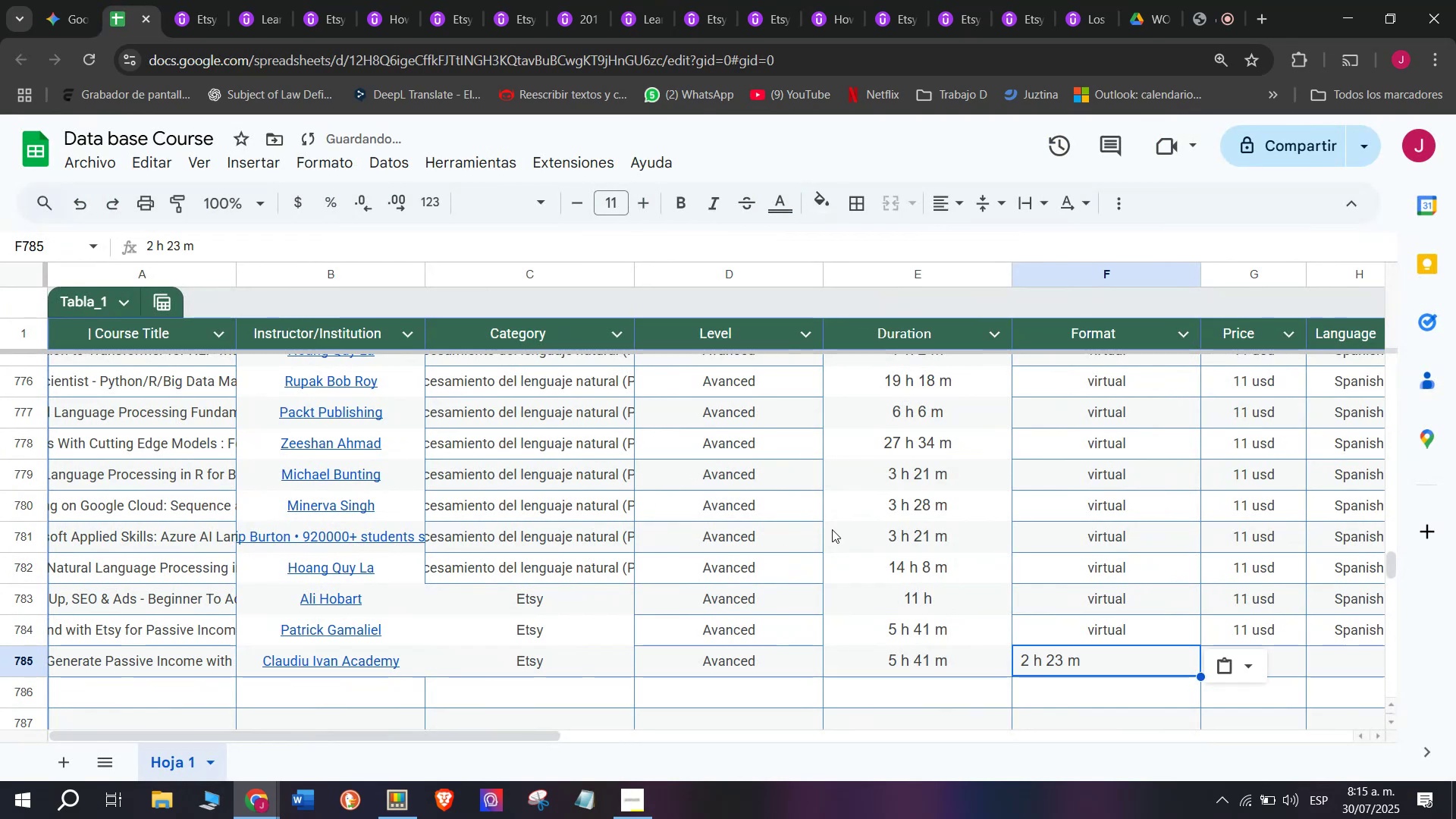 
key(Control+ControlLeft)
 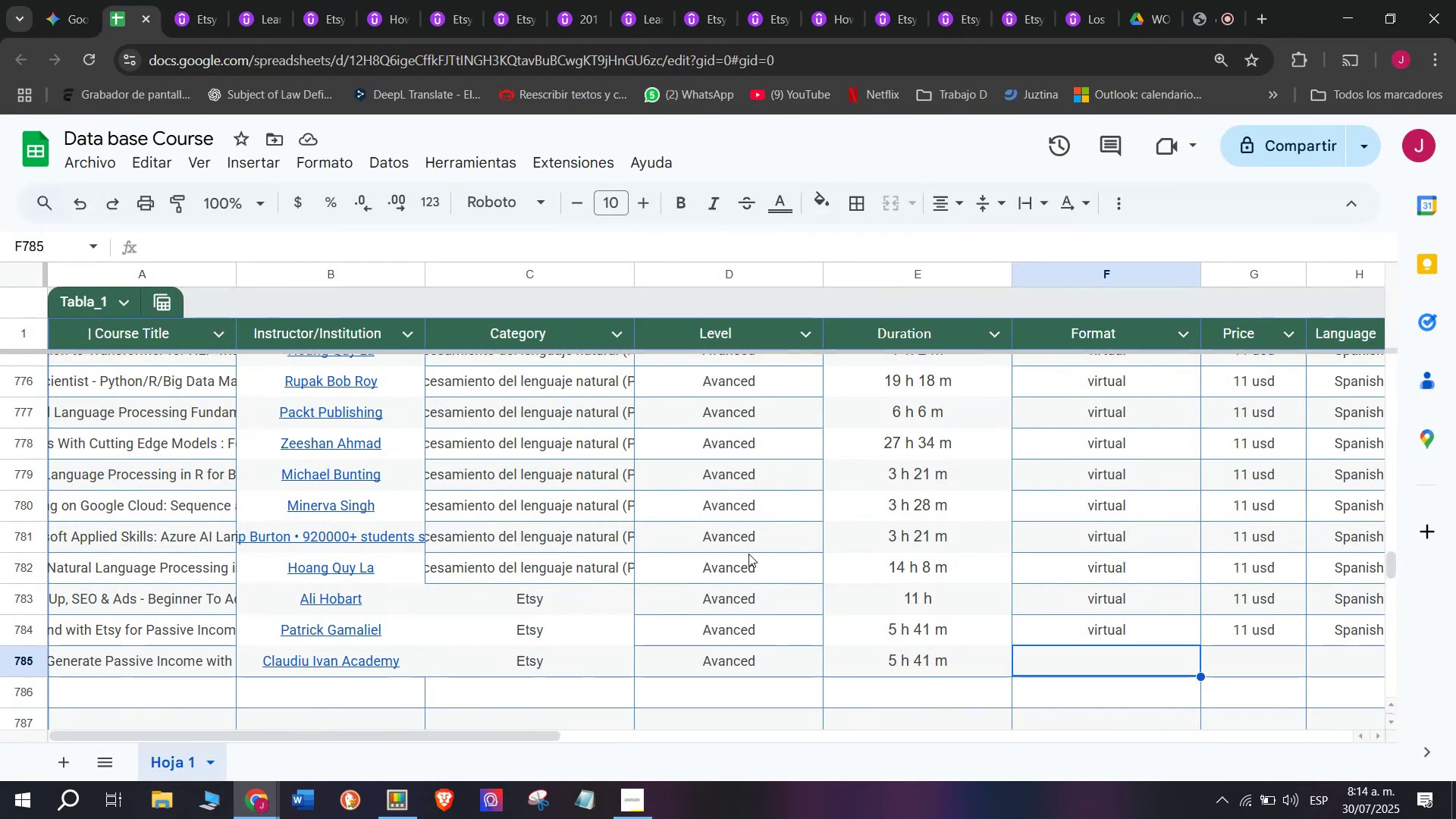 
key(Control+V)
 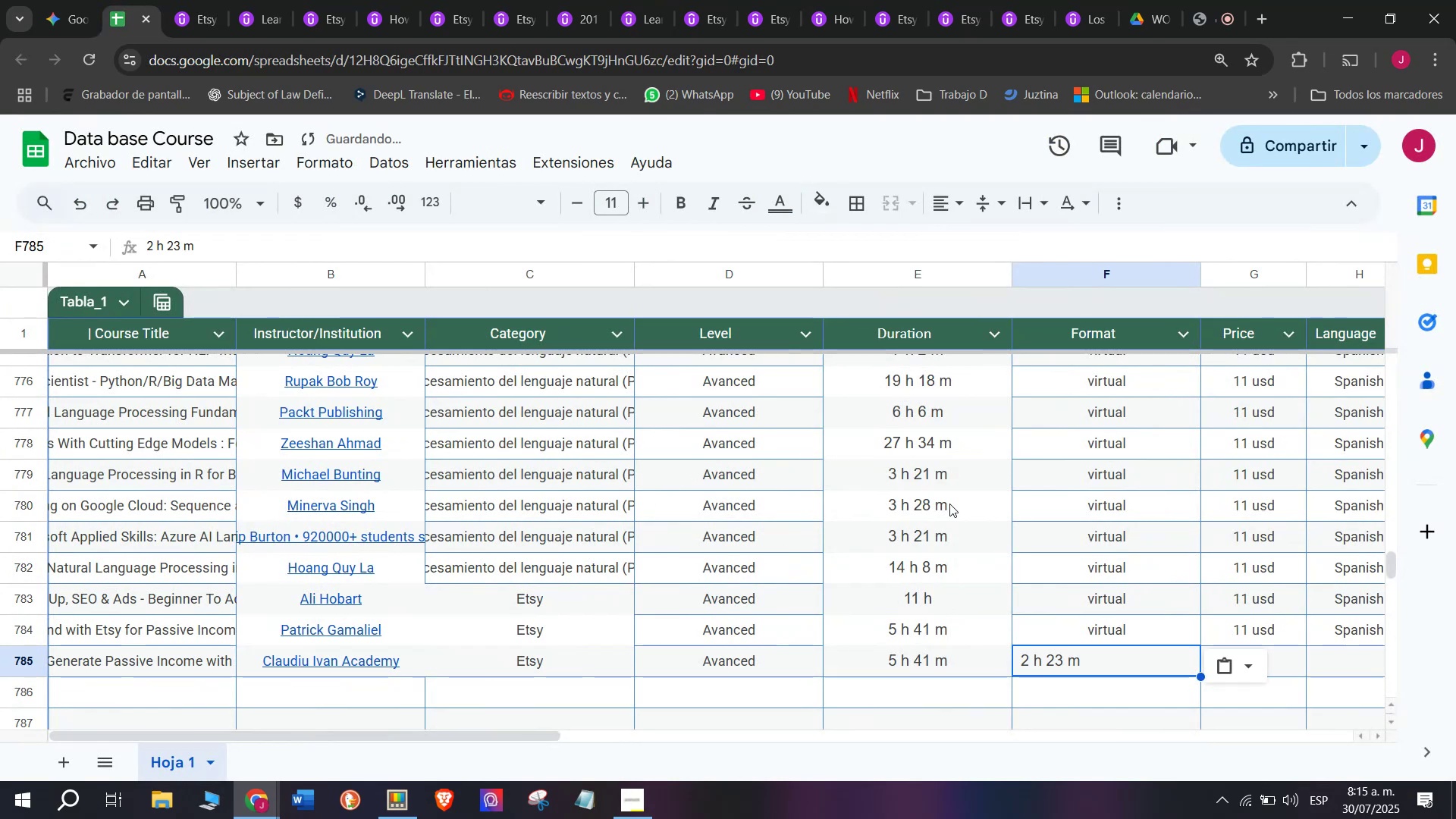 
key(Shift+ShiftLeft)
 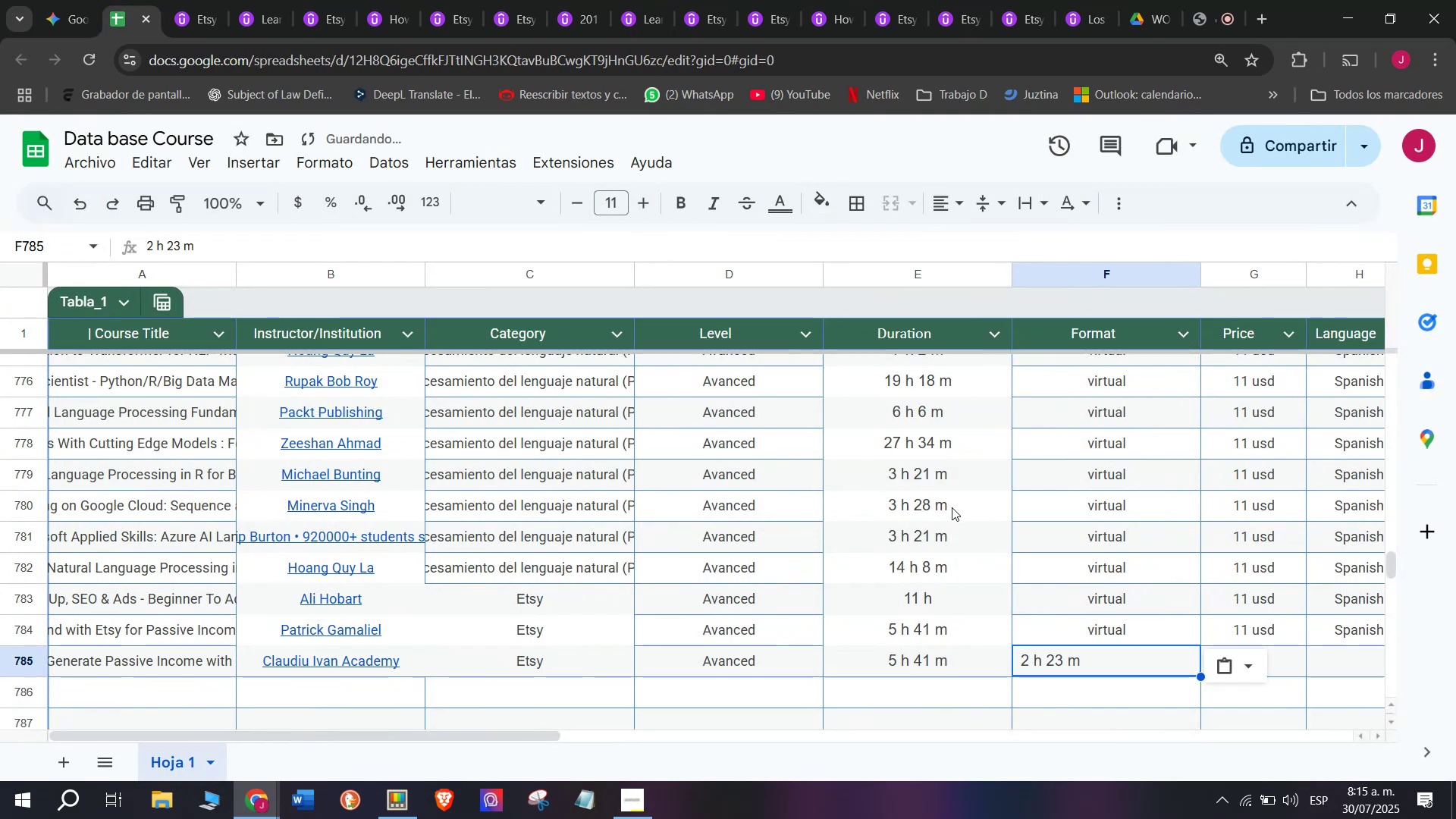 
key(Control+Shift+ControlLeft)
 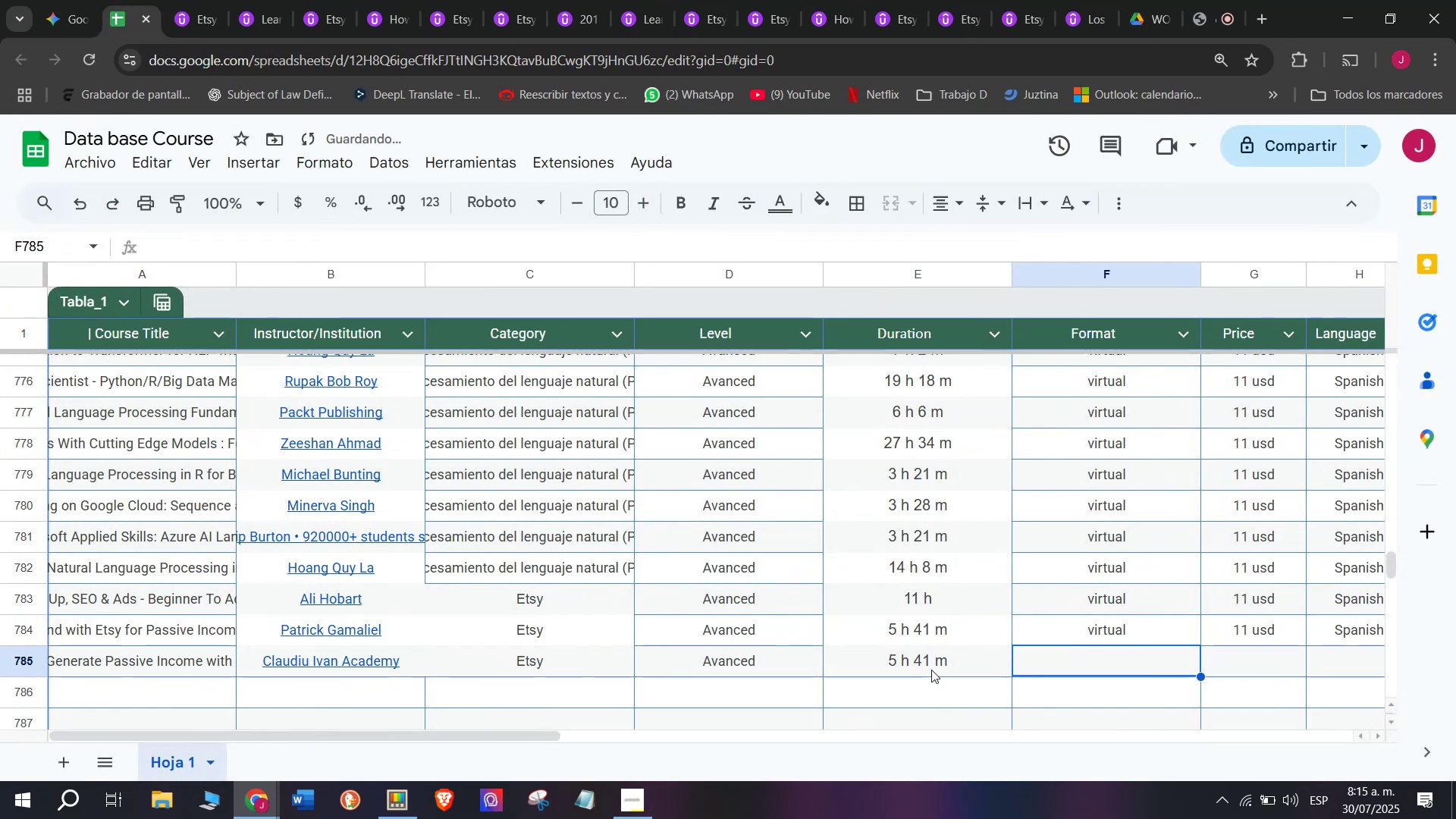 
key(Control+Shift+Z)
 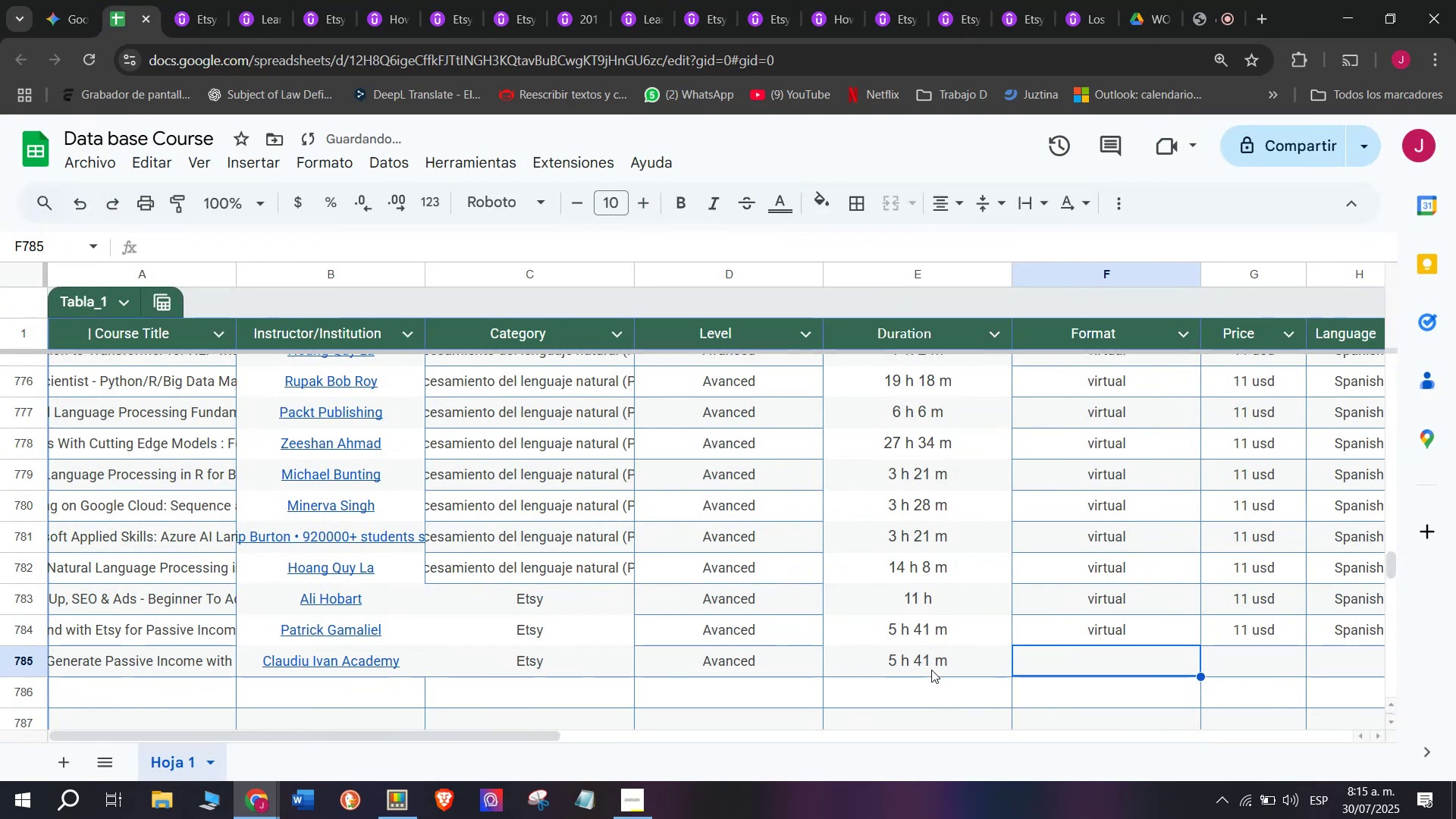 
left_click([931, 670])
 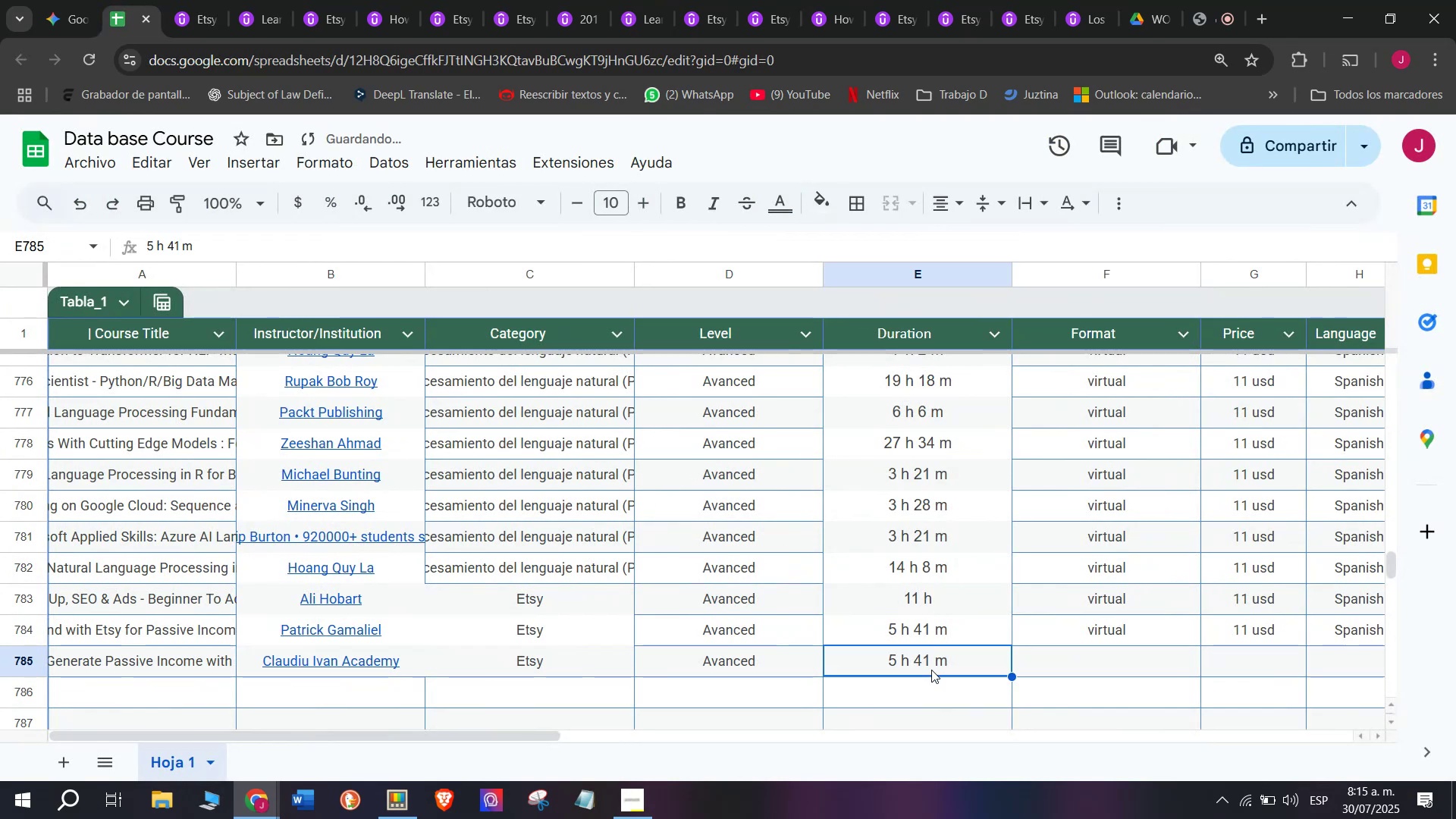 
key(Control+ControlLeft)
 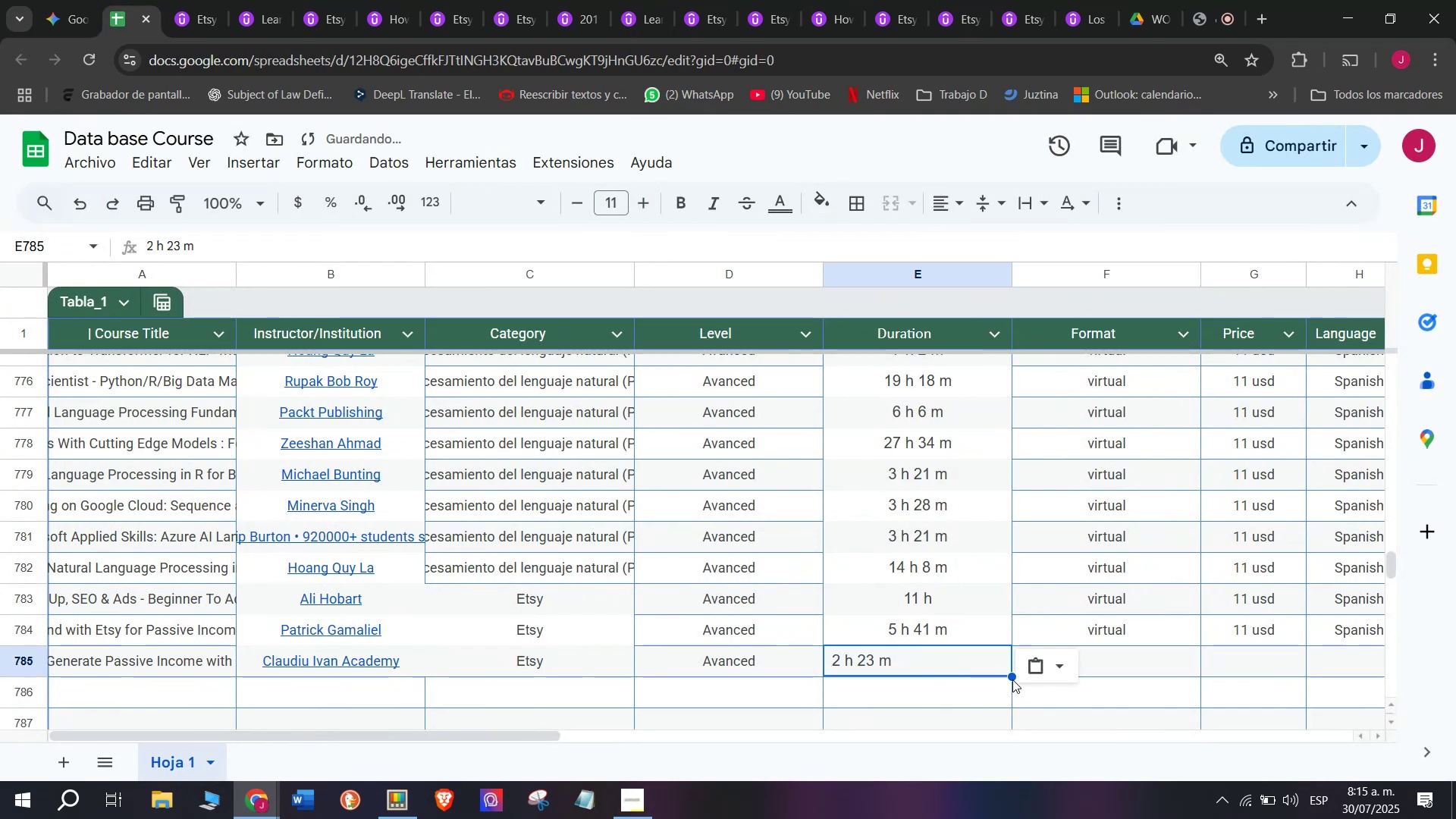 
key(Z)
 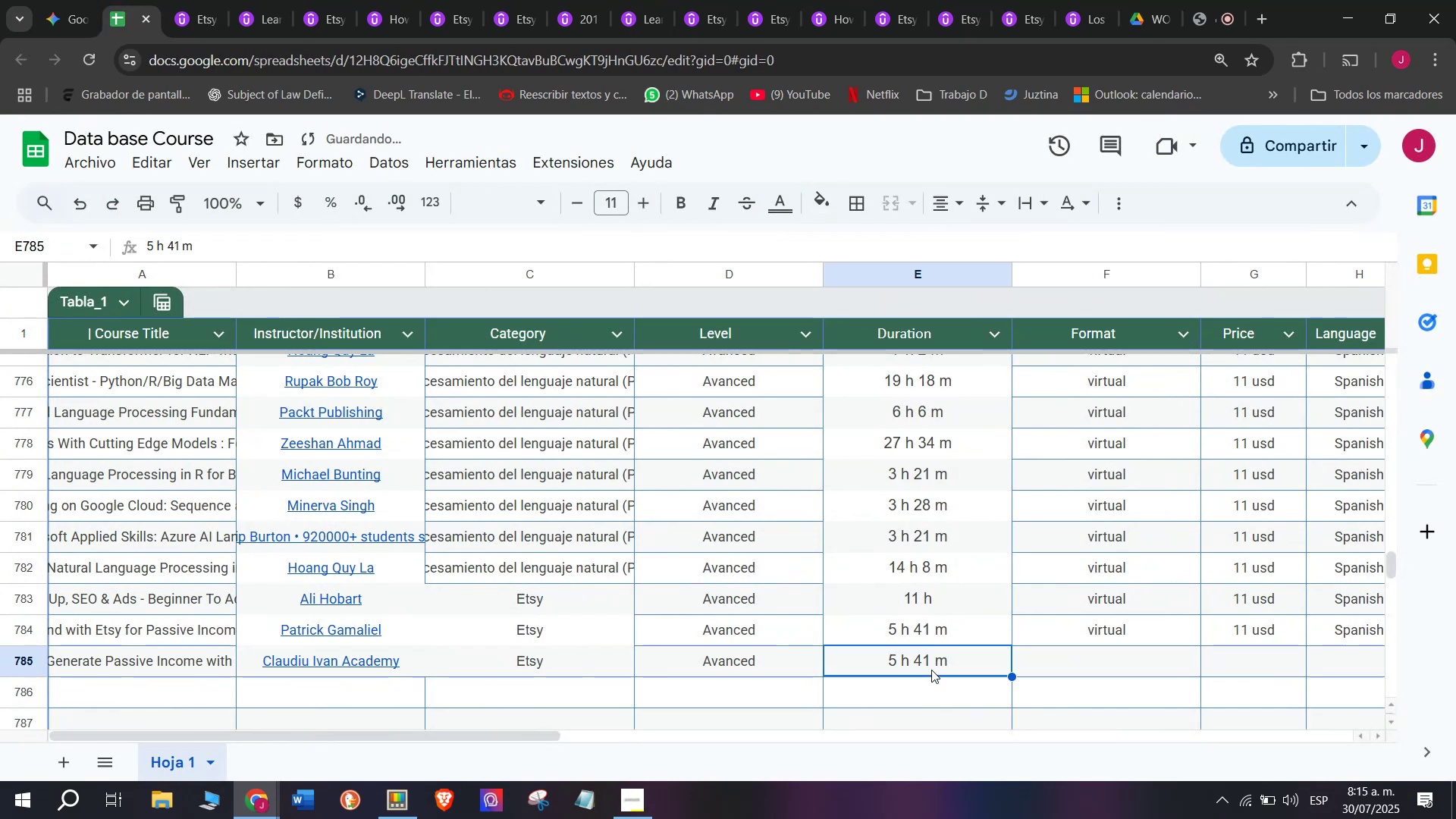 
key(Control+V)
 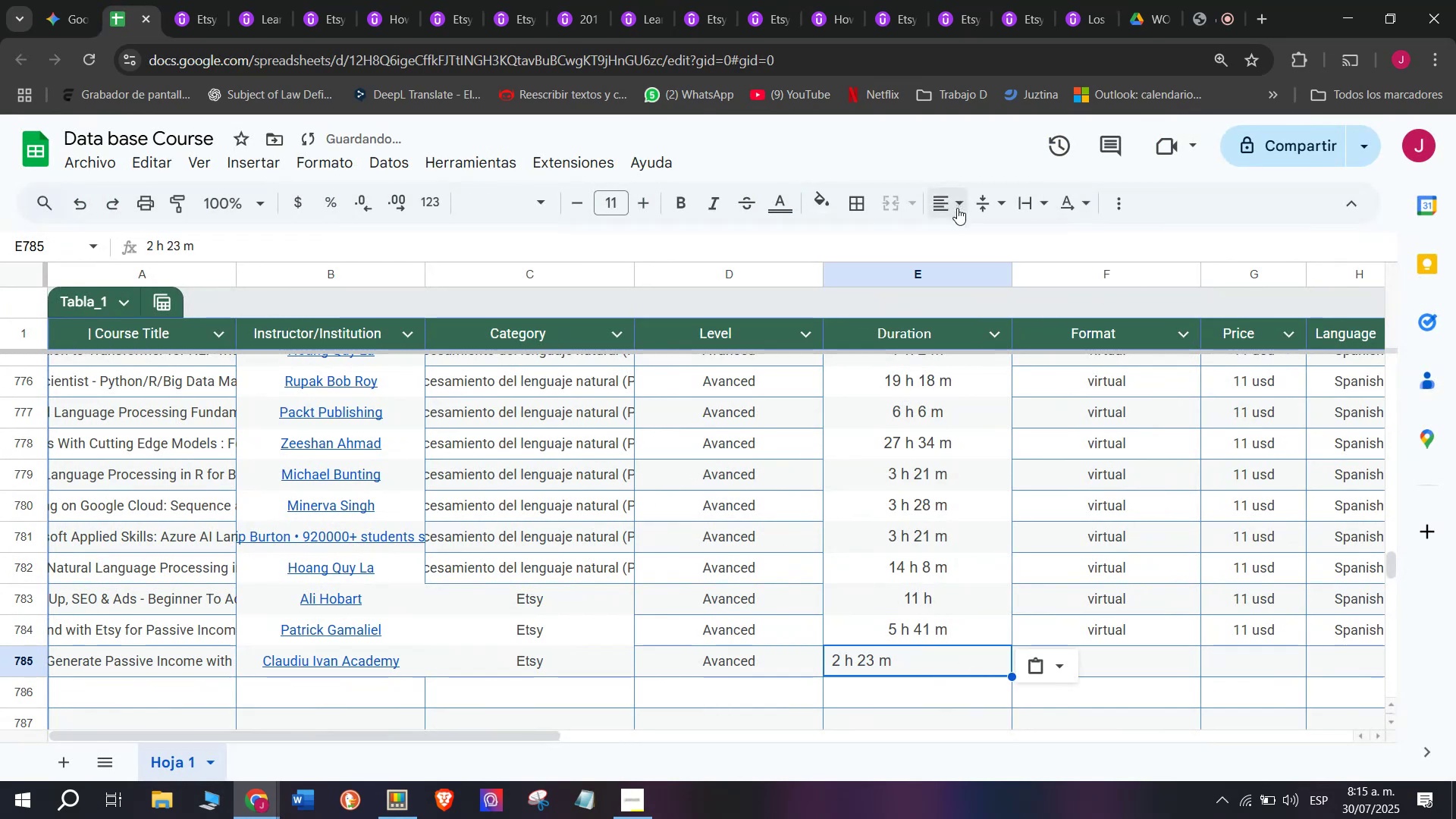 
double_click([992, 248])
 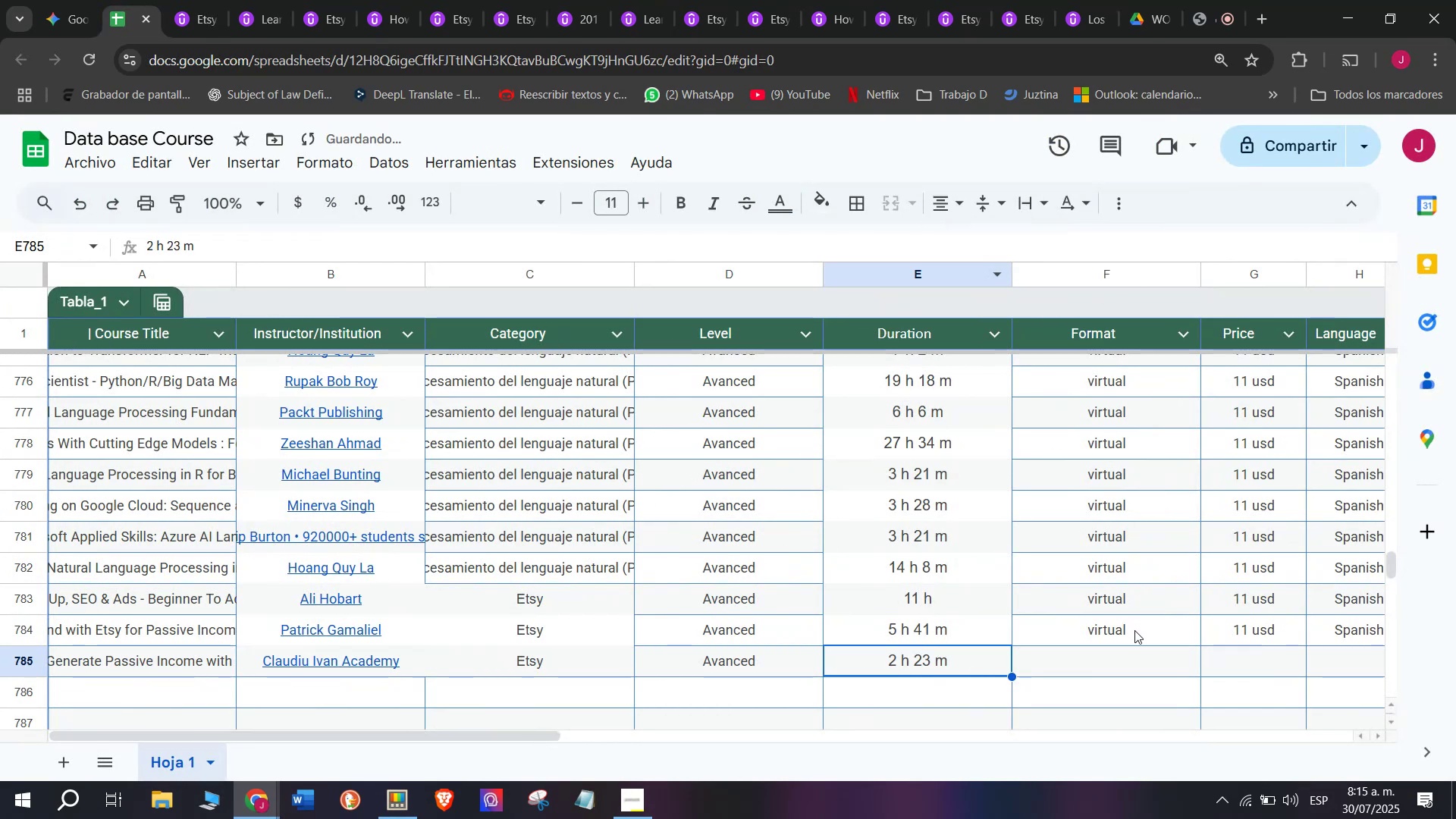 
left_click([1137, 635])
 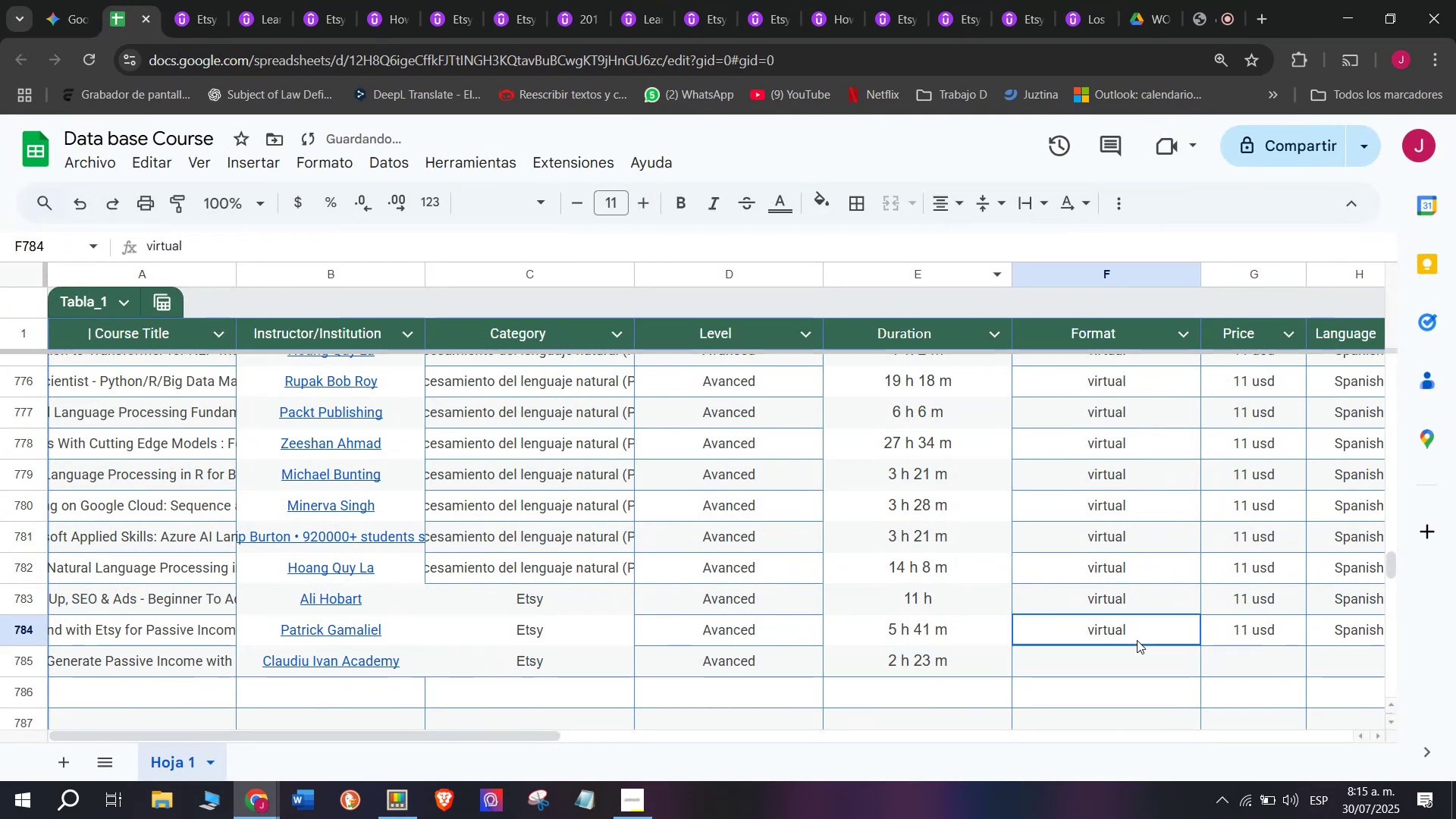 
key(Break)
 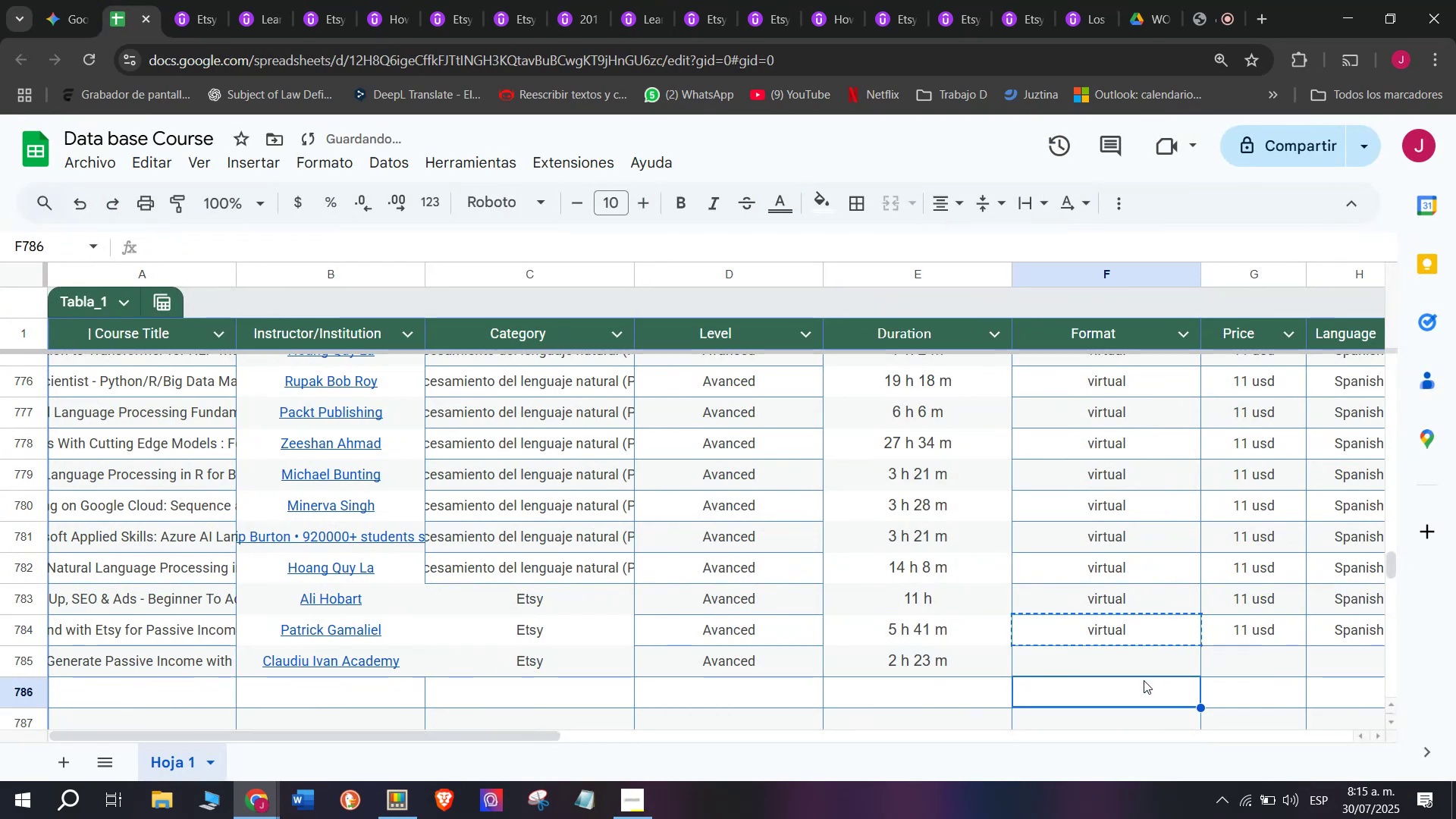 
key(Control+ControlLeft)
 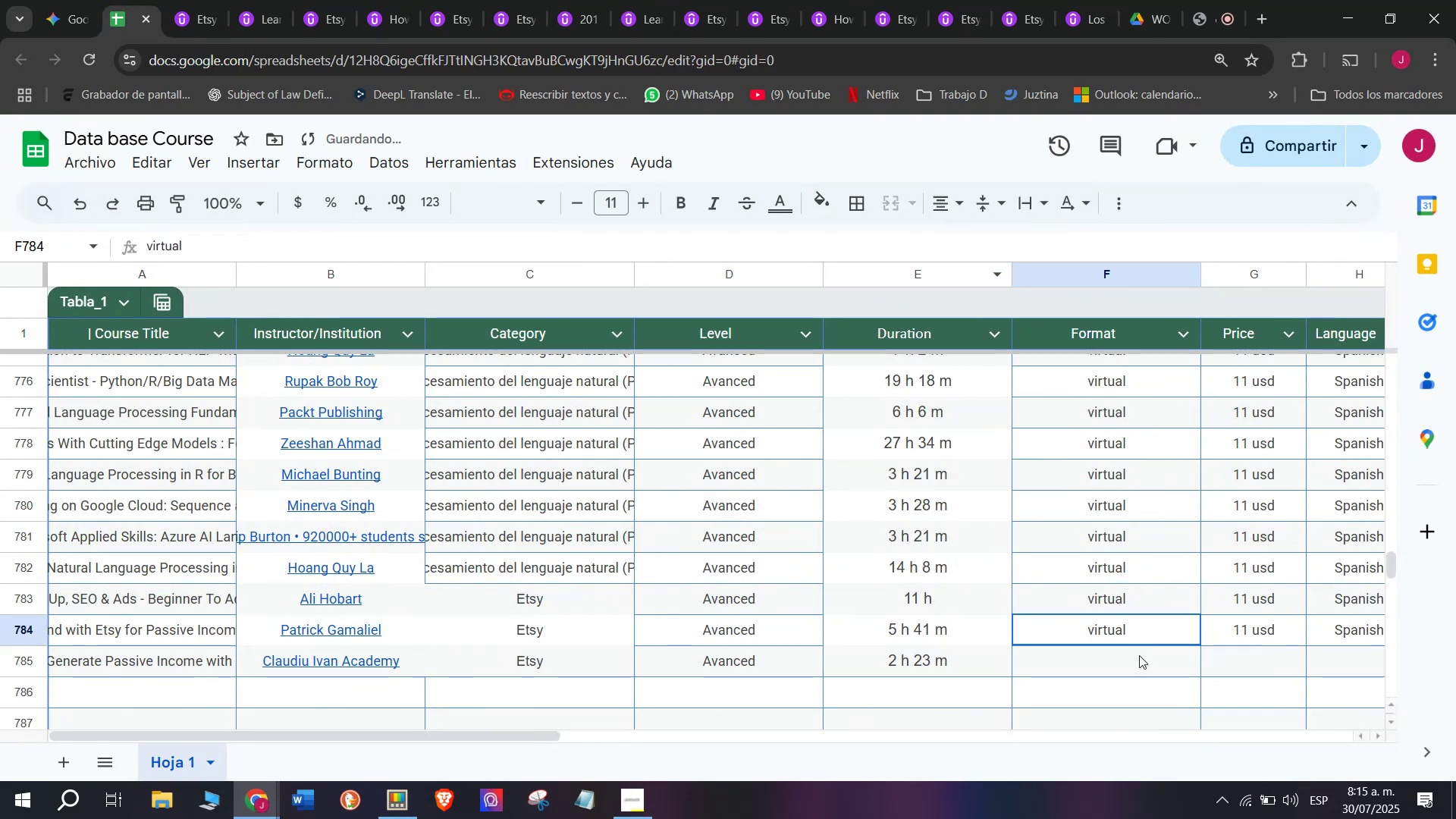 
key(Control+C)
 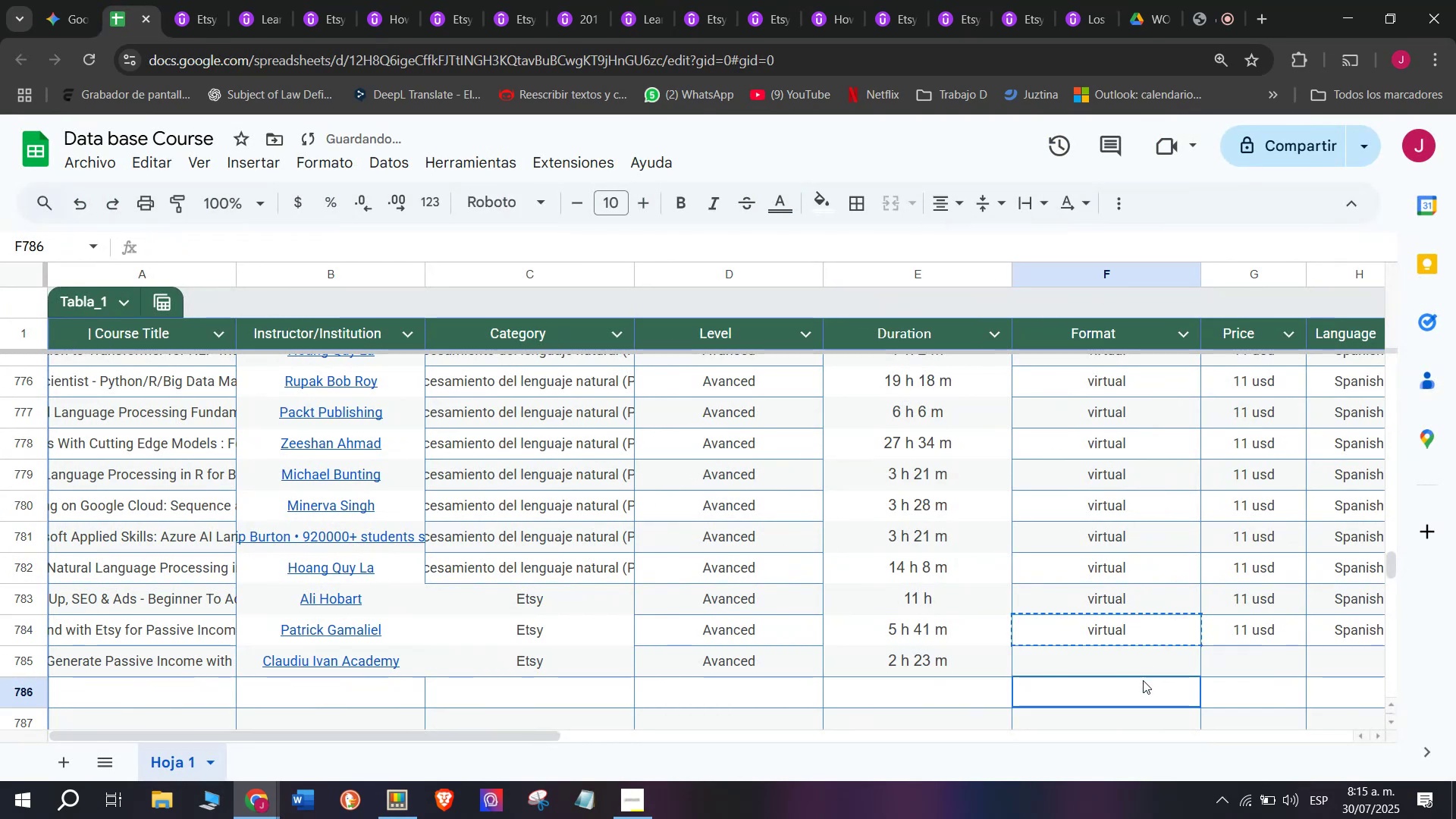 
double_click([1143, 680])
 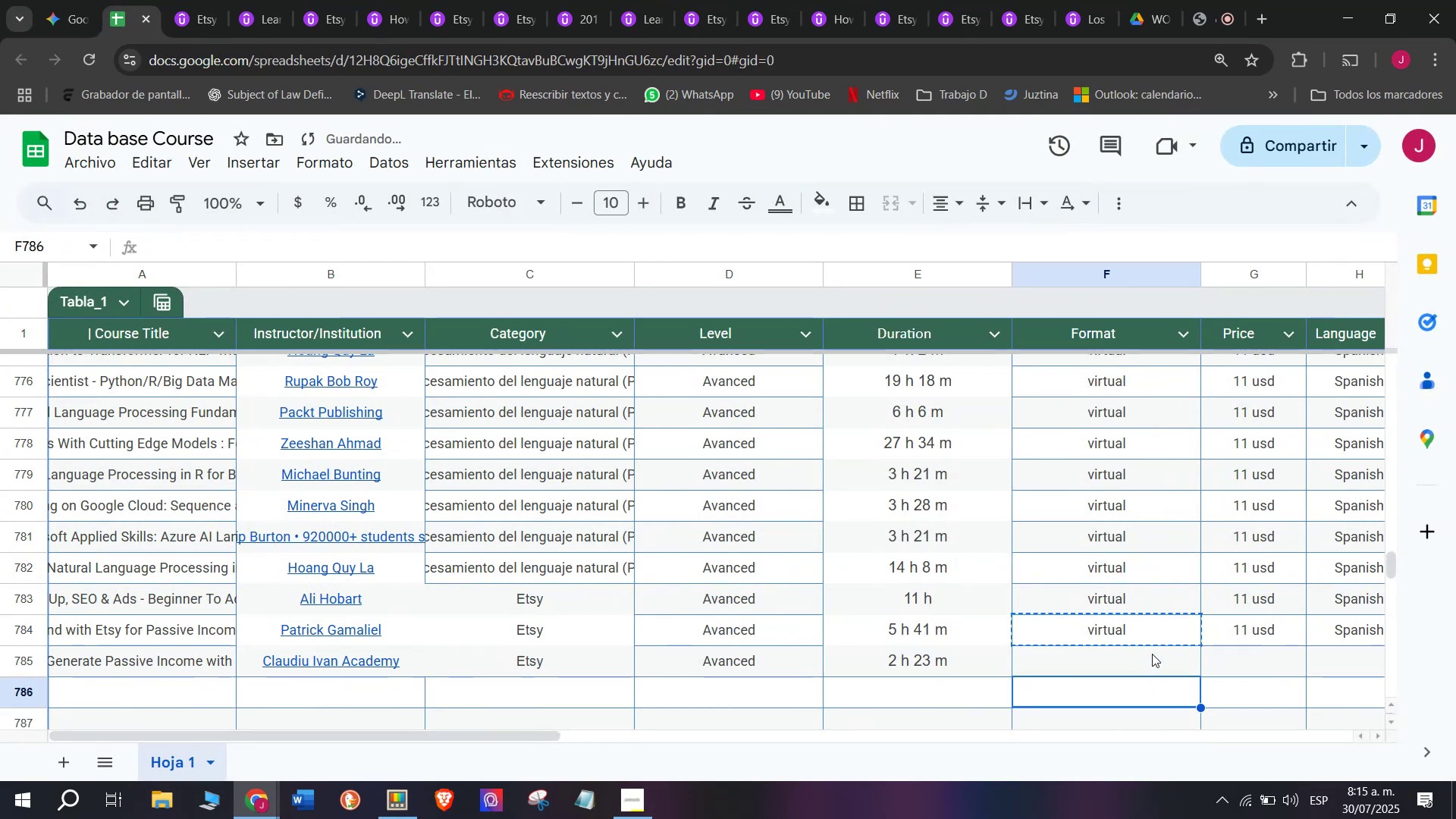 
left_click([1152, 654])
 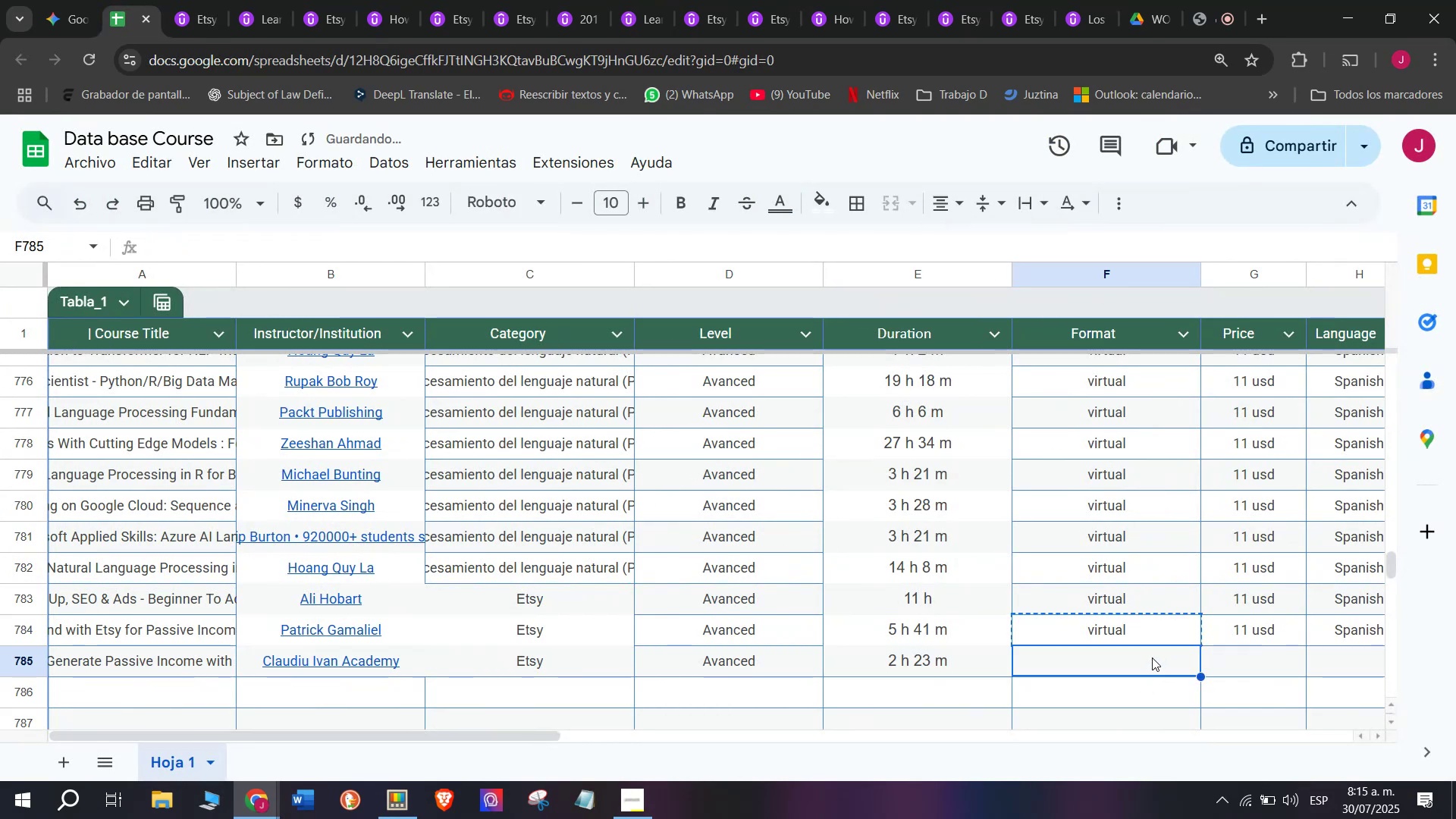 
key(Z)
 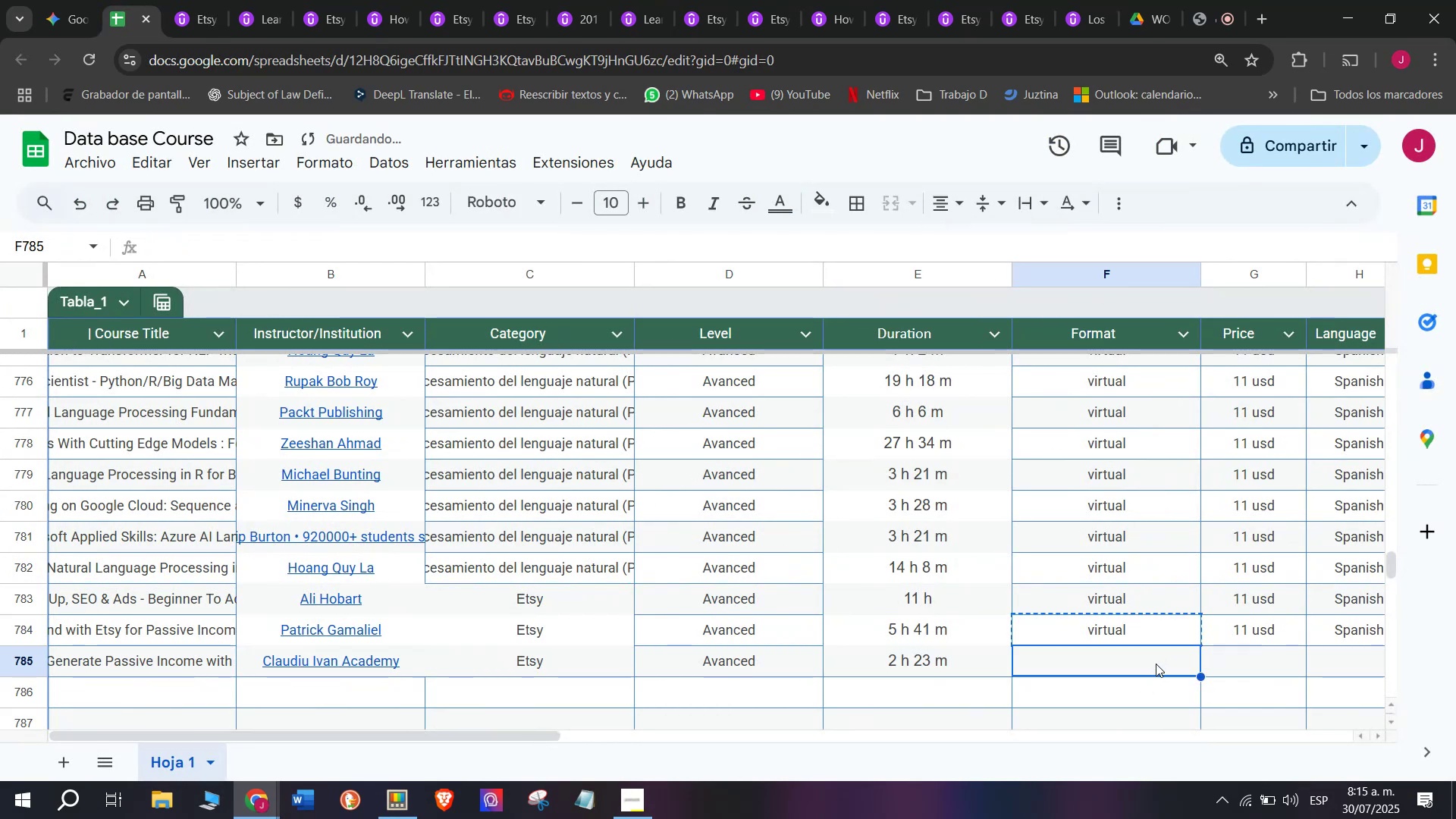 
key(Control+ControlLeft)
 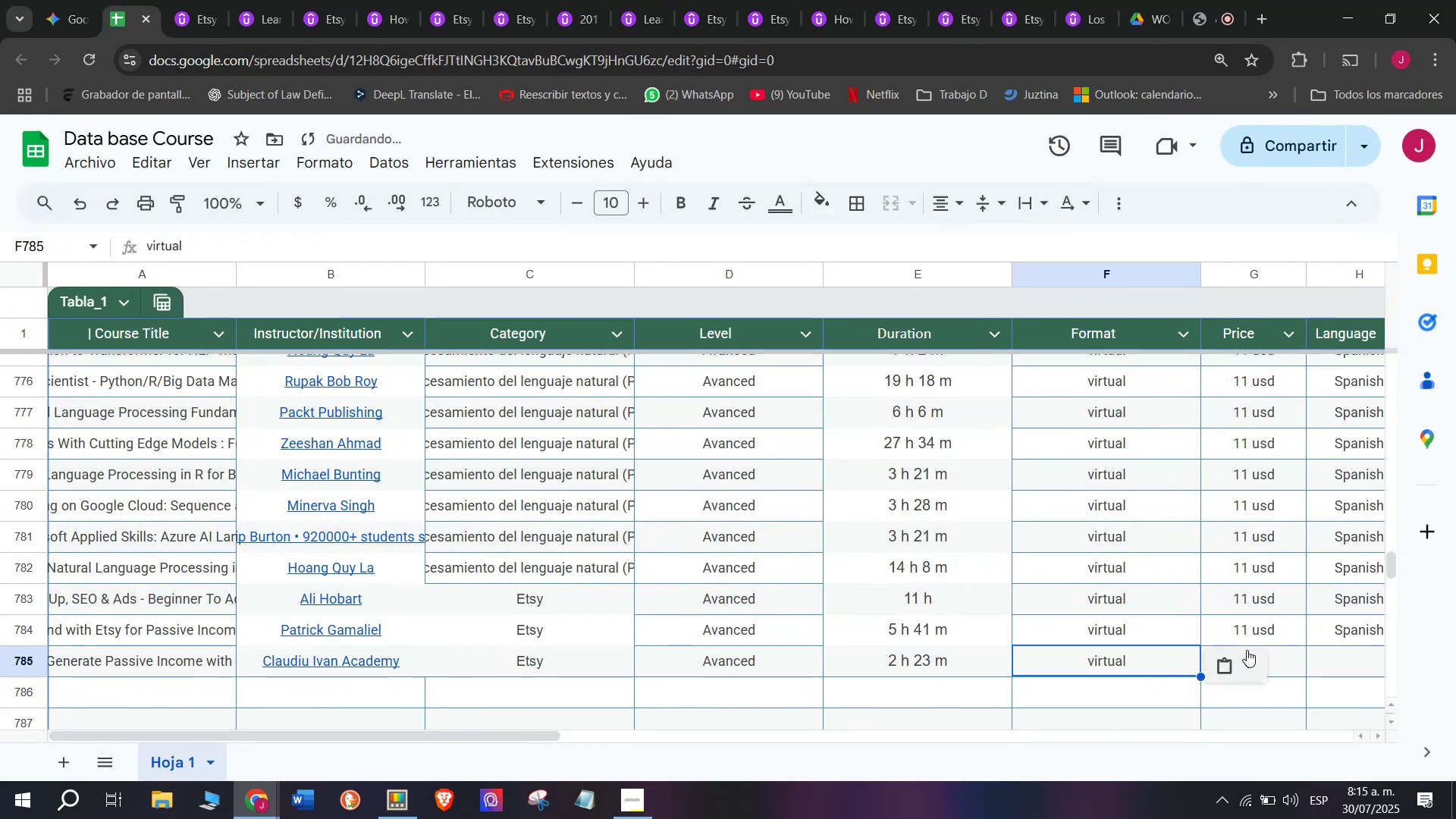 
key(Control+V)
 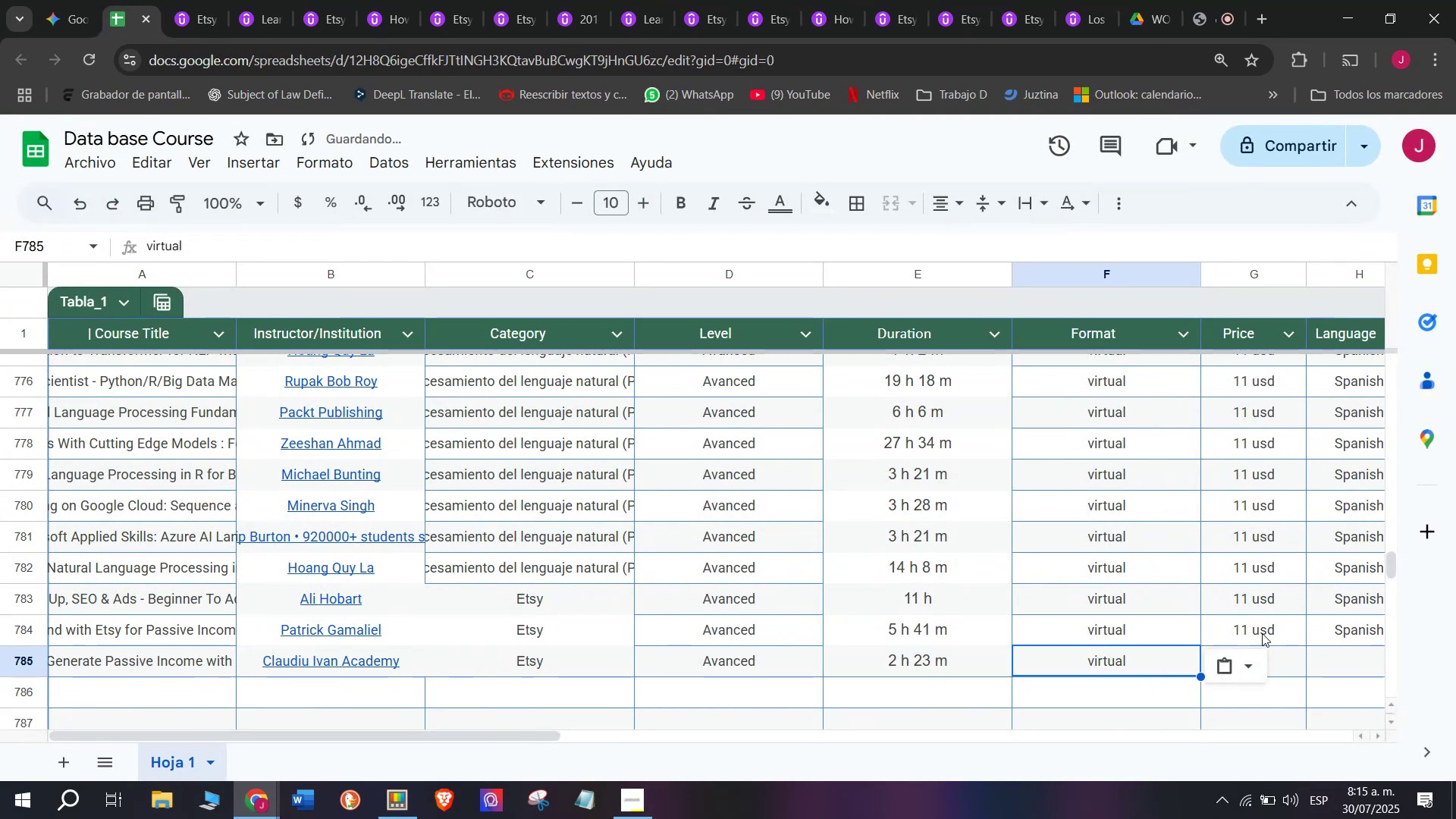 
left_click([1262, 633])
 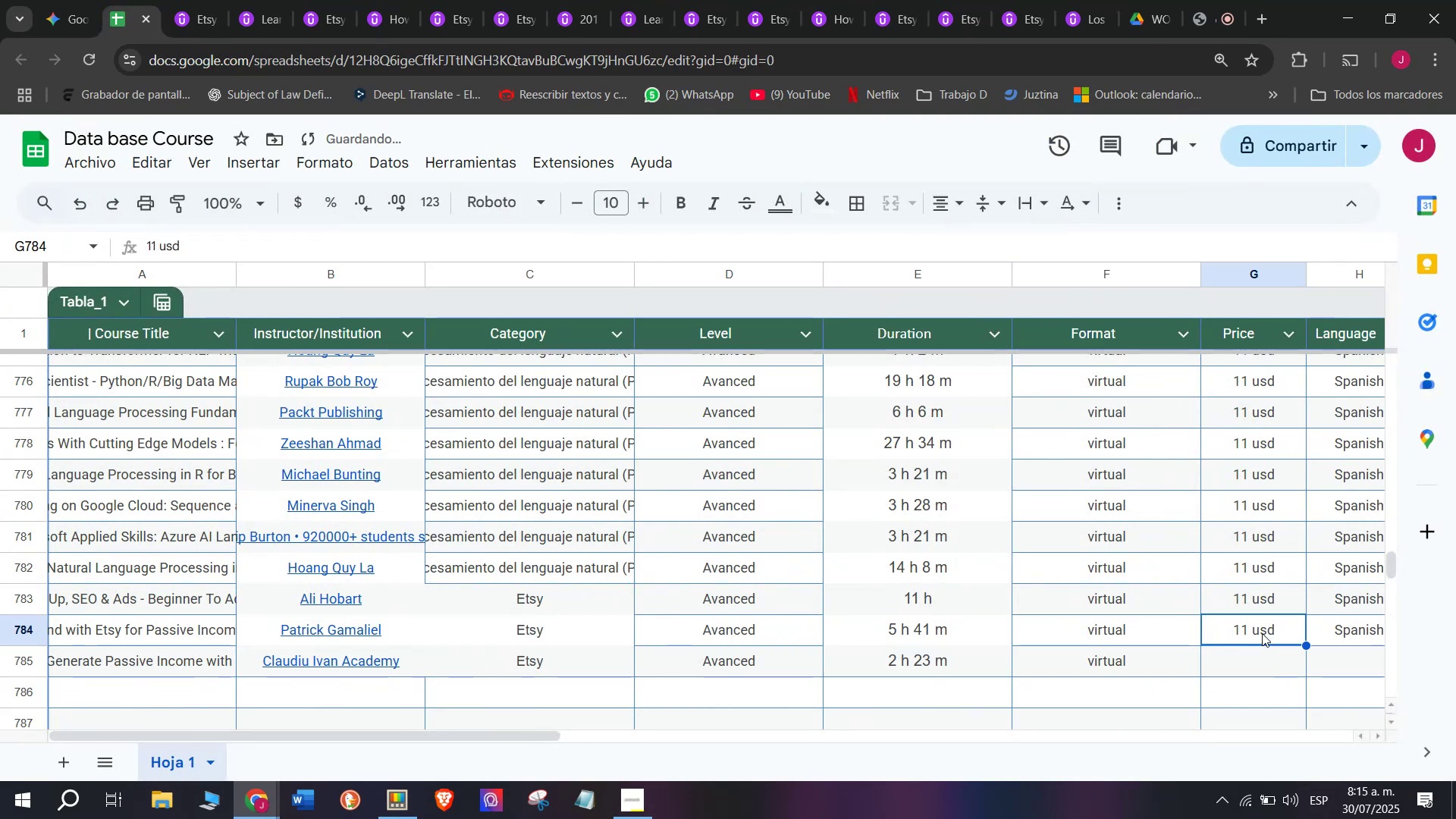 
key(Break)
 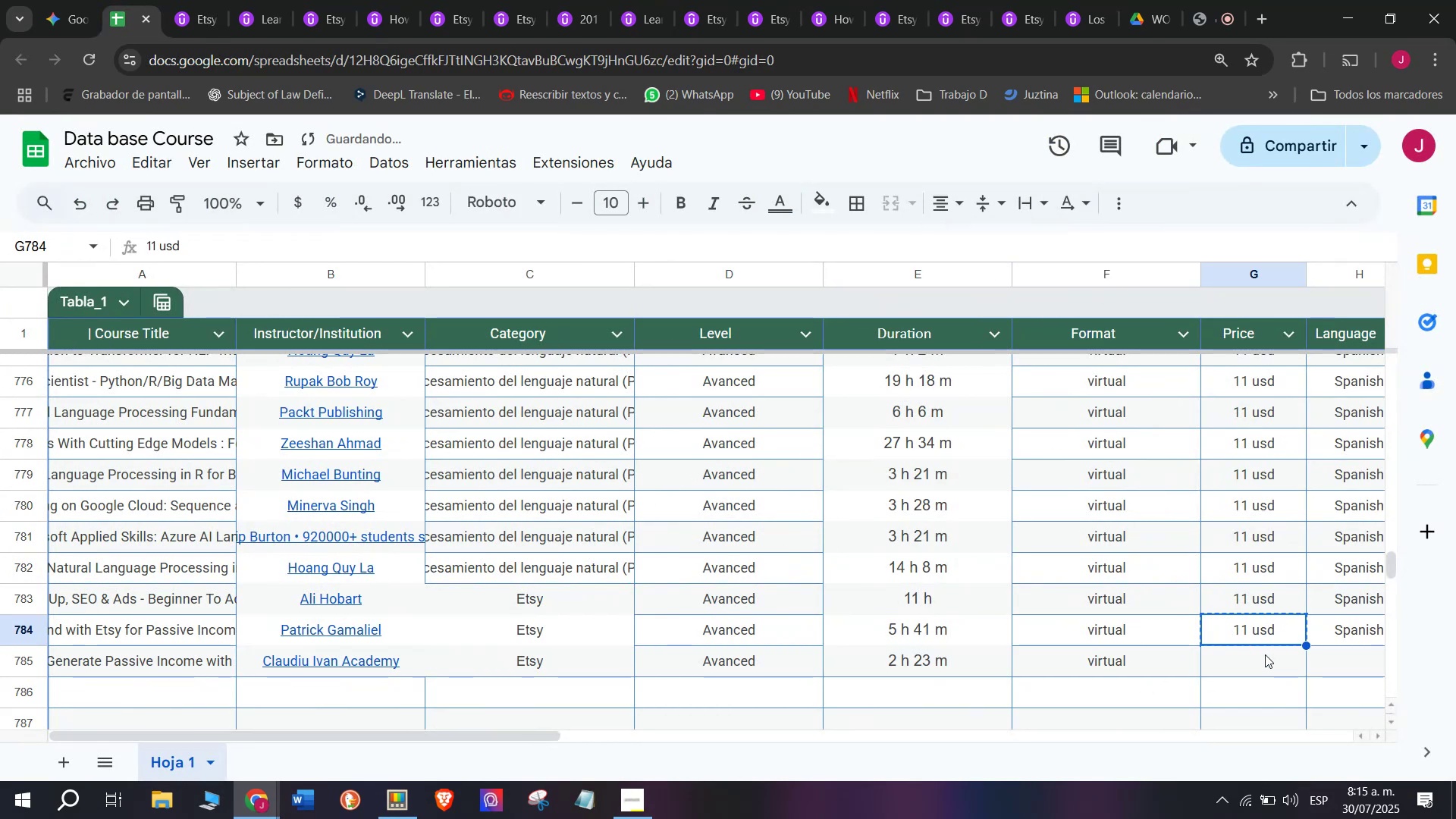 
key(Control+ControlLeft)
 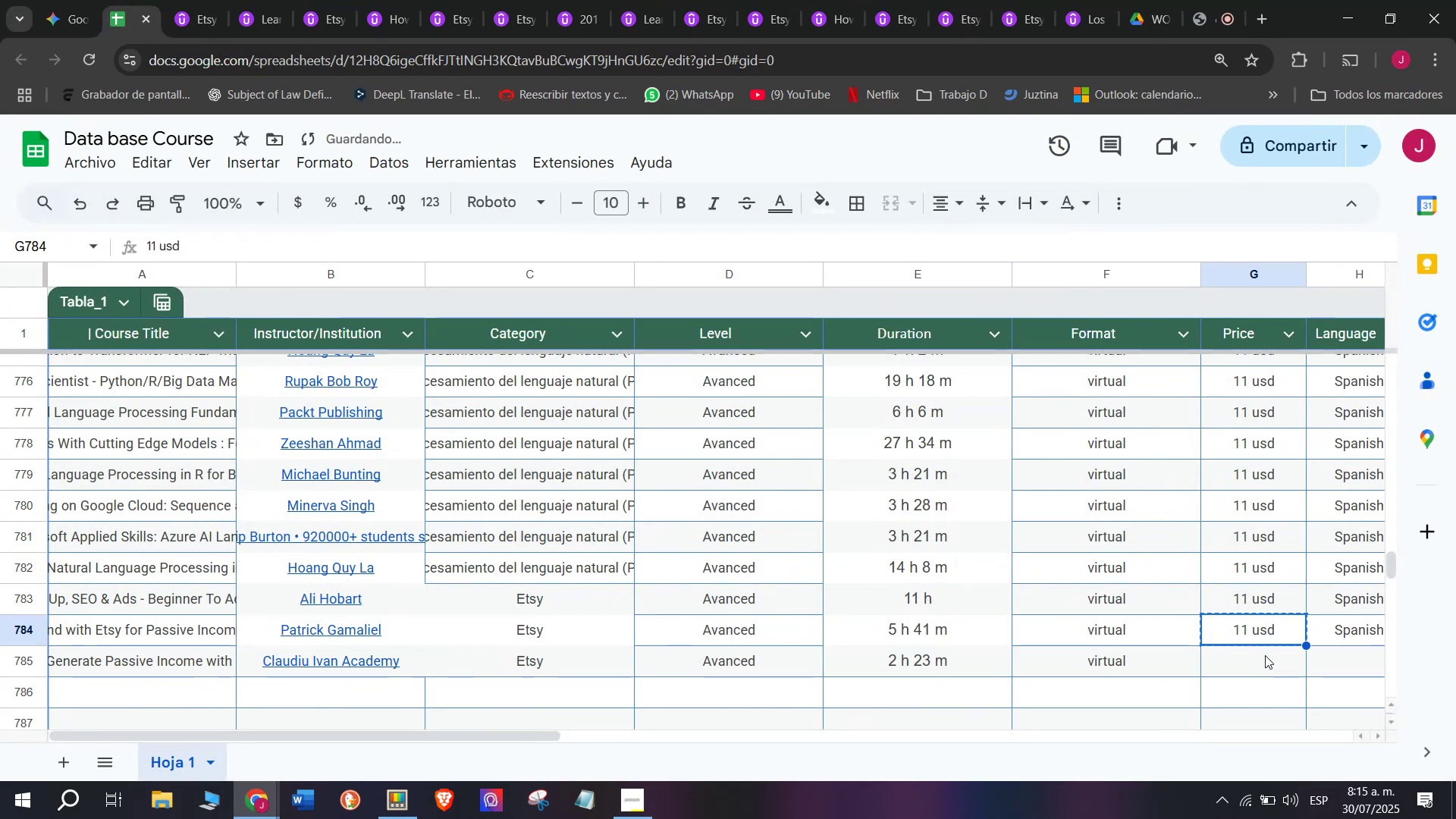 
key(Control+C)
 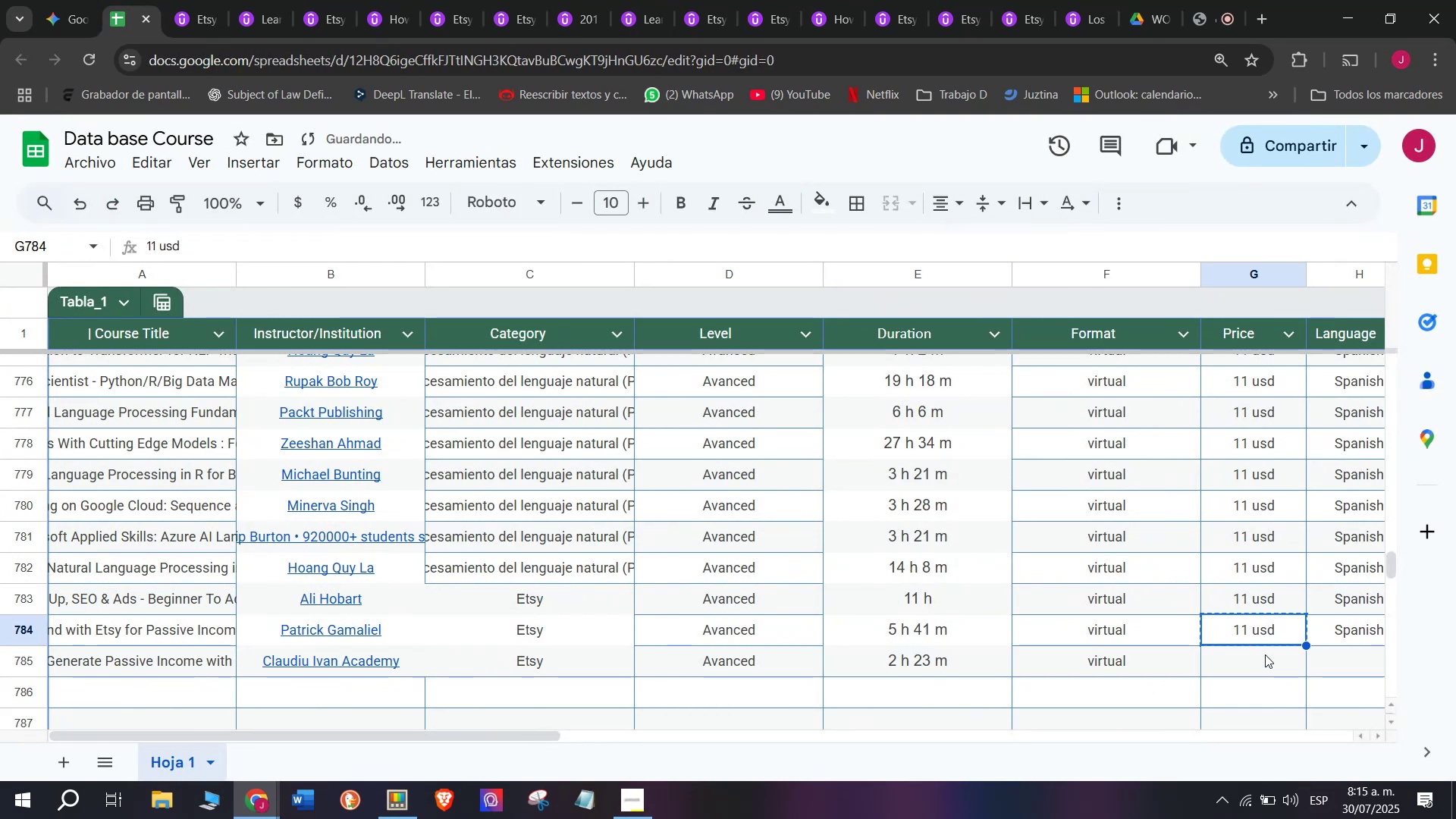 
left_click([1265, 655])
 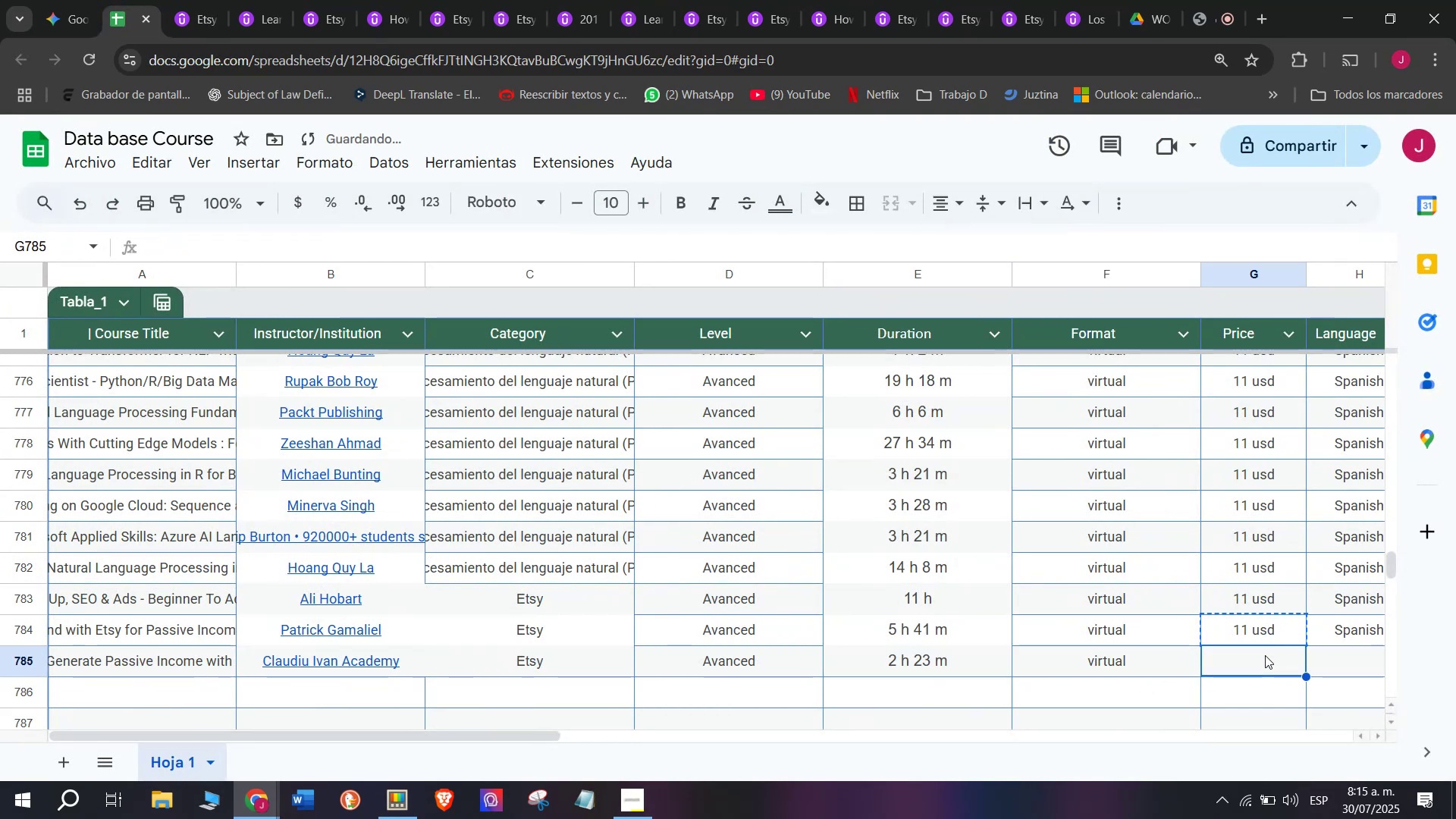 
key(Z)
 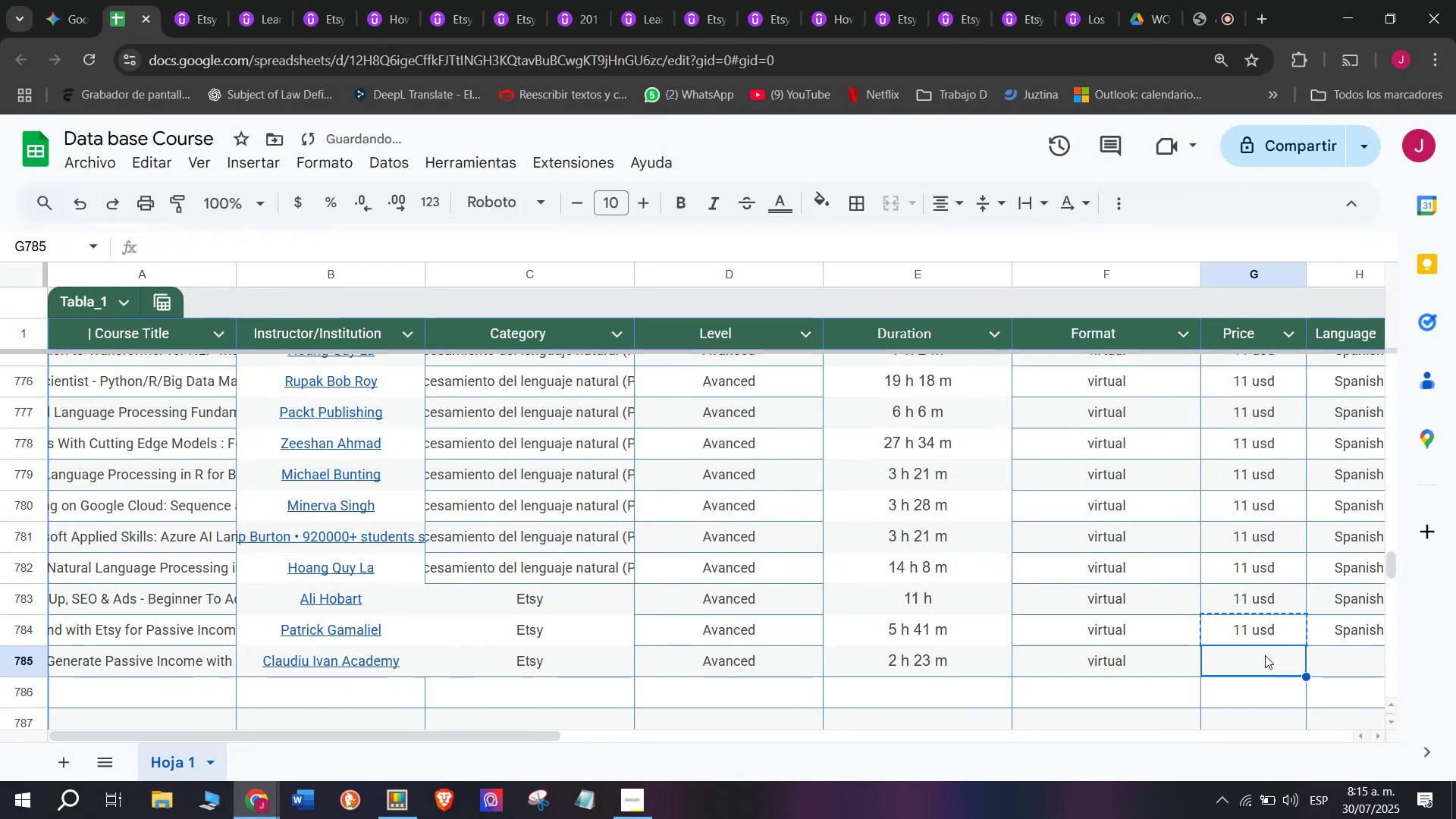 
key(Control+ControlLeft)
 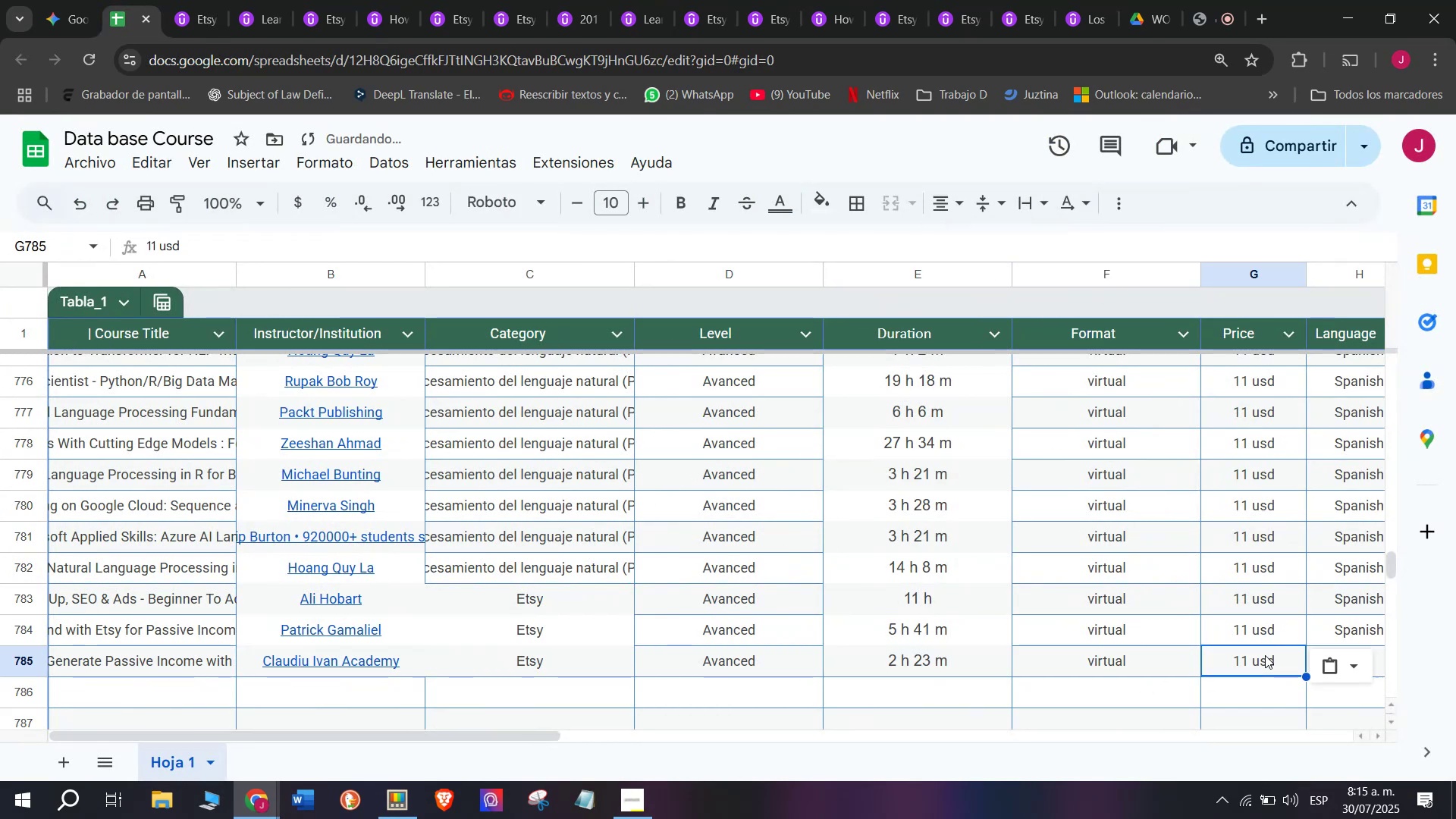 
key(Control+V)
 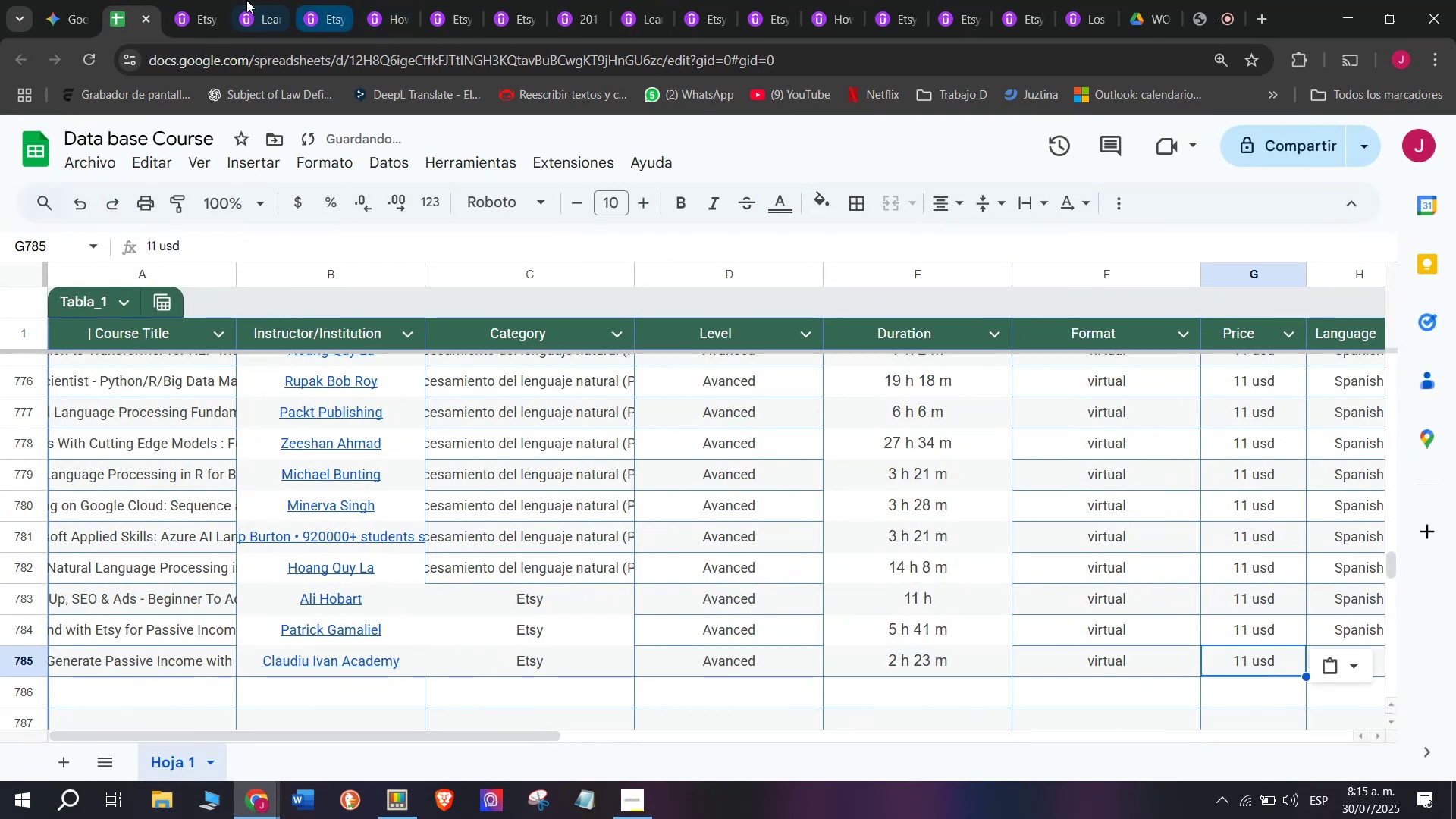 
left_click([218, 0])
 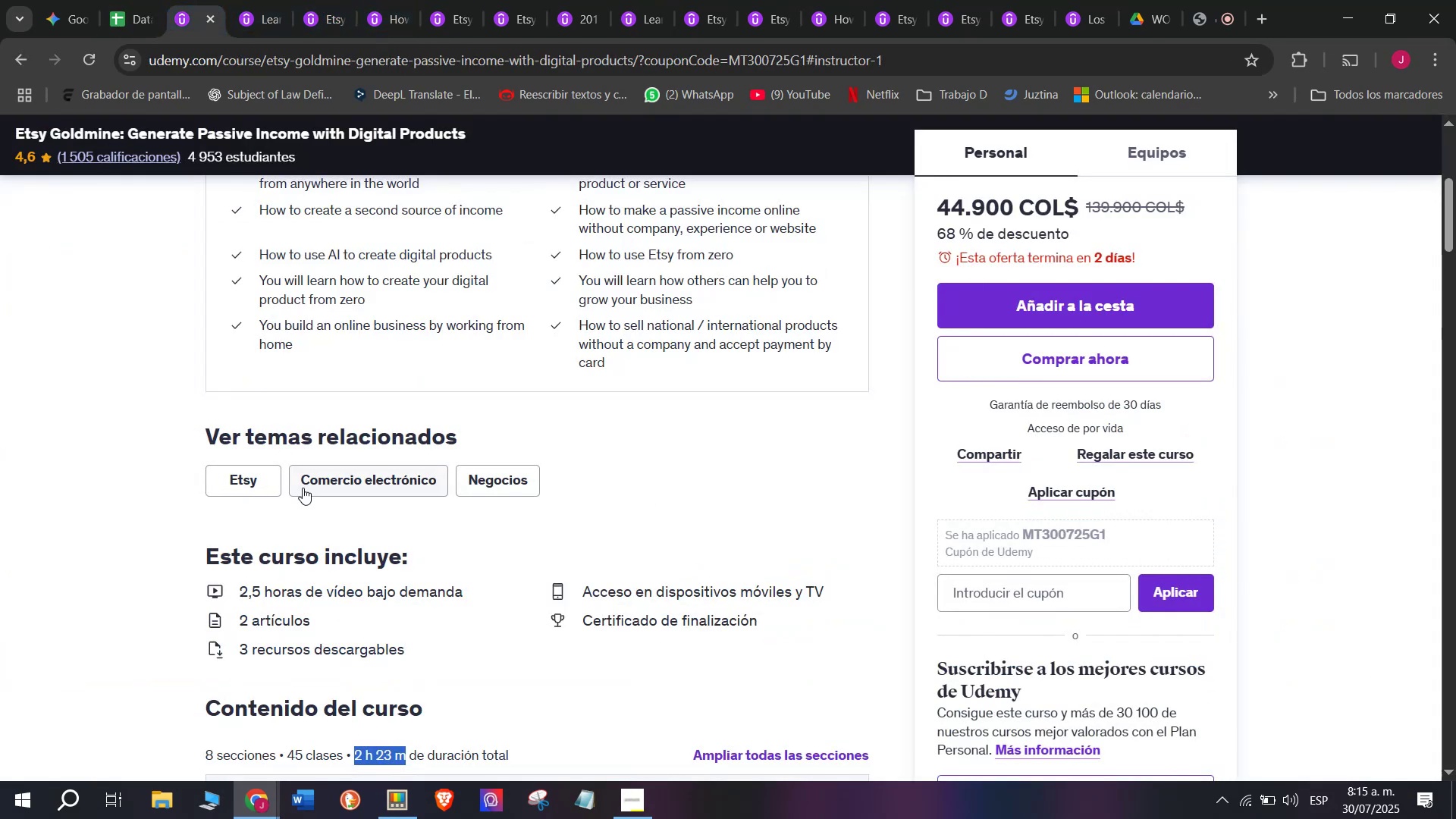 
scroll: coordinate [335, 600], scroll_direction: up, amount: 2.0
 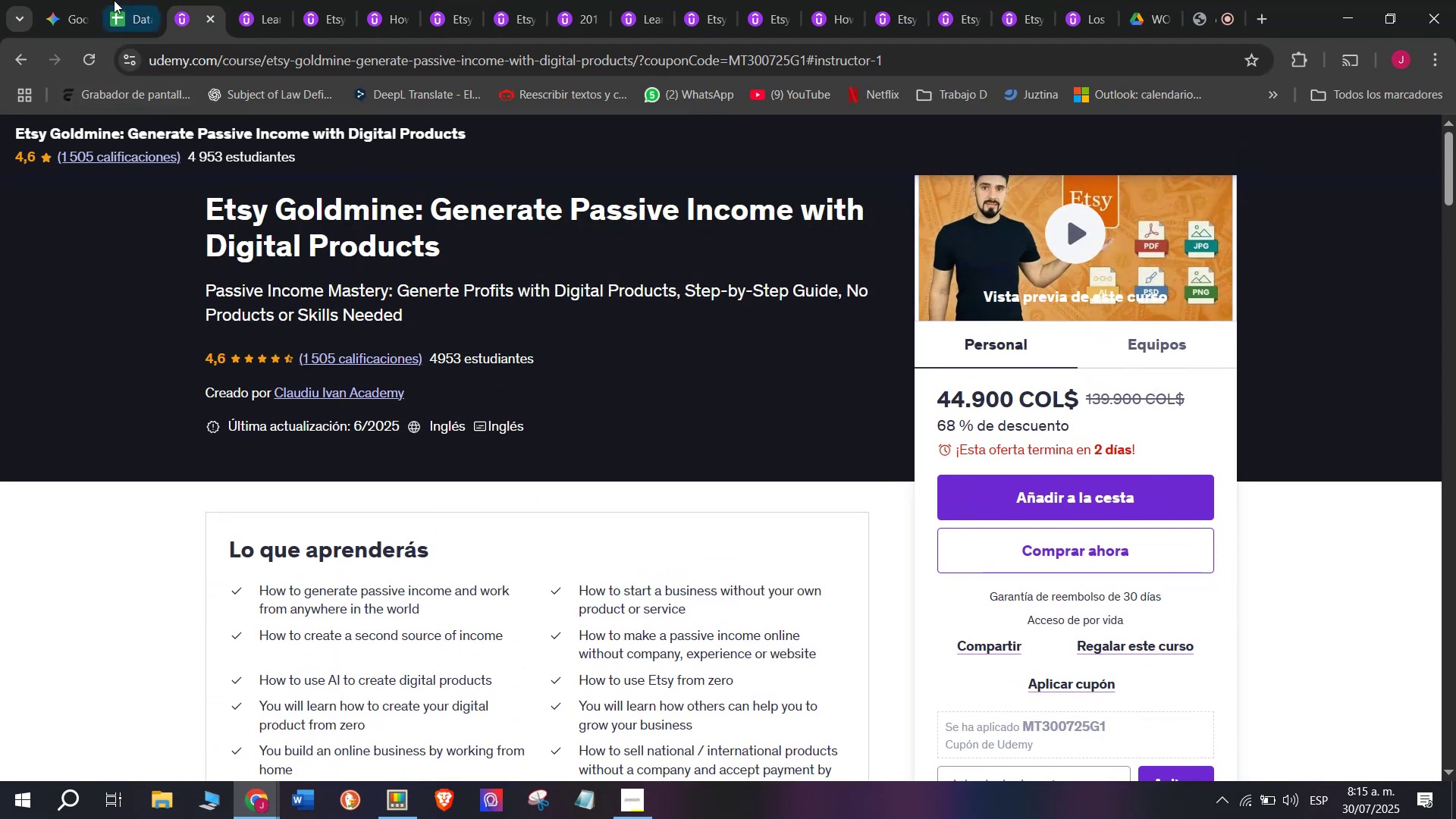 
left_click([108, 0])
 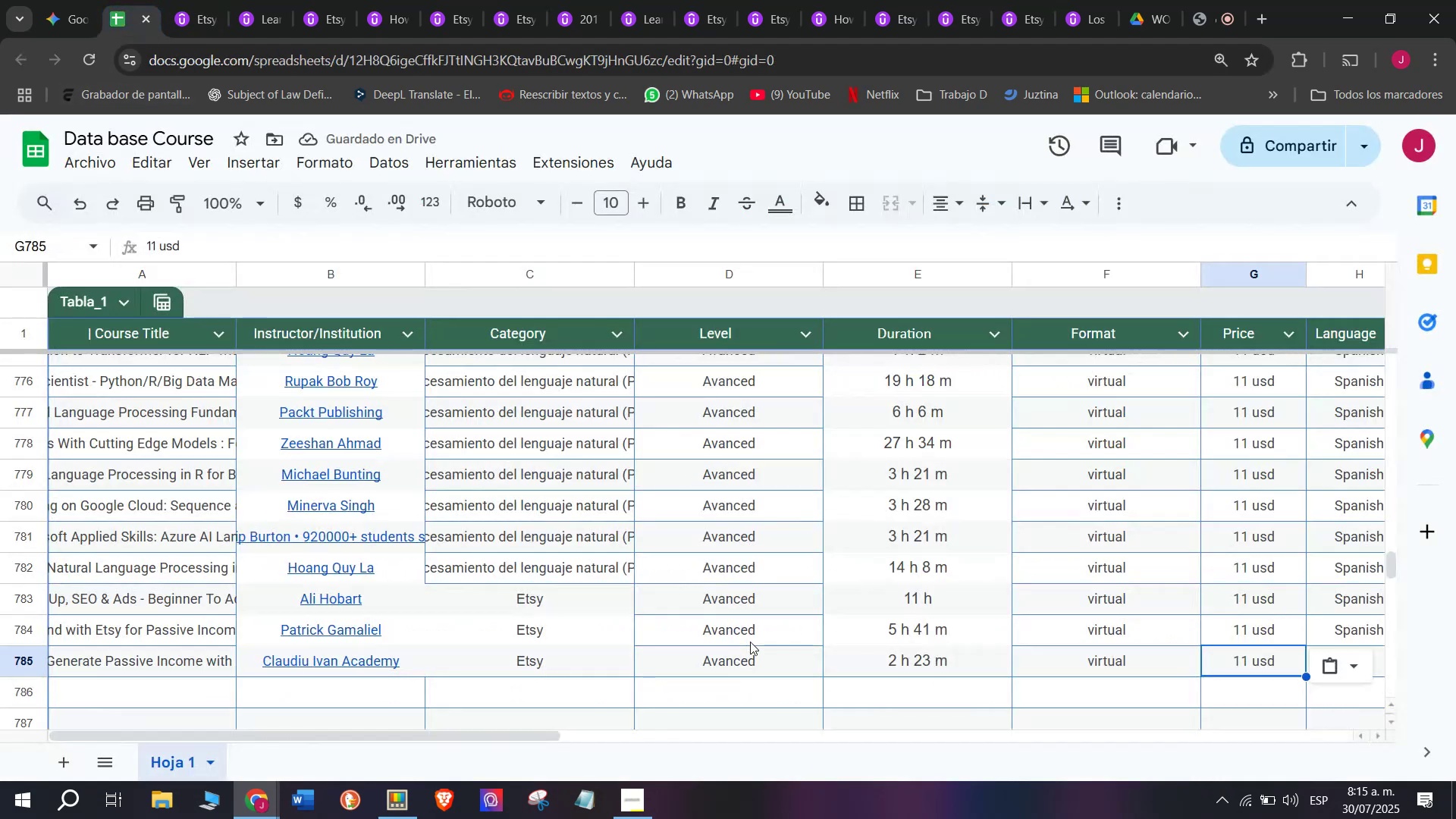 
scroll: coordinate [188, 757], scroll_direction: down, amount: 3.0
 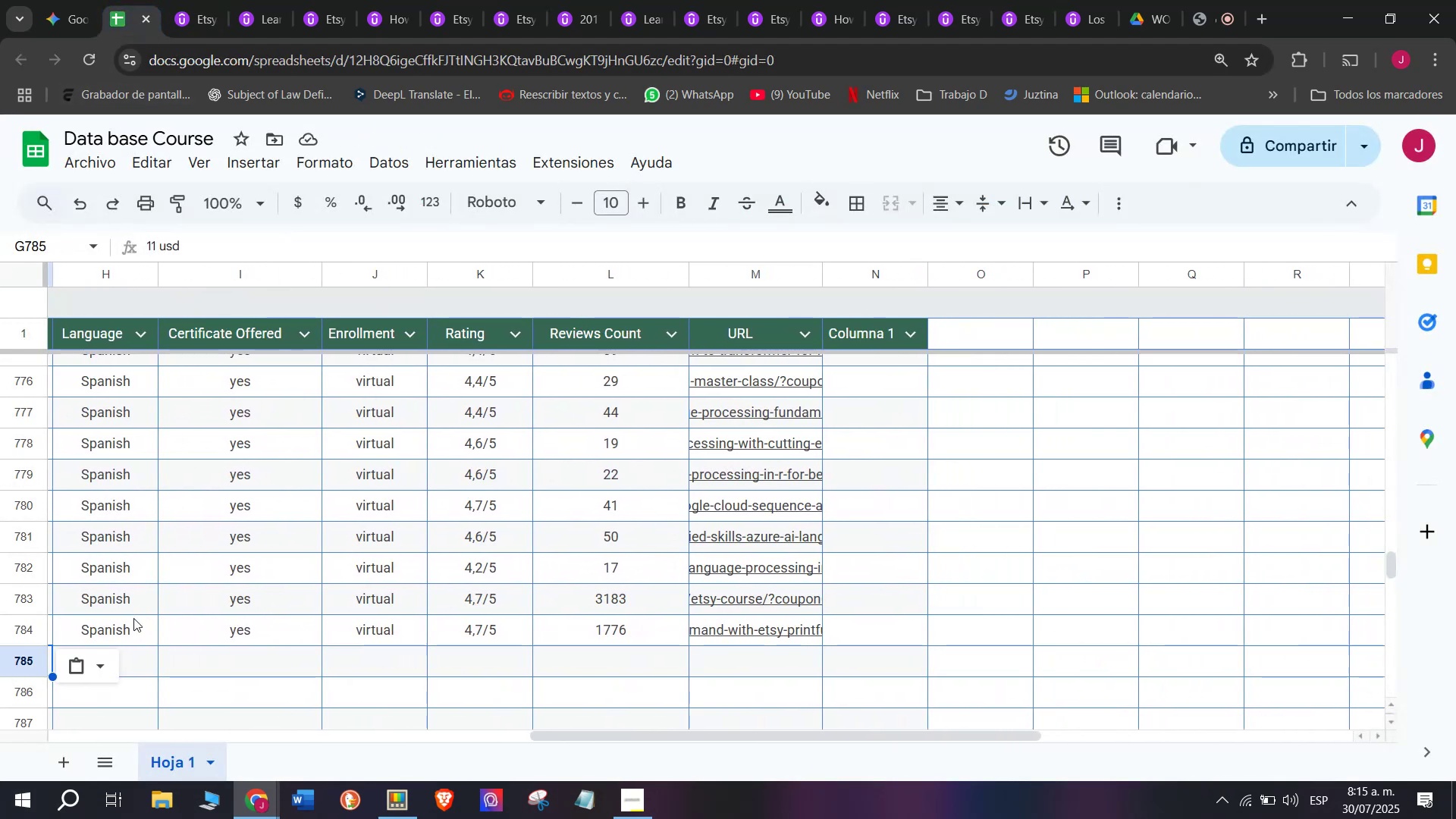 
left_click([130, 620])
 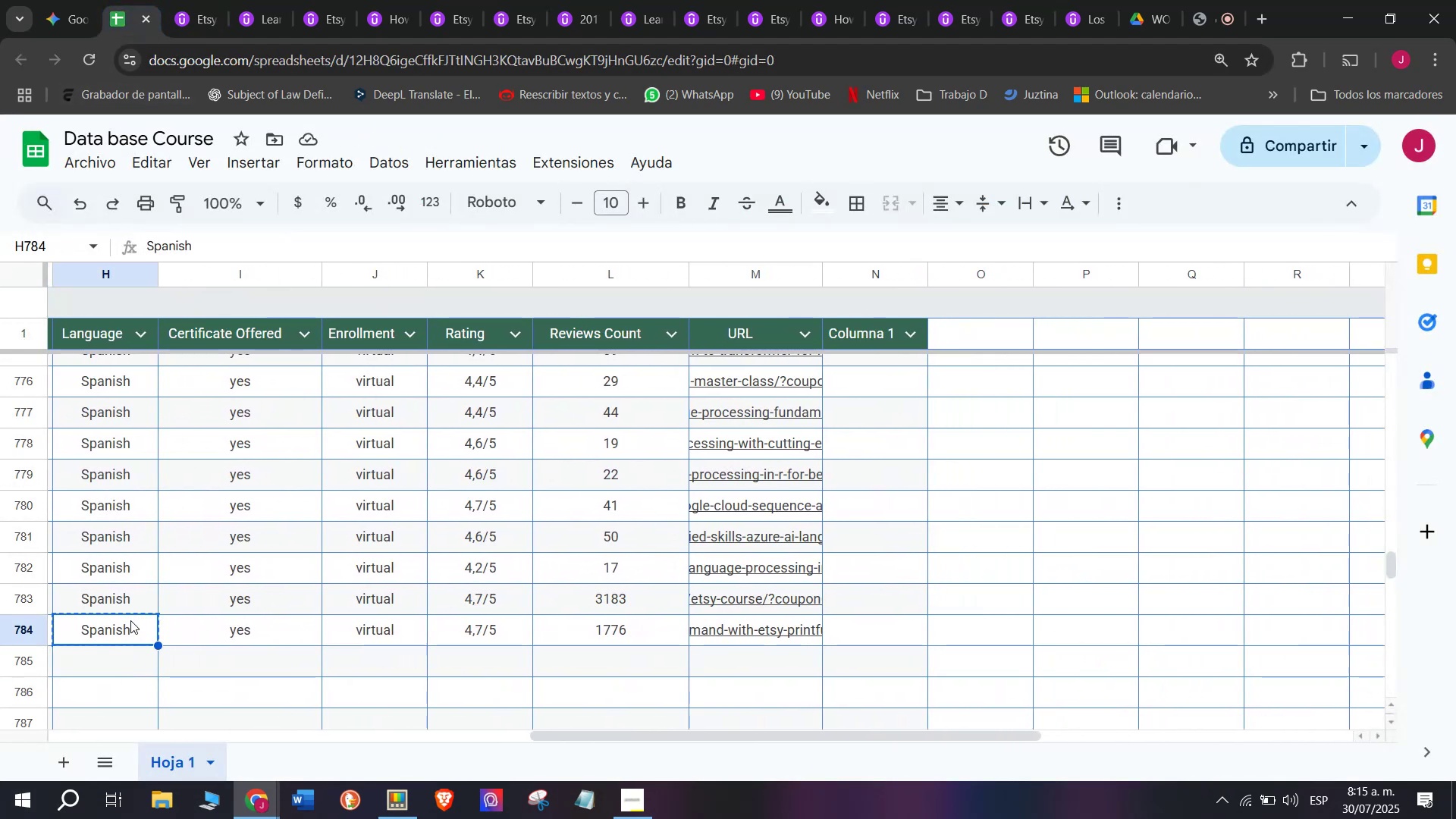 
key(Break)
 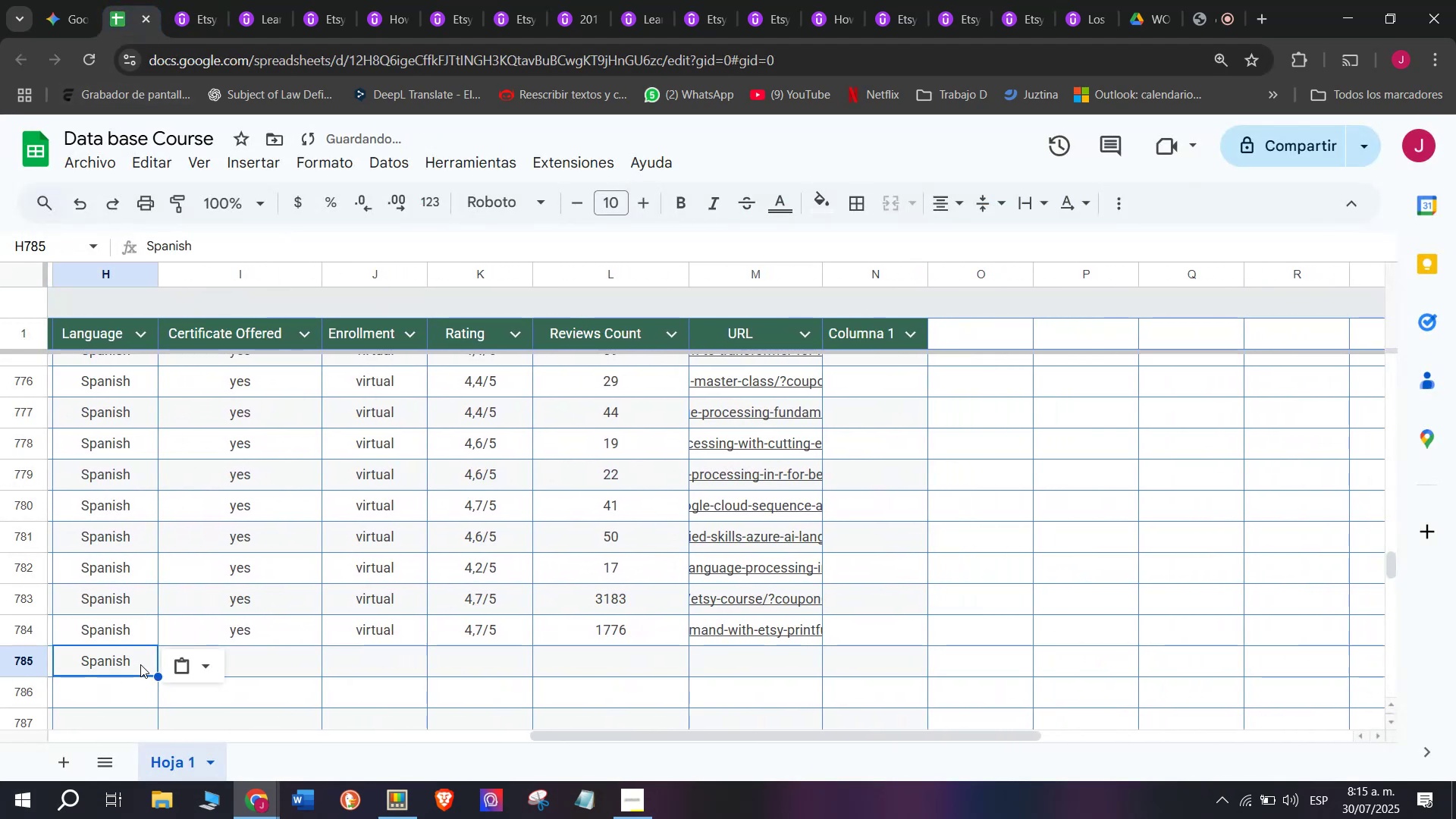 
key(Control+ControlLeft)
 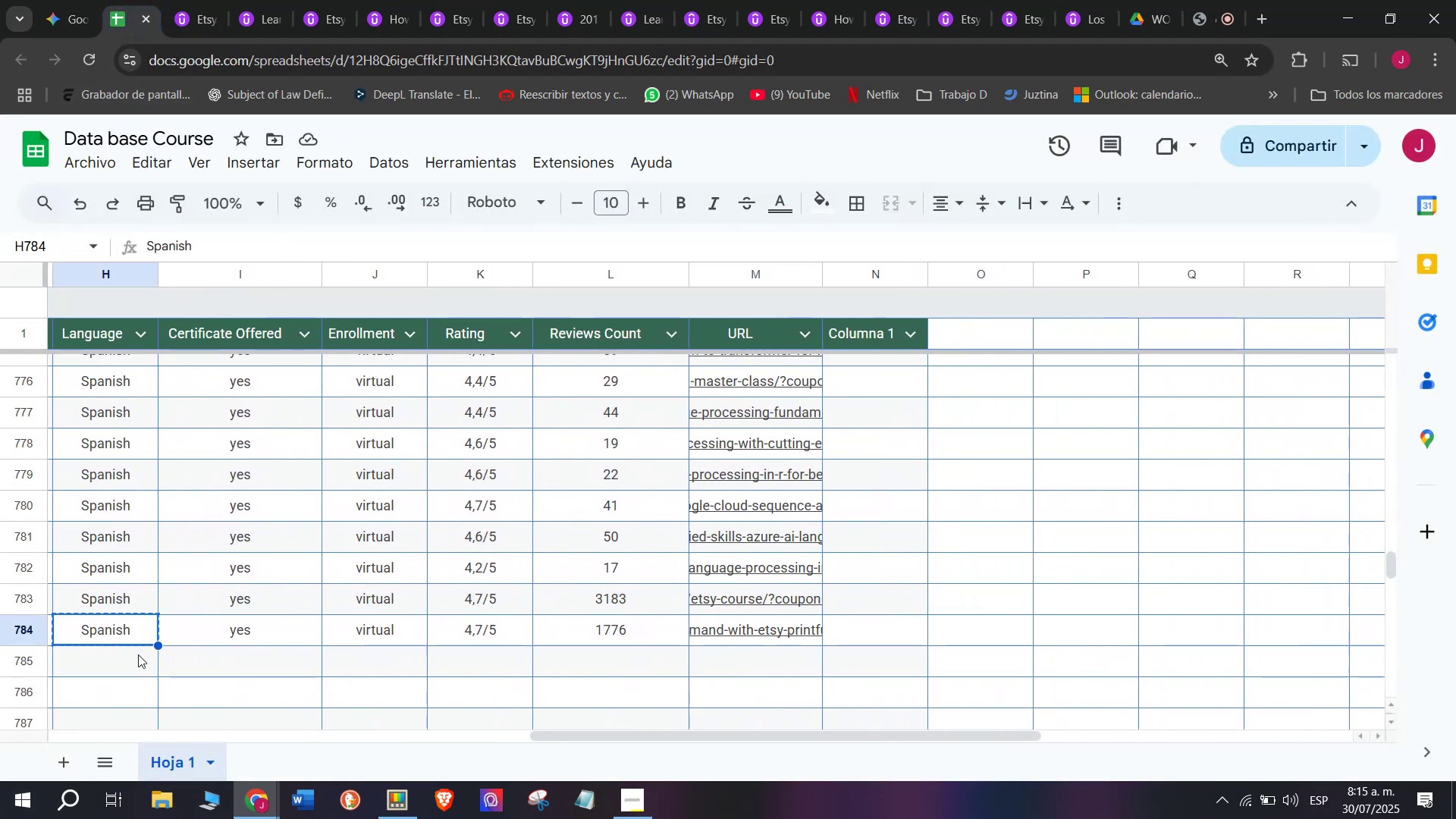 
key(Control+C)
 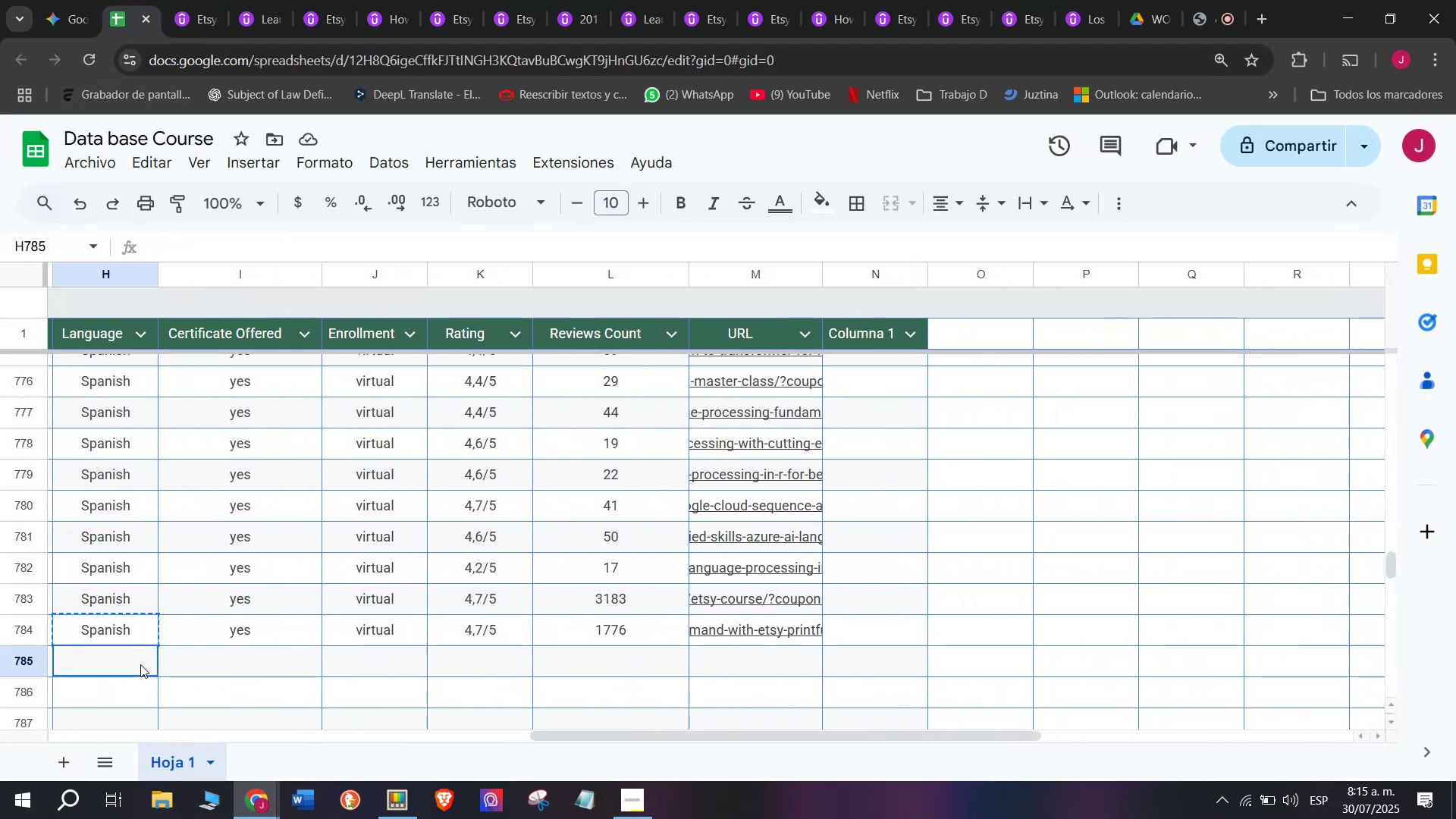 
double_click([140, 664])
 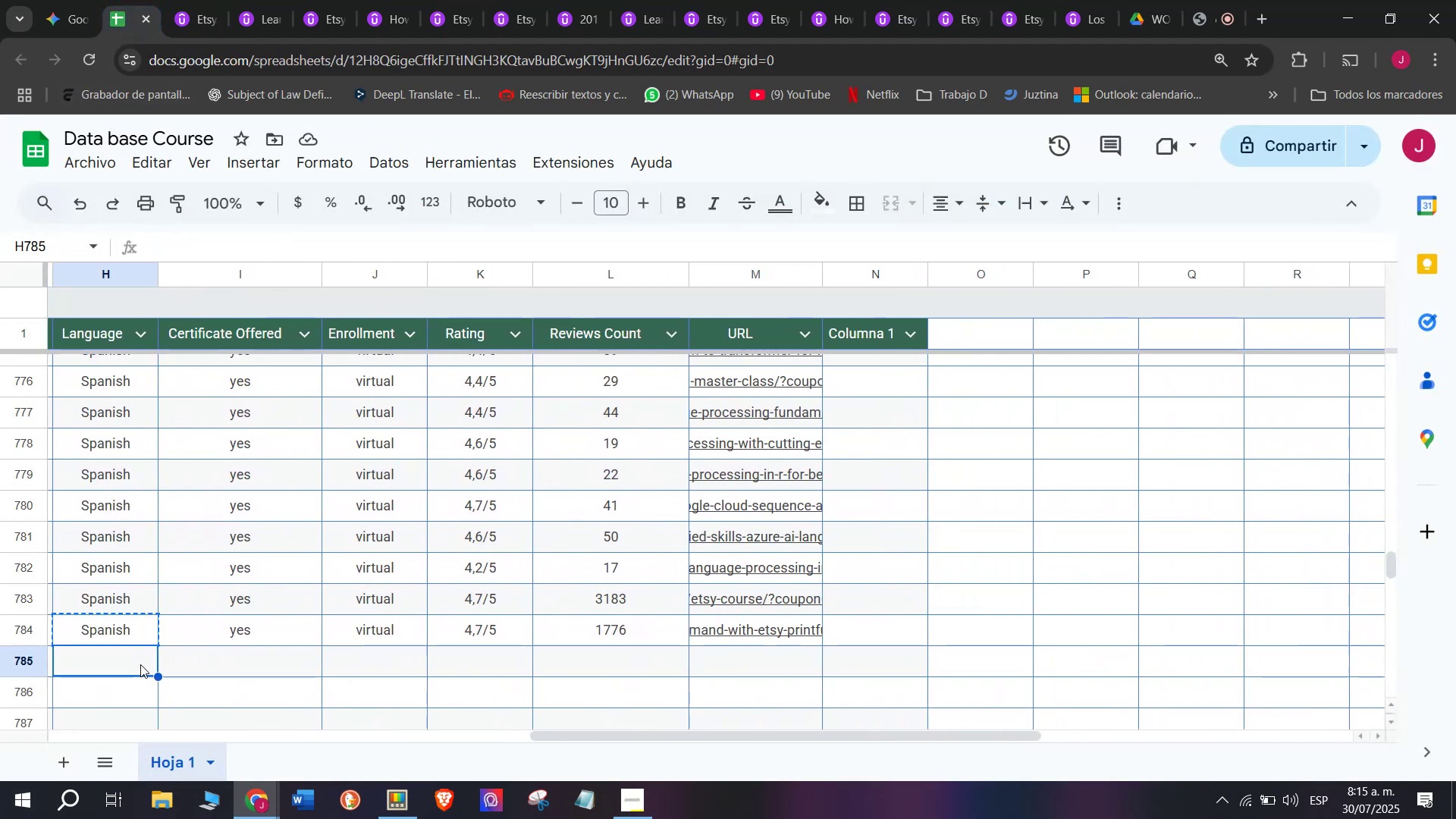 
key(Control+ControlLeft)
 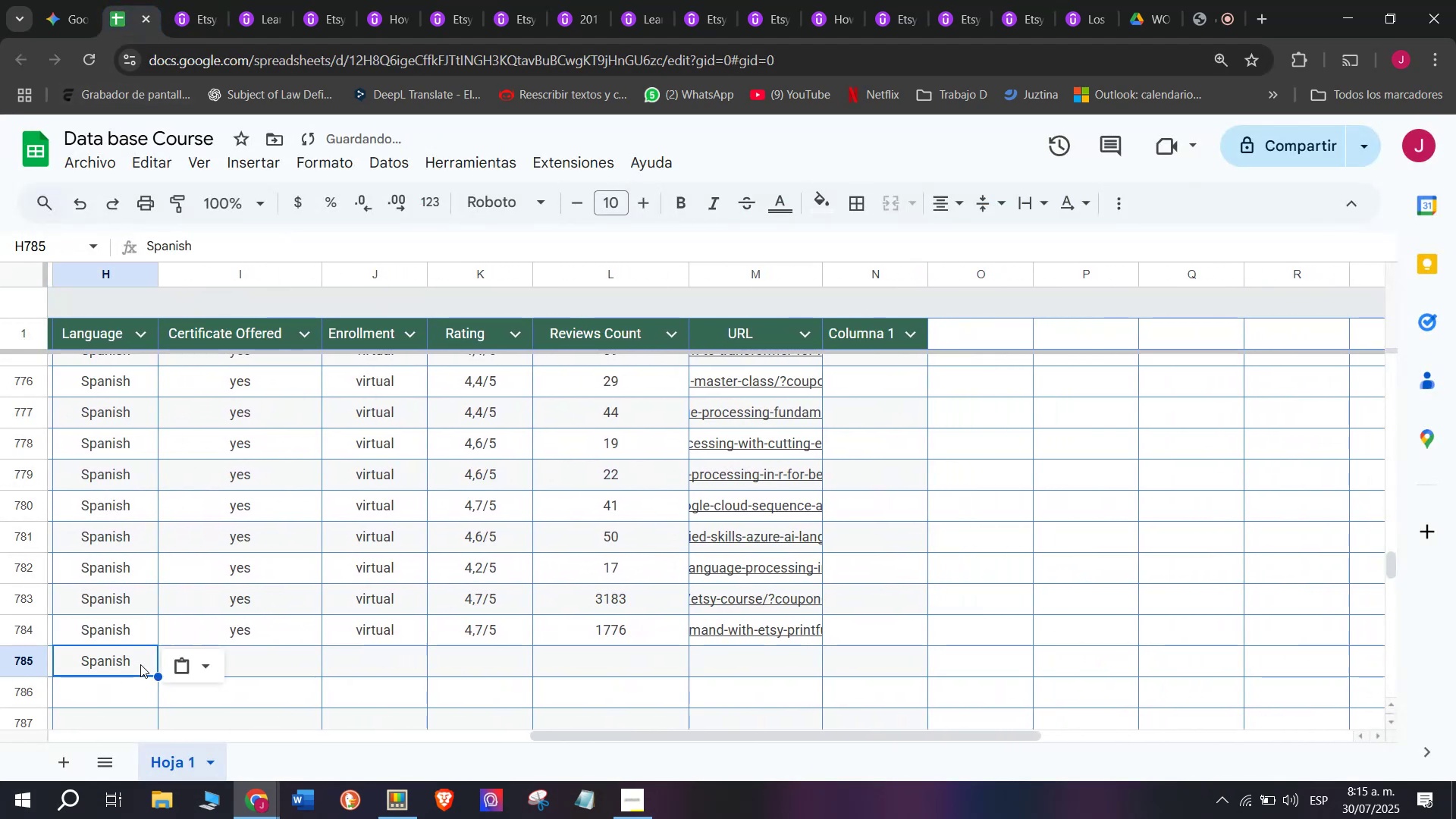 
key(Z)
 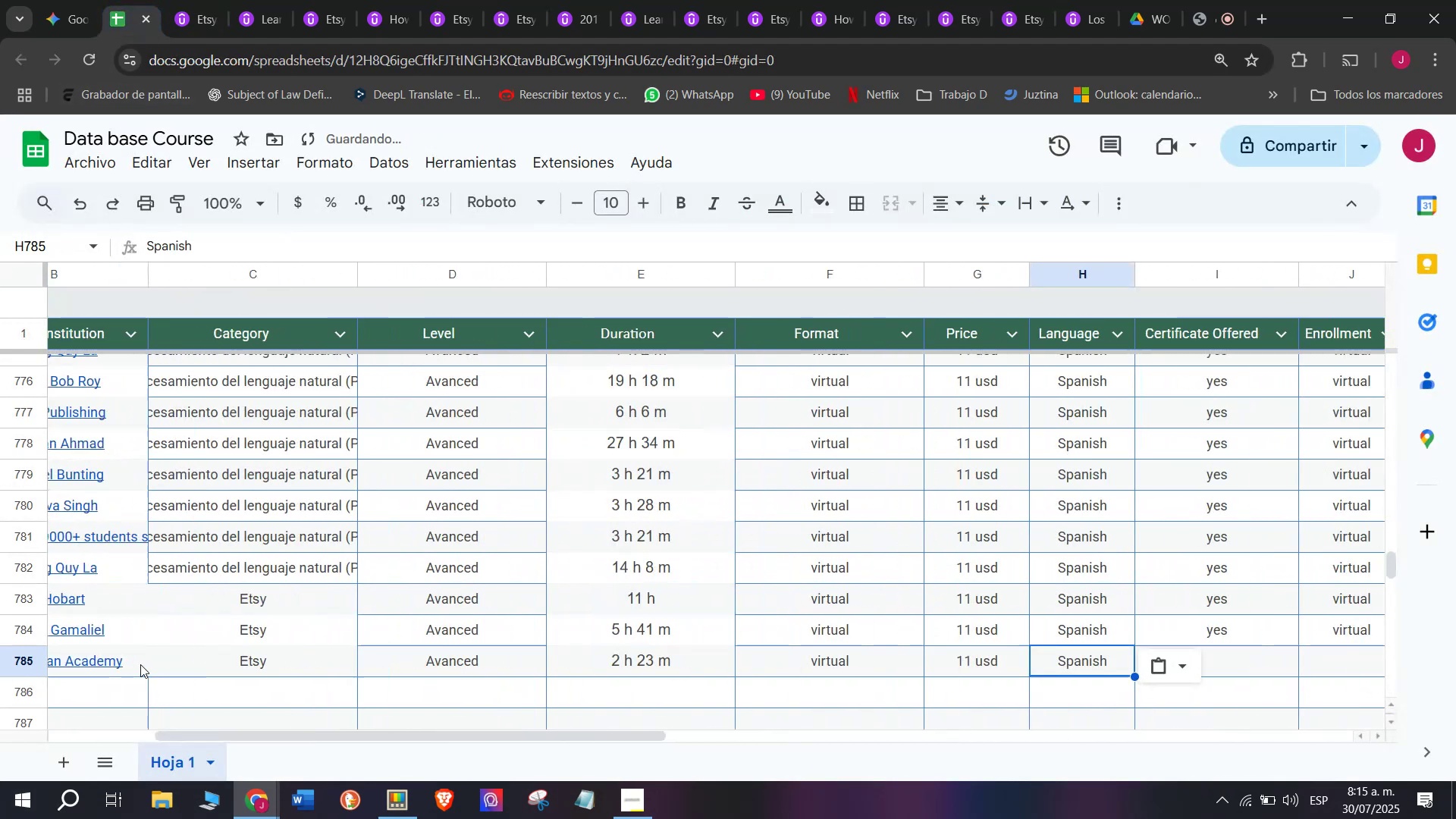 
key(Control+V)
 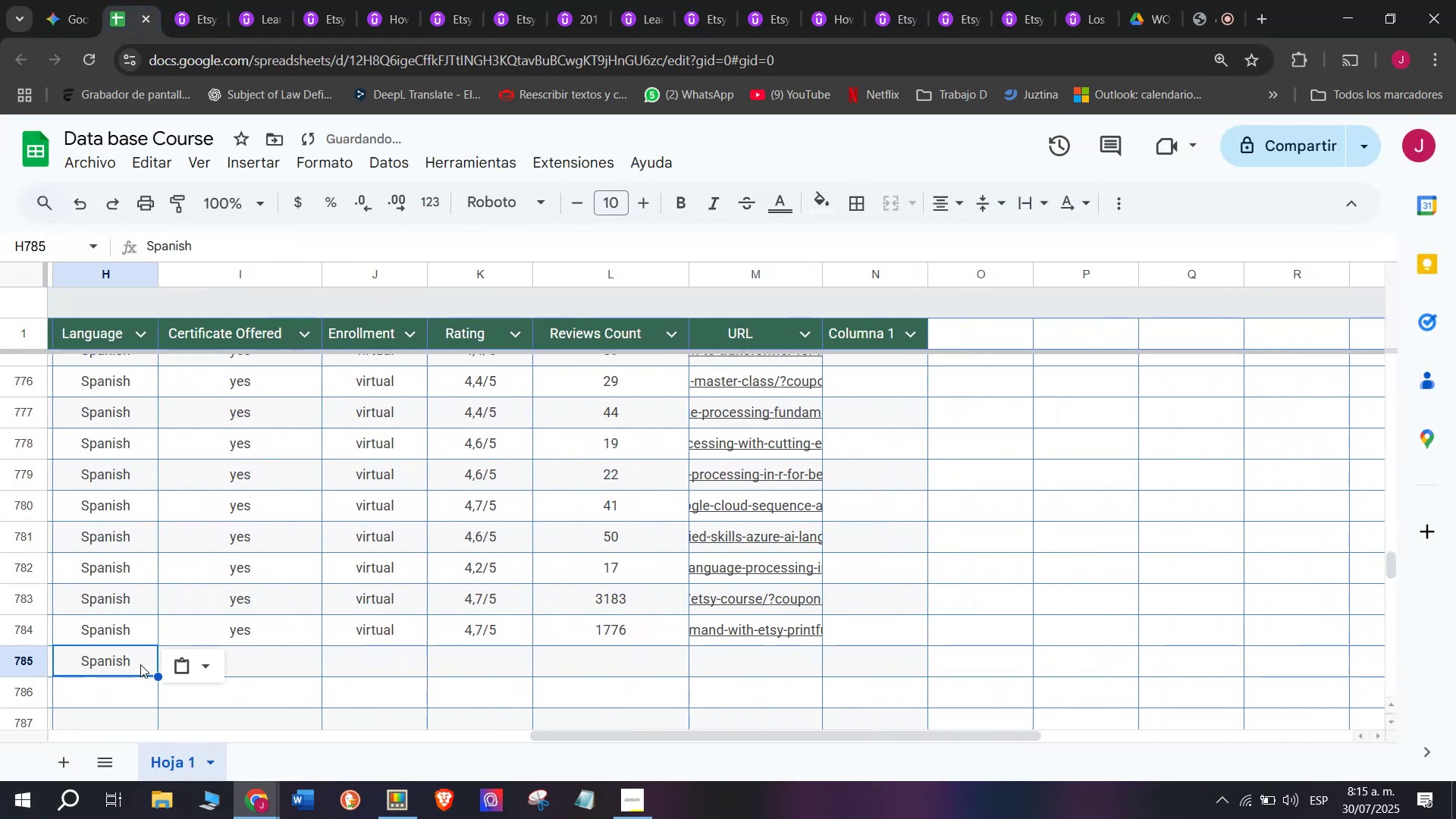 
scroll: coordinate [179, 676], scroll_direction: none, amount: 0.0
 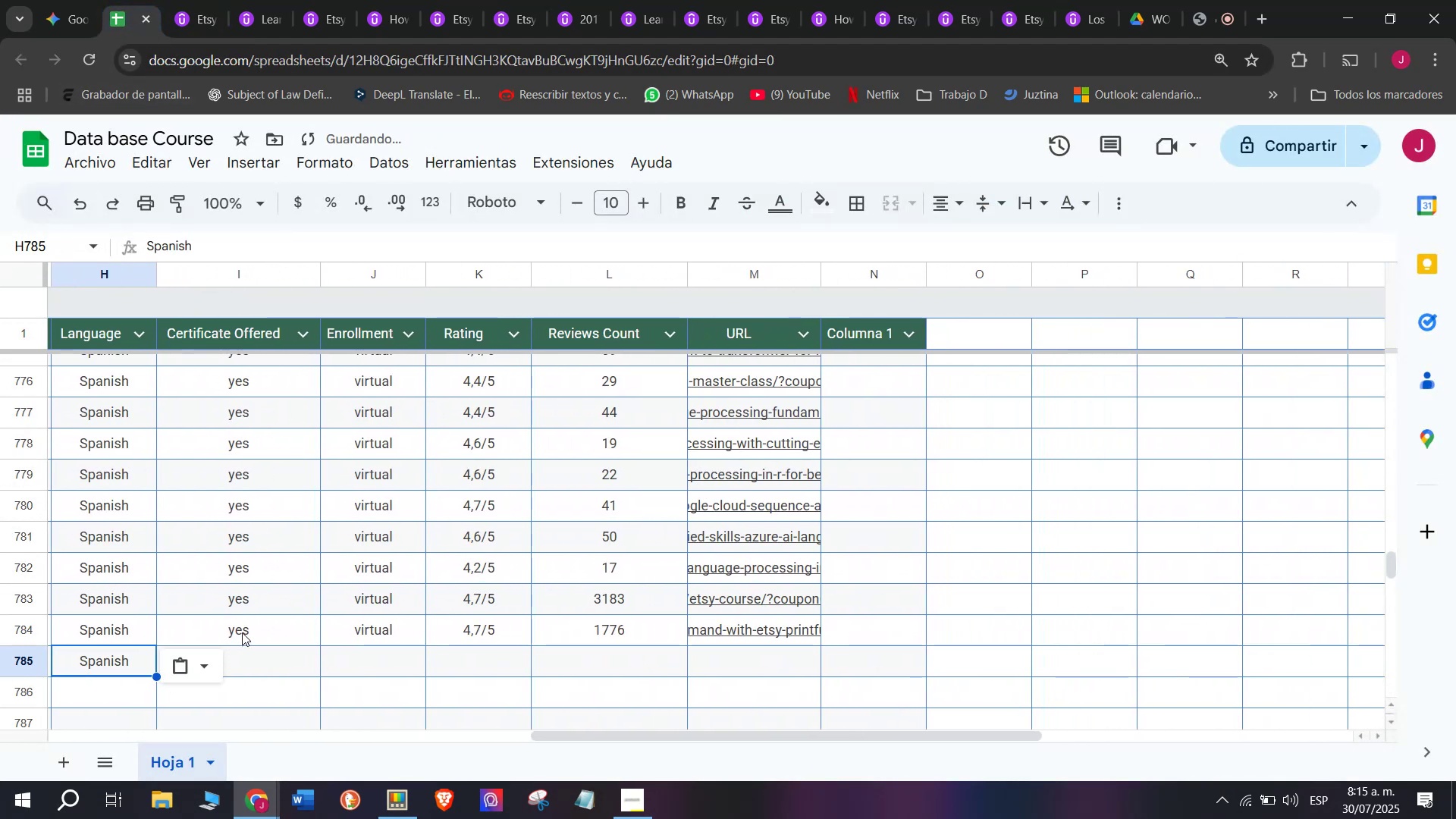 
left_click([242, 632])
 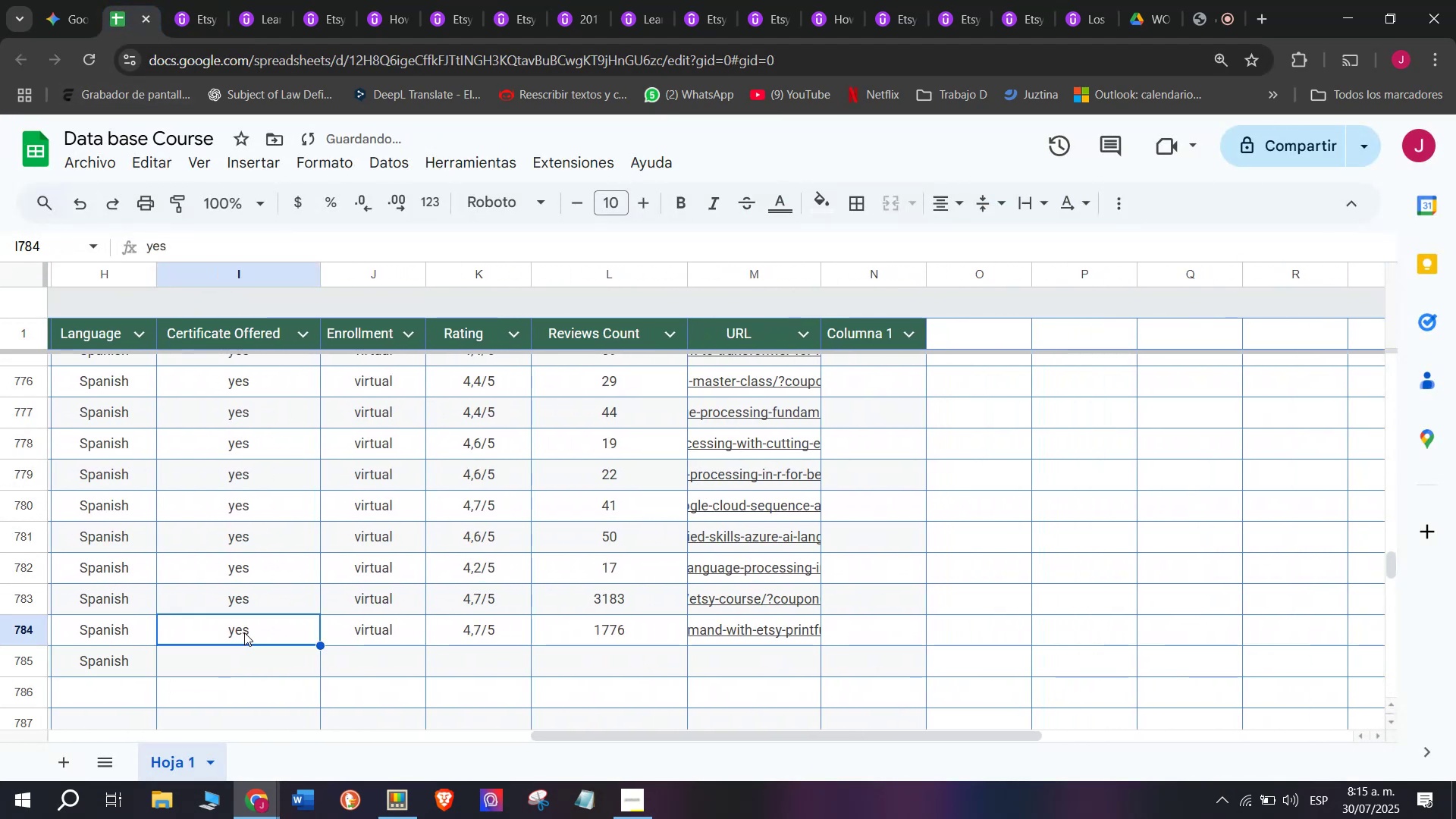 
key(Break)
 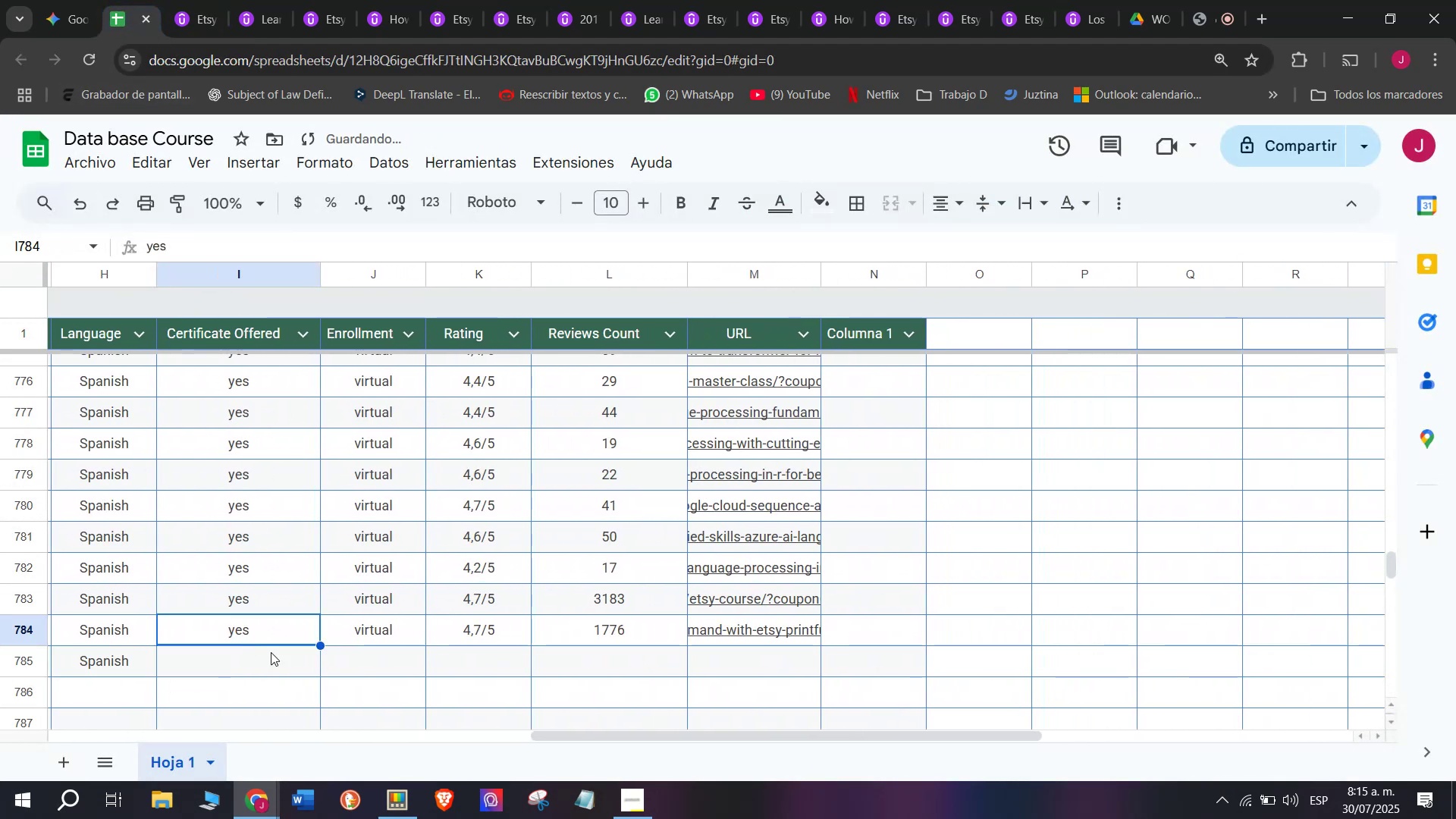 
key(Control+ControlLeft)
 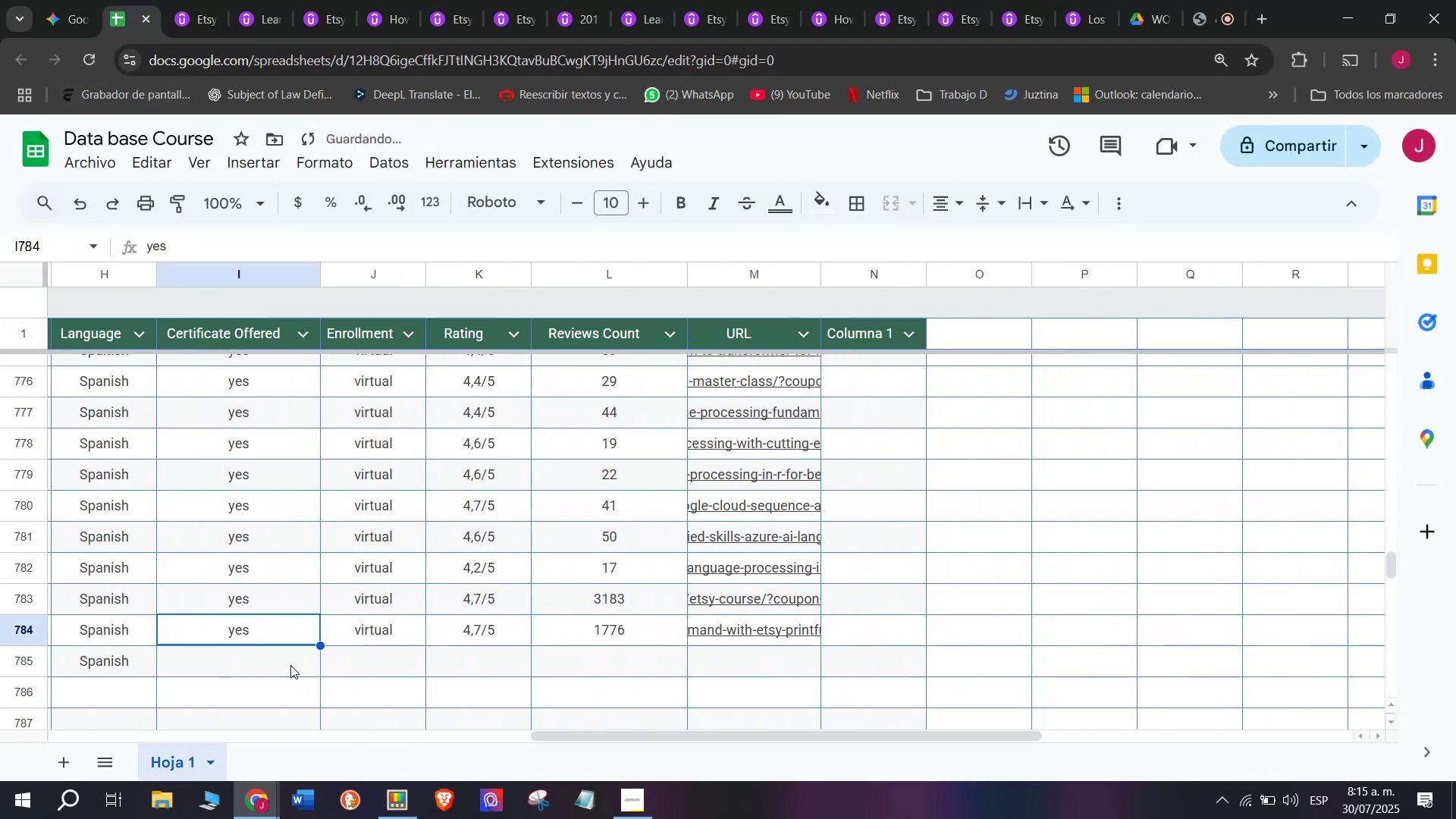 
key(Control+C)
 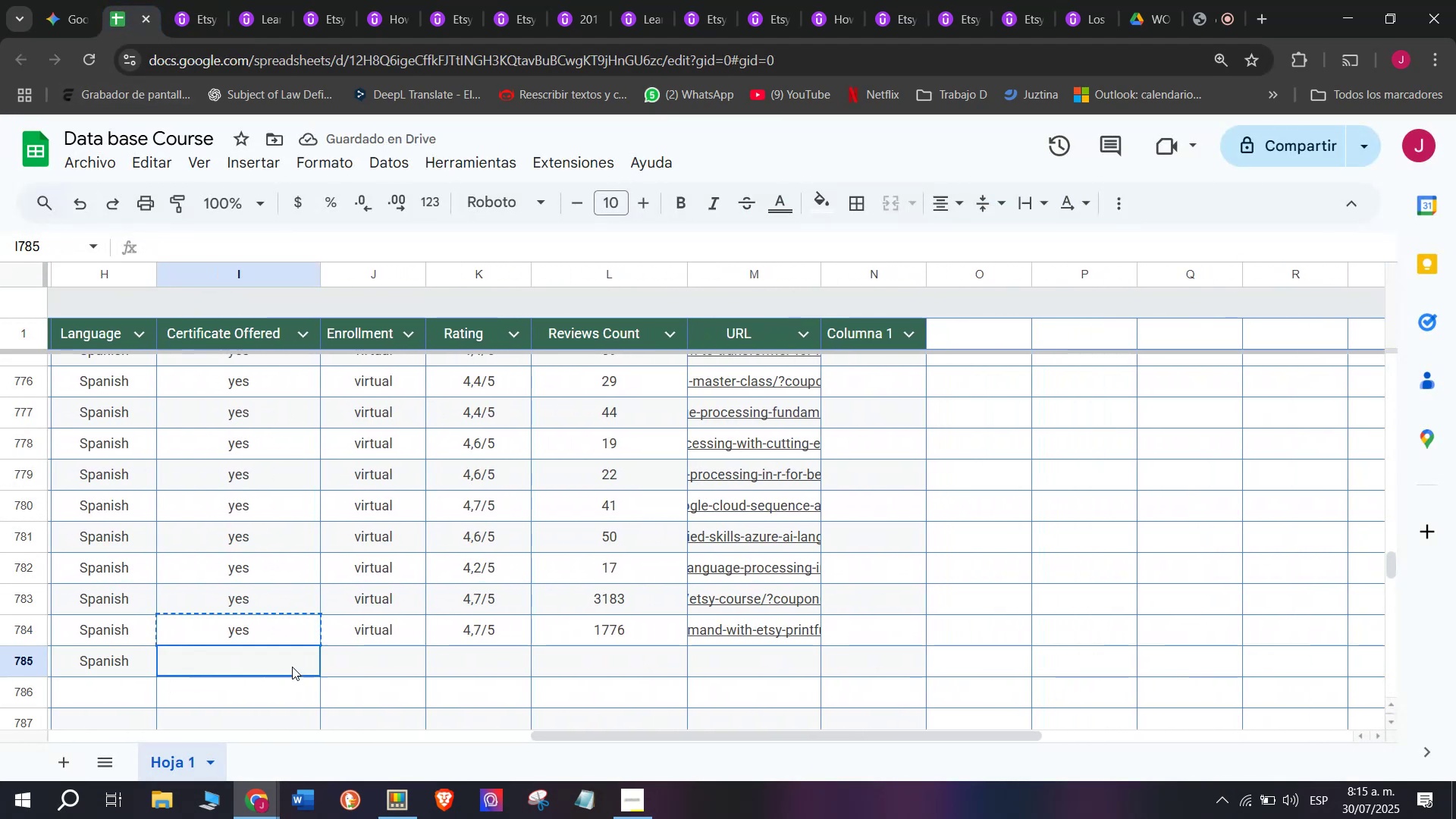 
double_click([292, 667])
 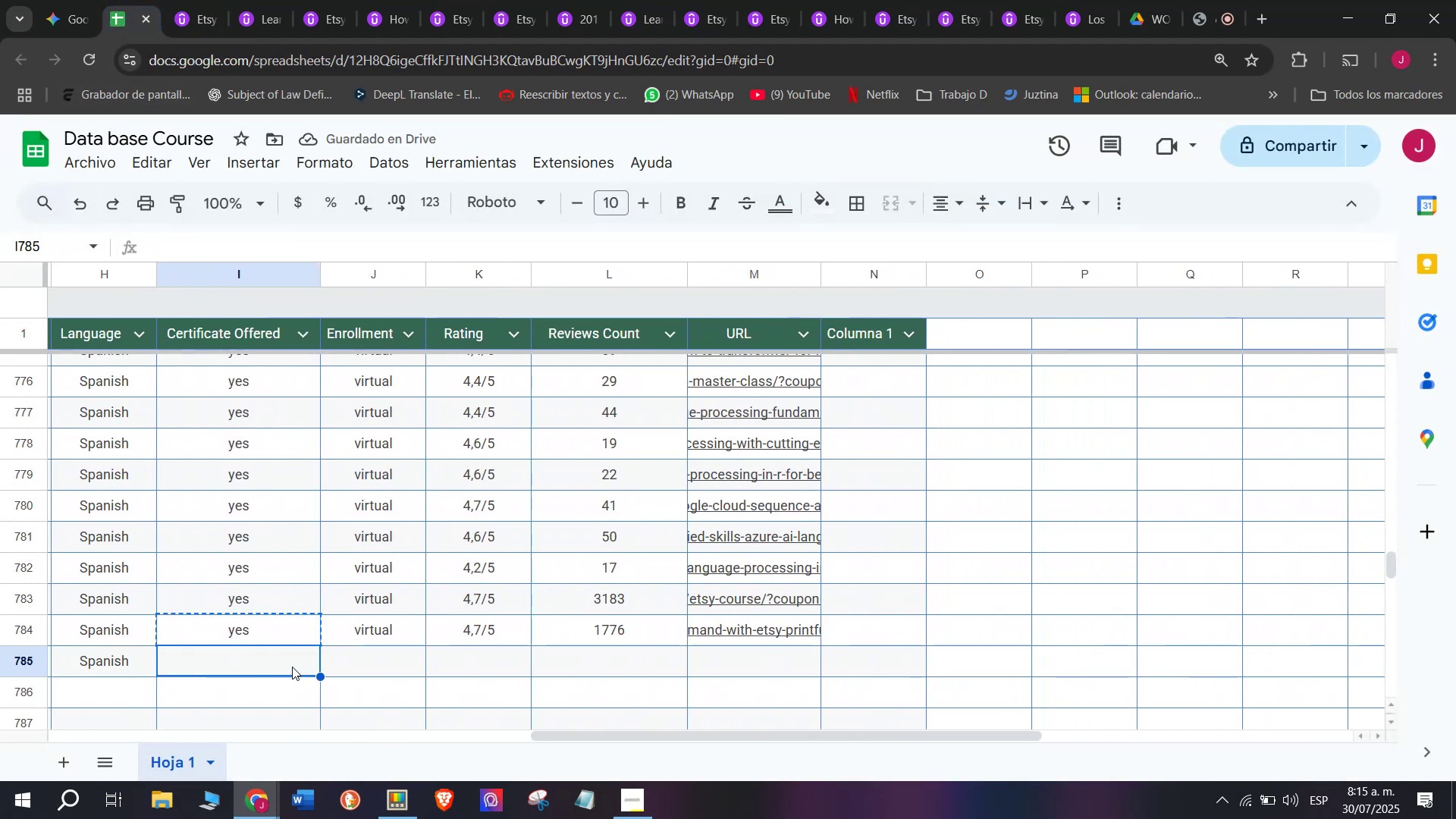 
key(Control+ControlLeft)
 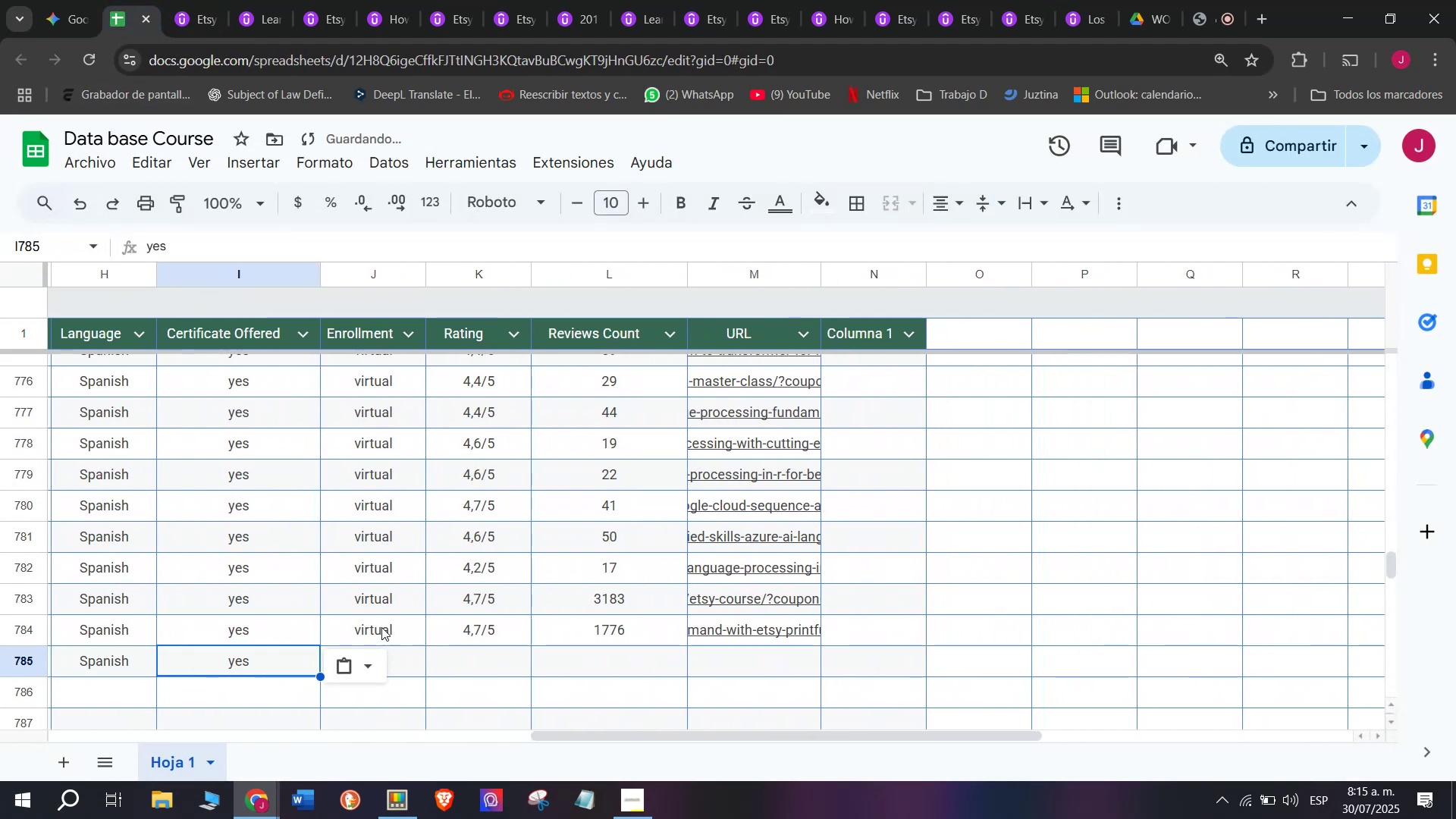 
key(Z)
 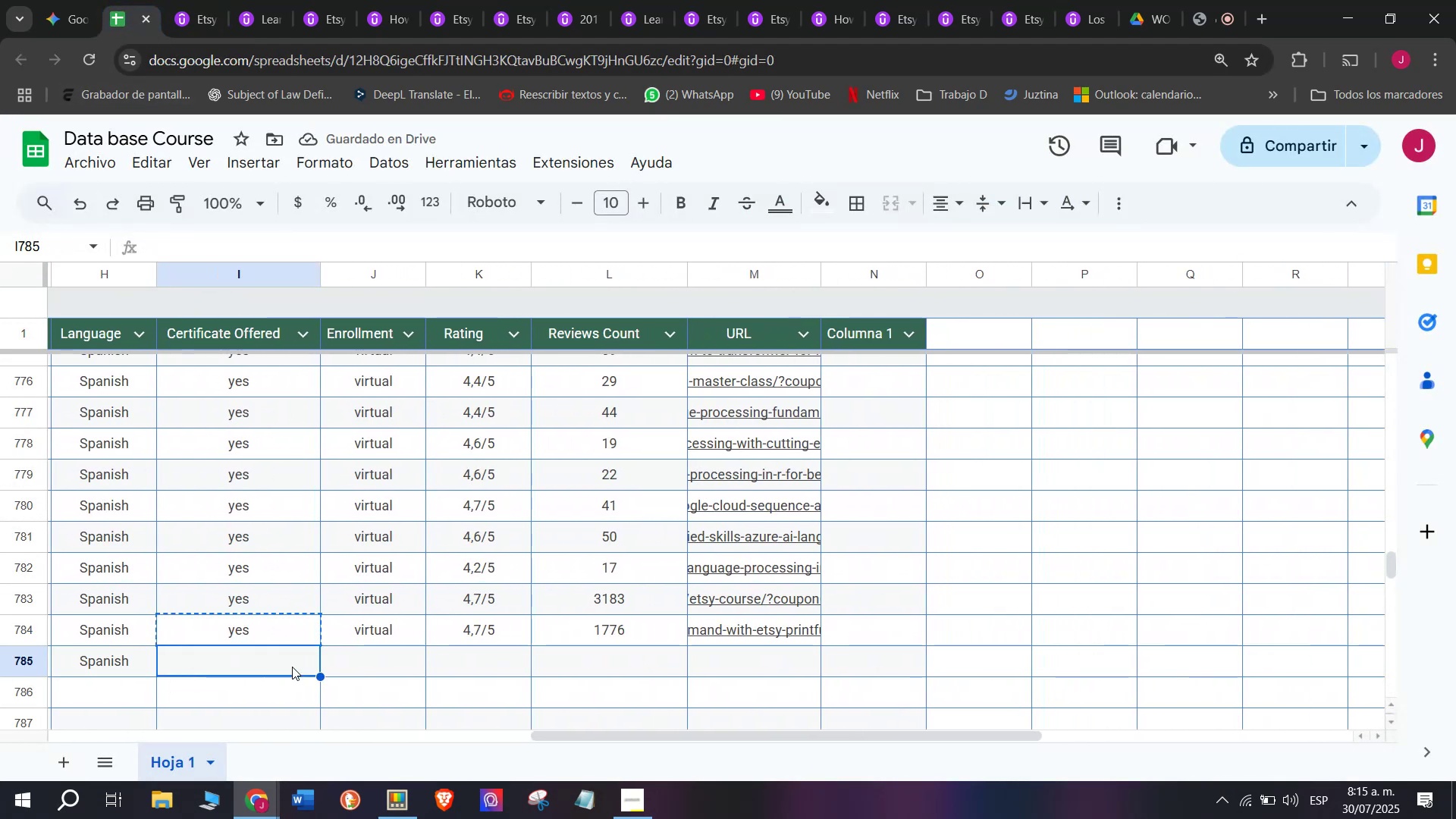 
key(Control+V)
 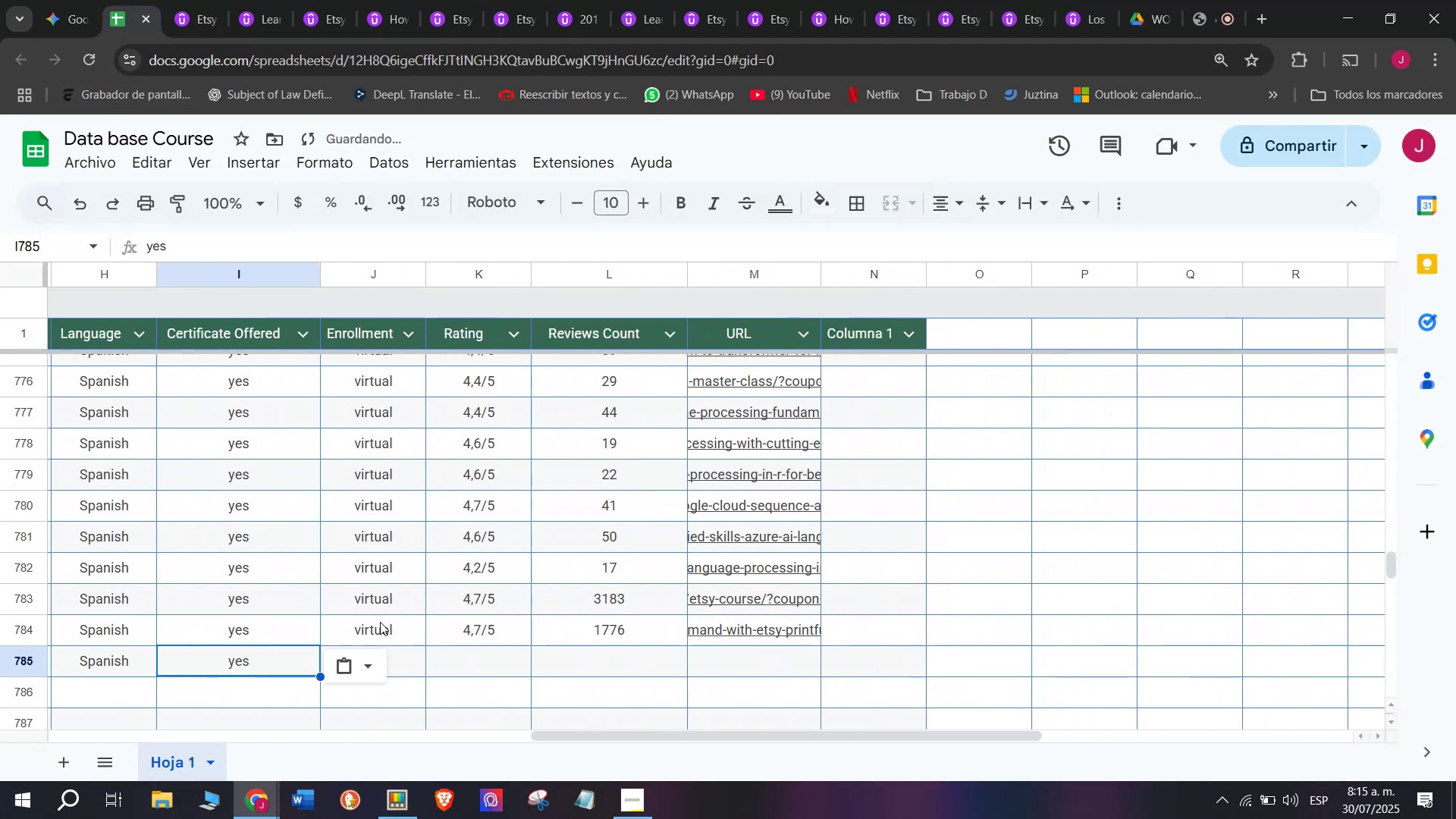 
left_click([380, 622])
 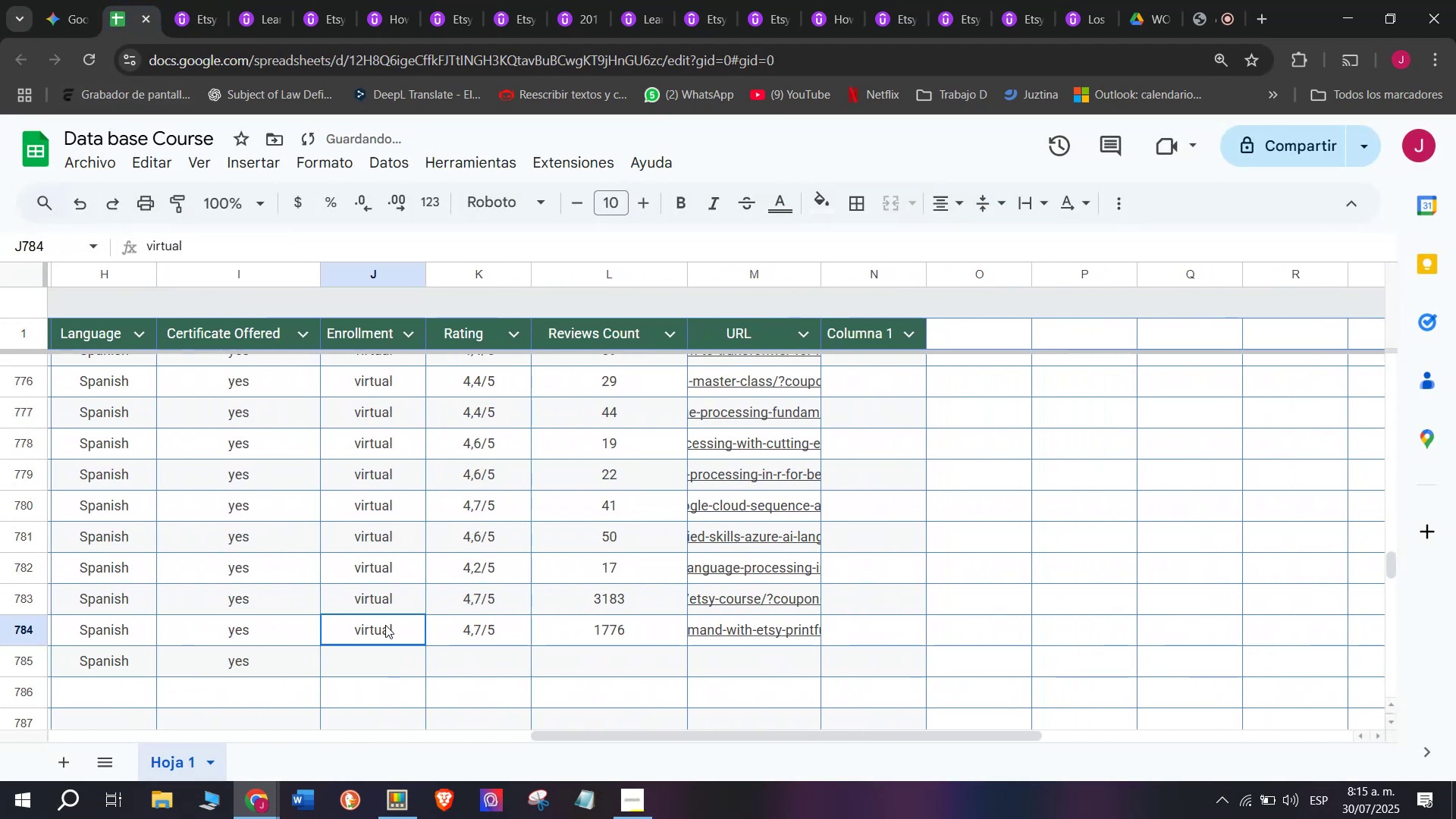 
key(Control+ControlLeft)
 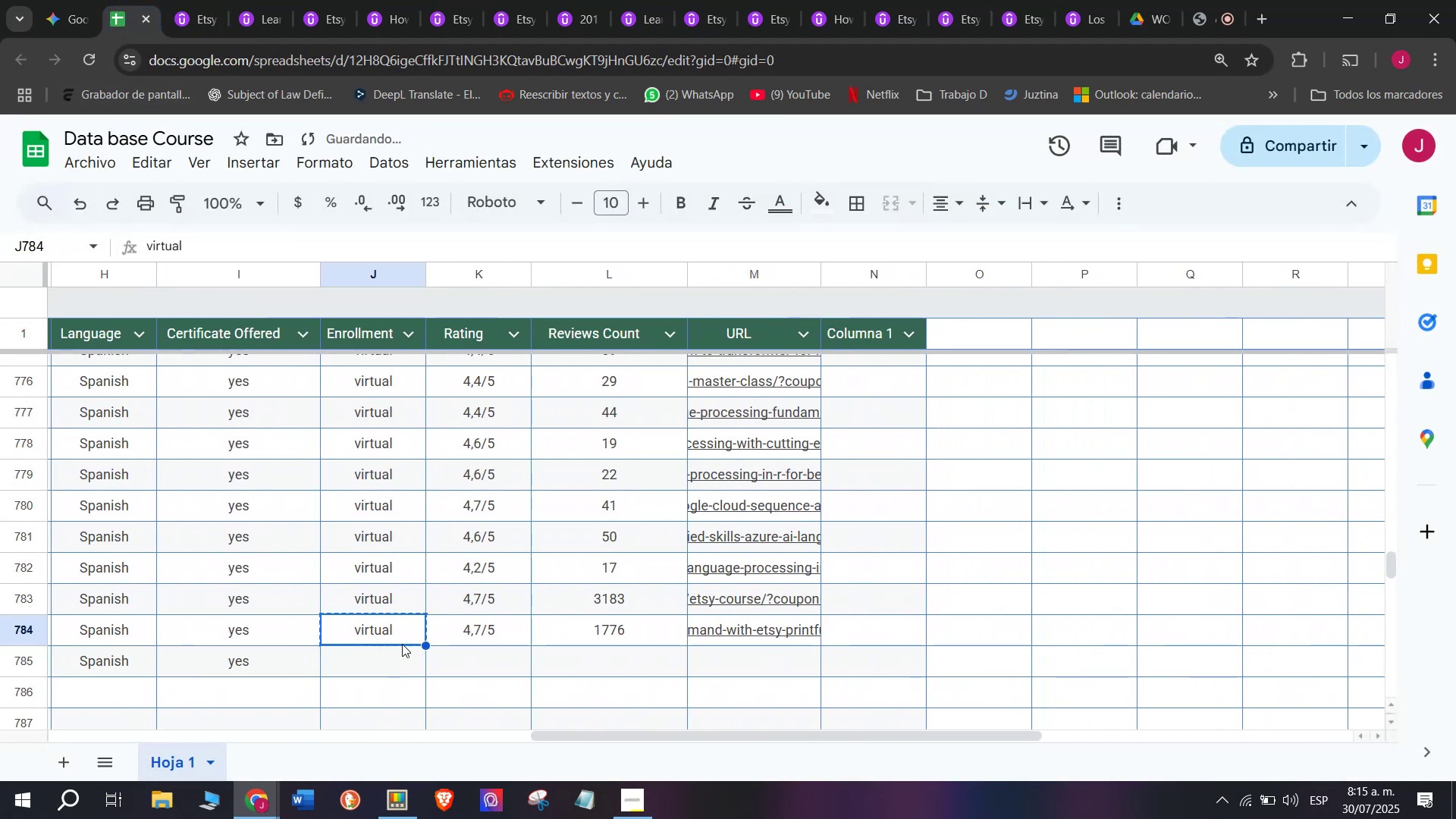 
key(Break)
 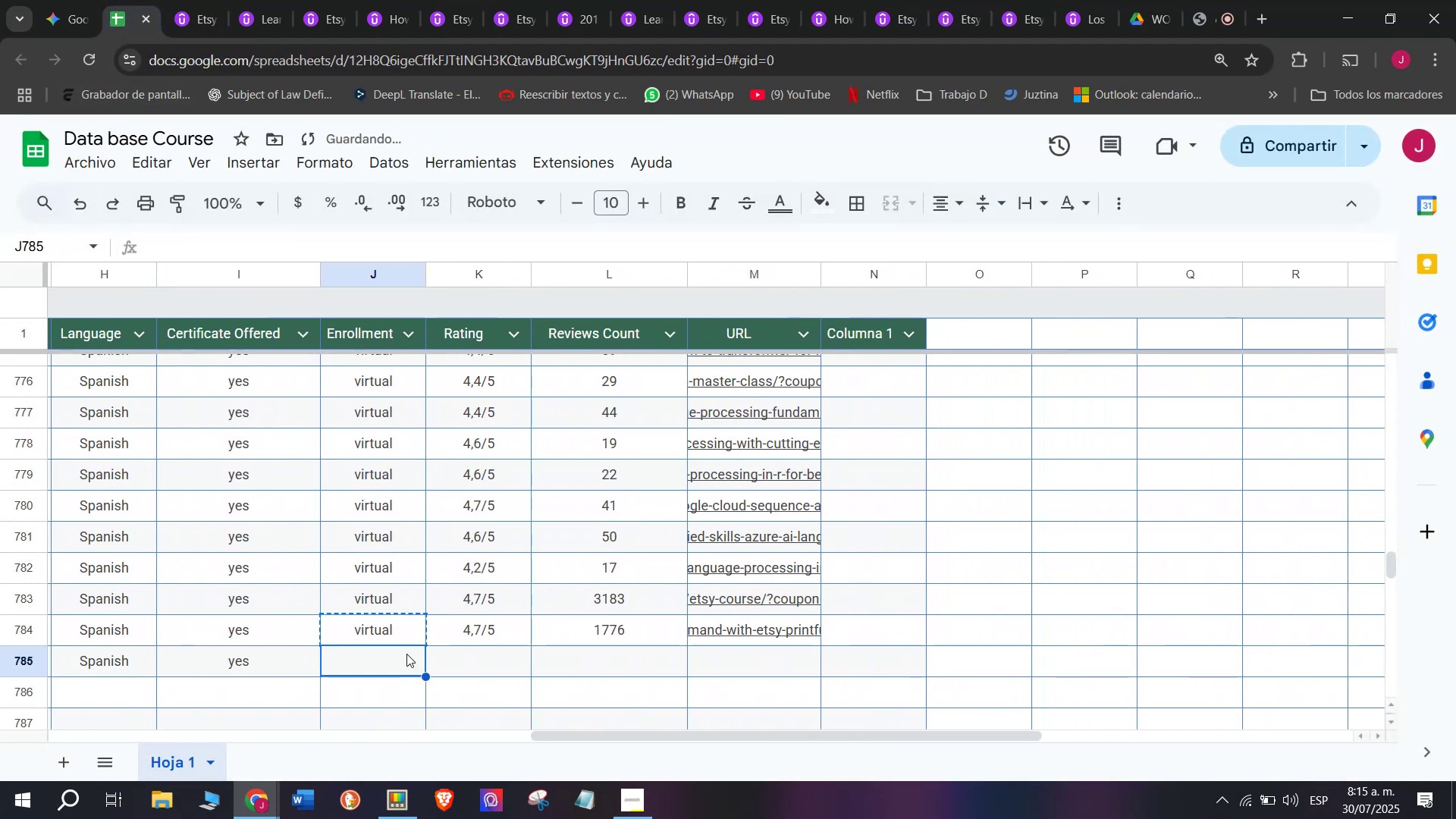 
key(Control+C)
 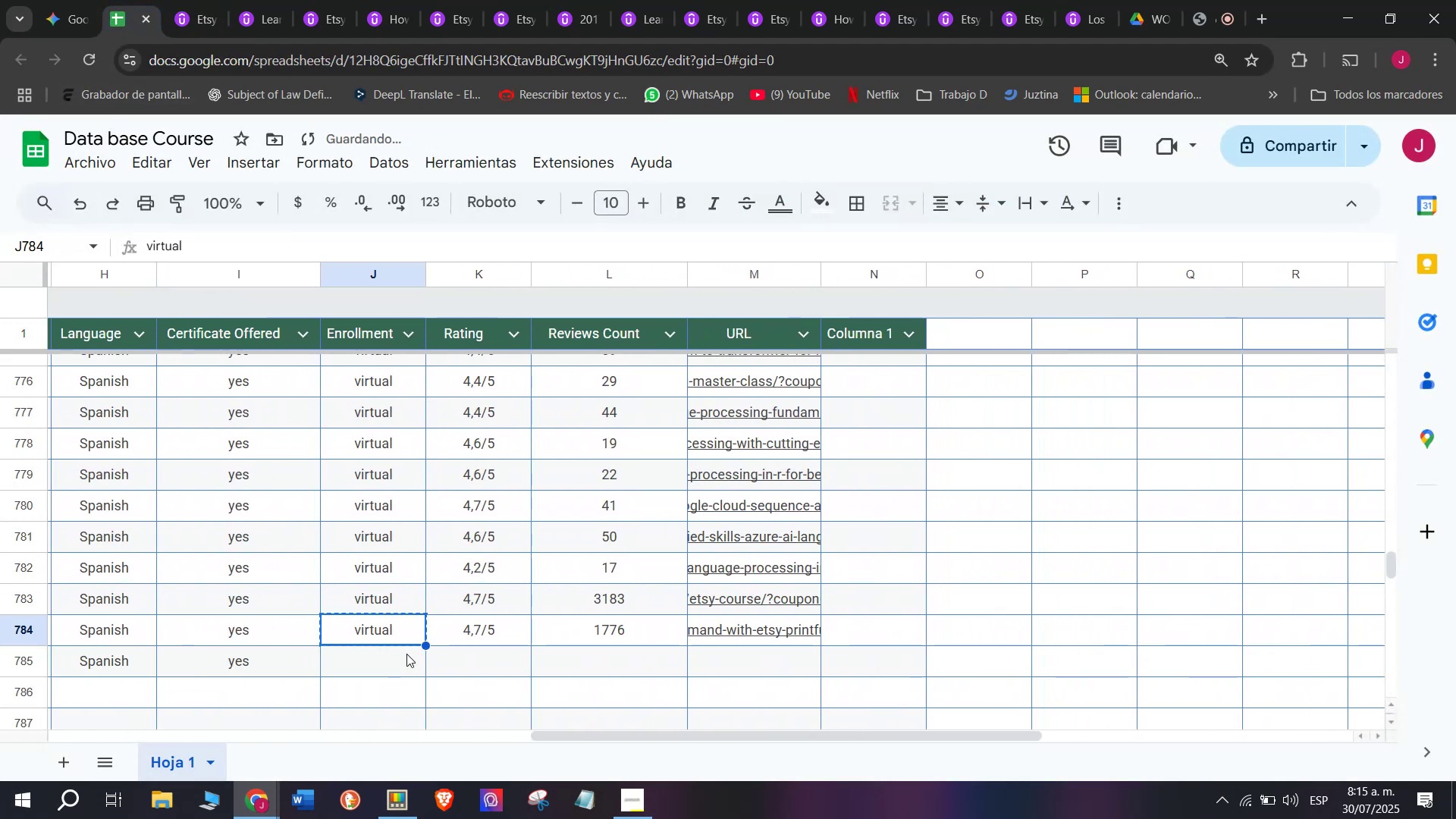 
left_click([406, 654])
 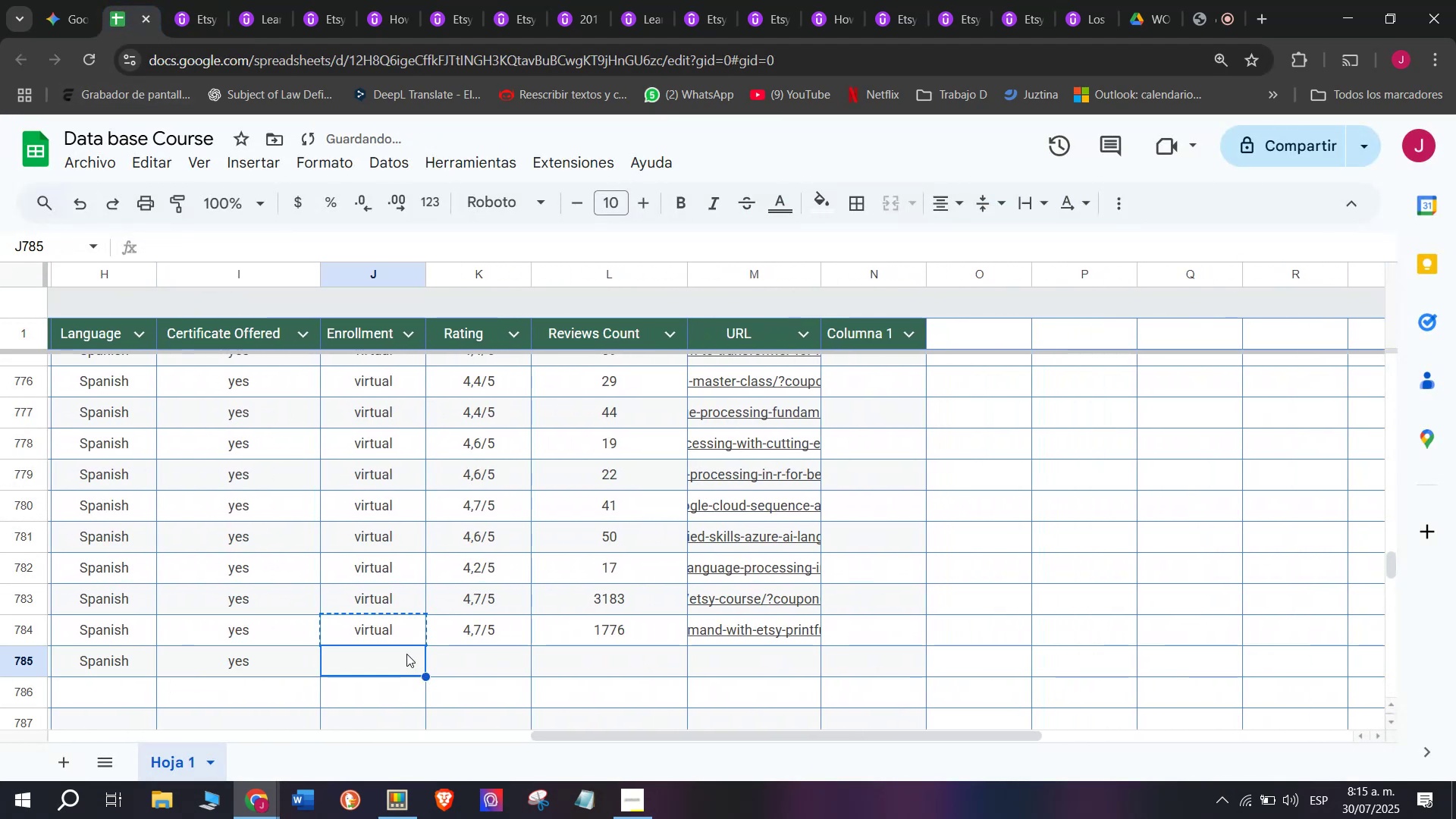 
key(Control+ControlLeft)
 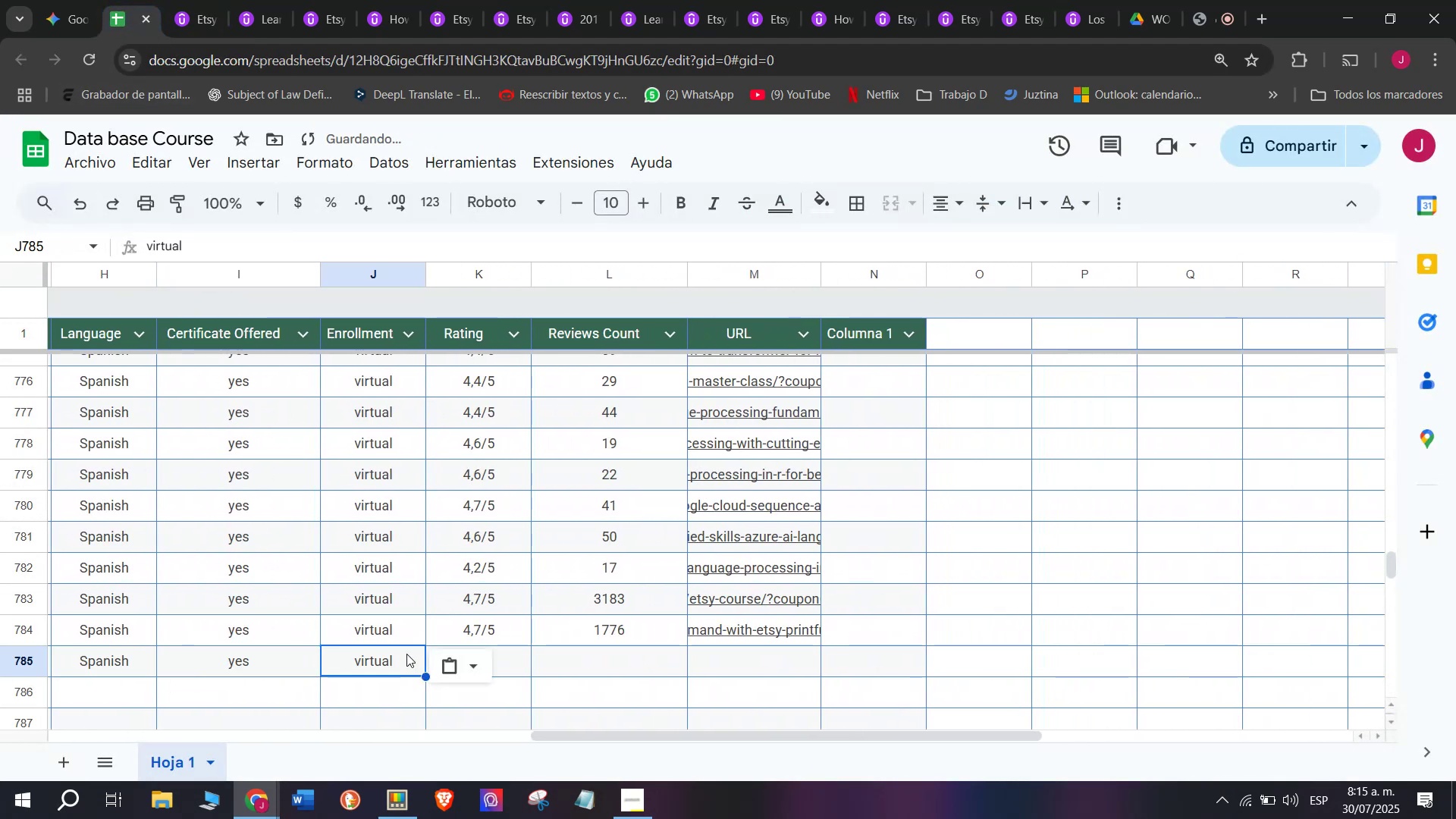 
key(Z)
 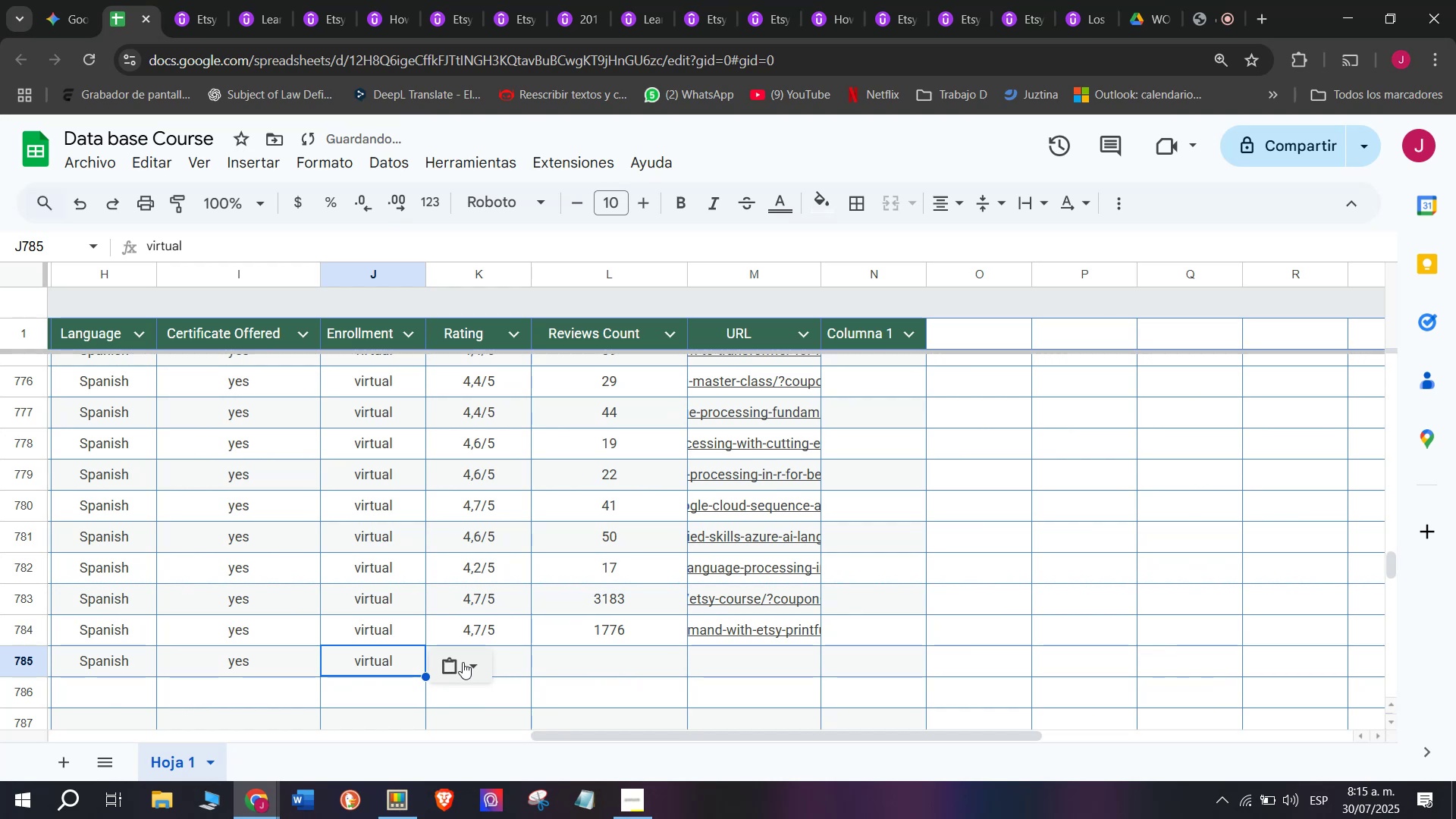 
key(Control+V)
 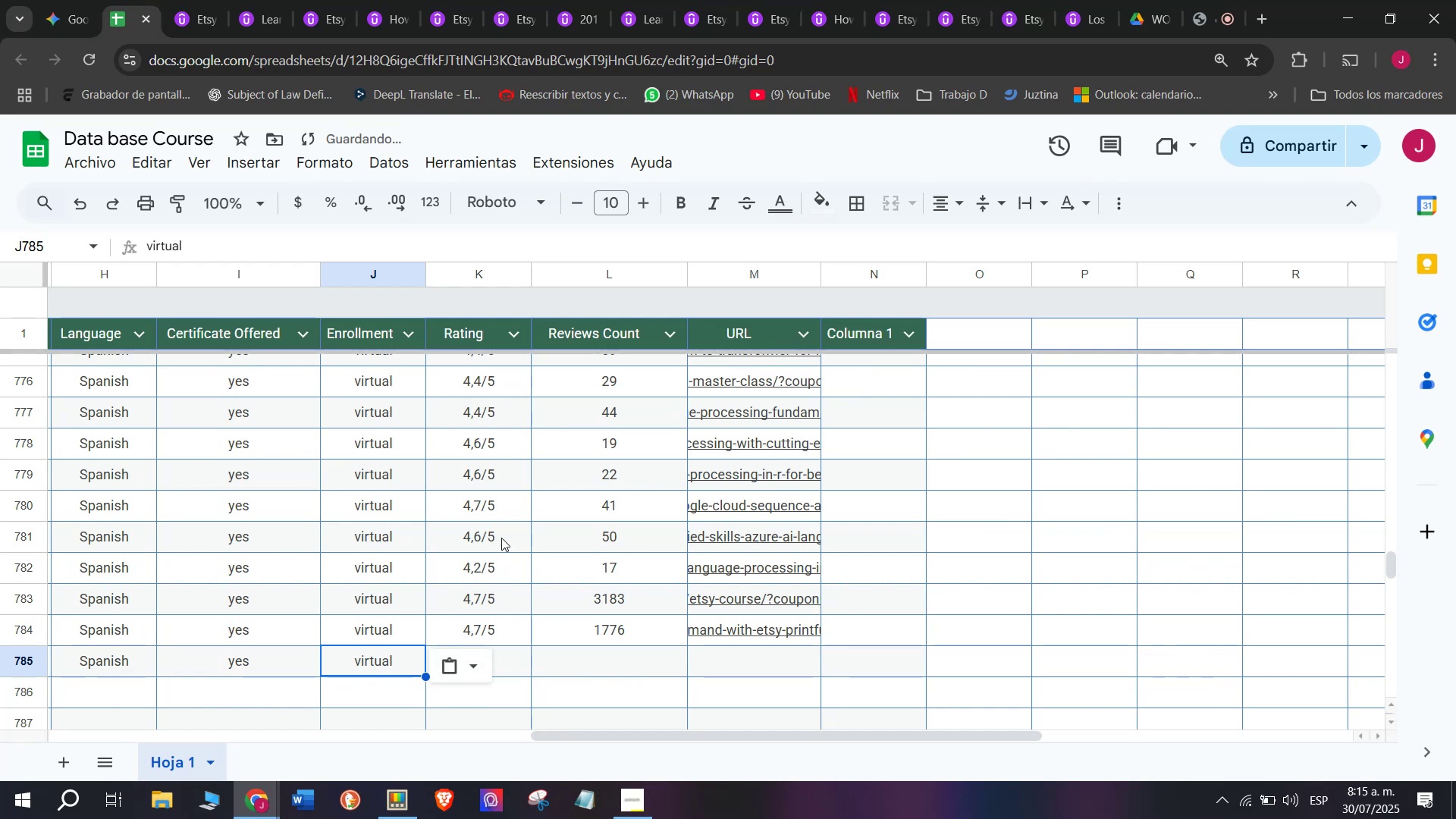 
left_click([504, 538])
 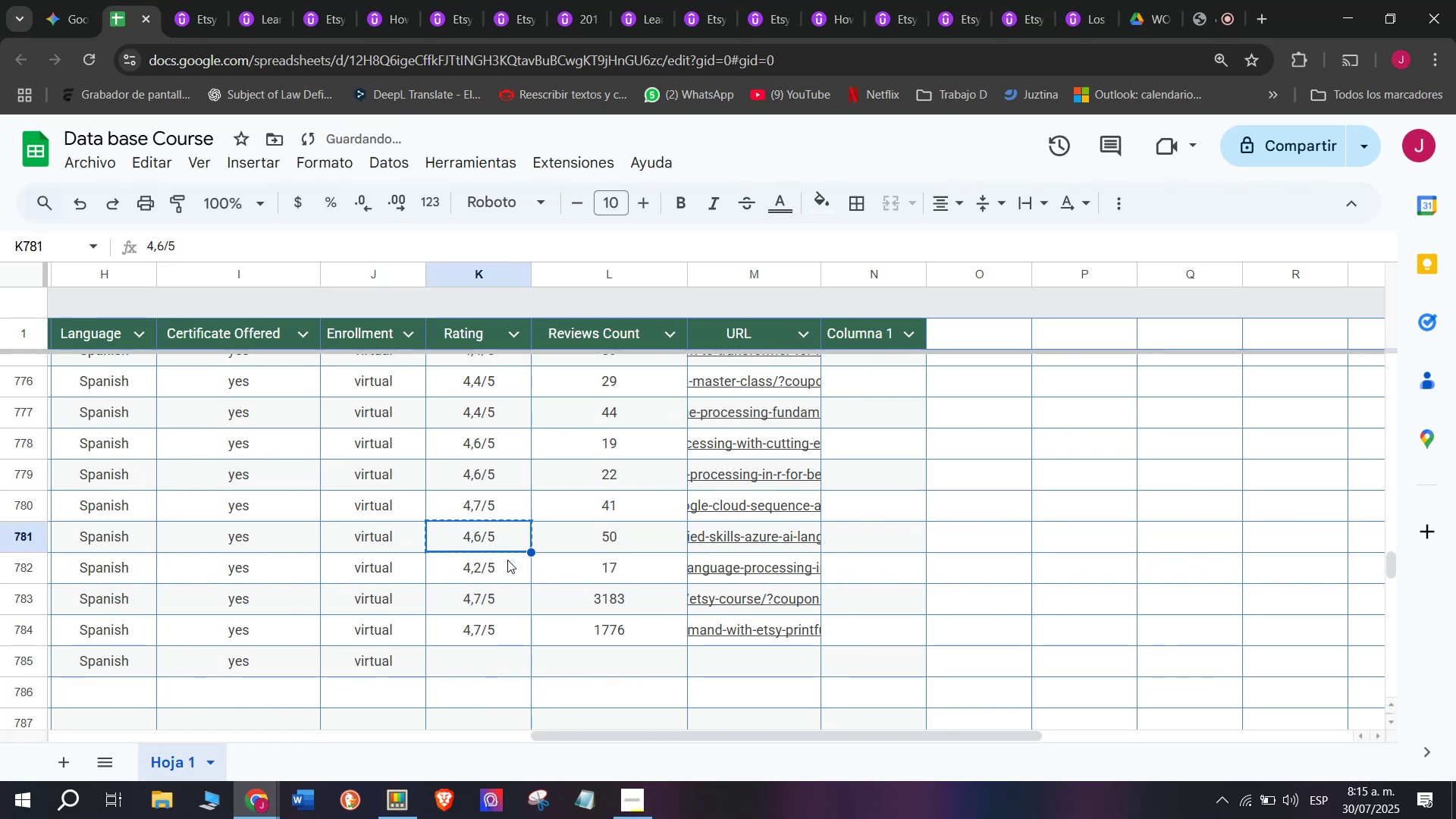 
key(Break)
 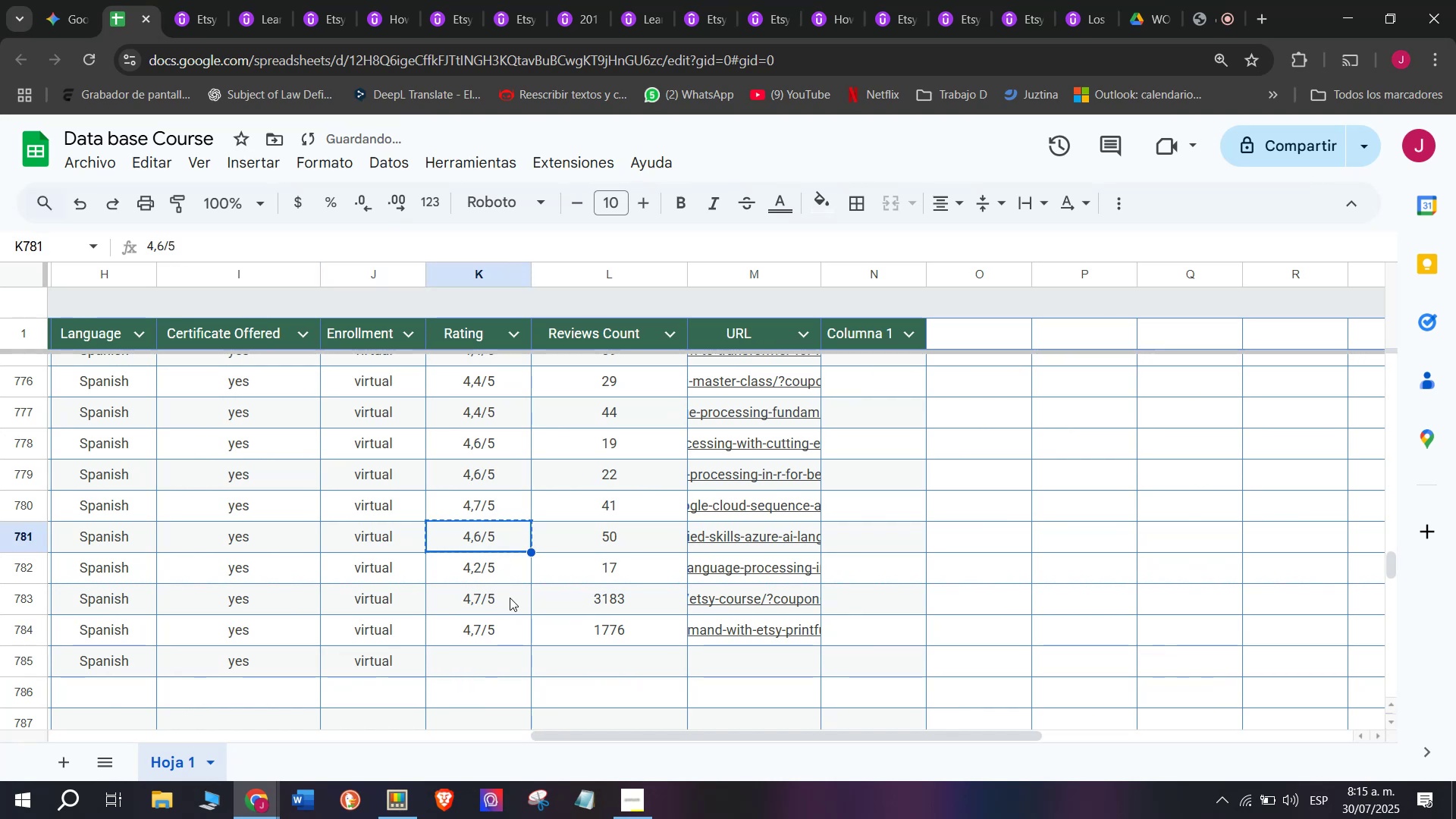 
key(Control+ControlLeft)
 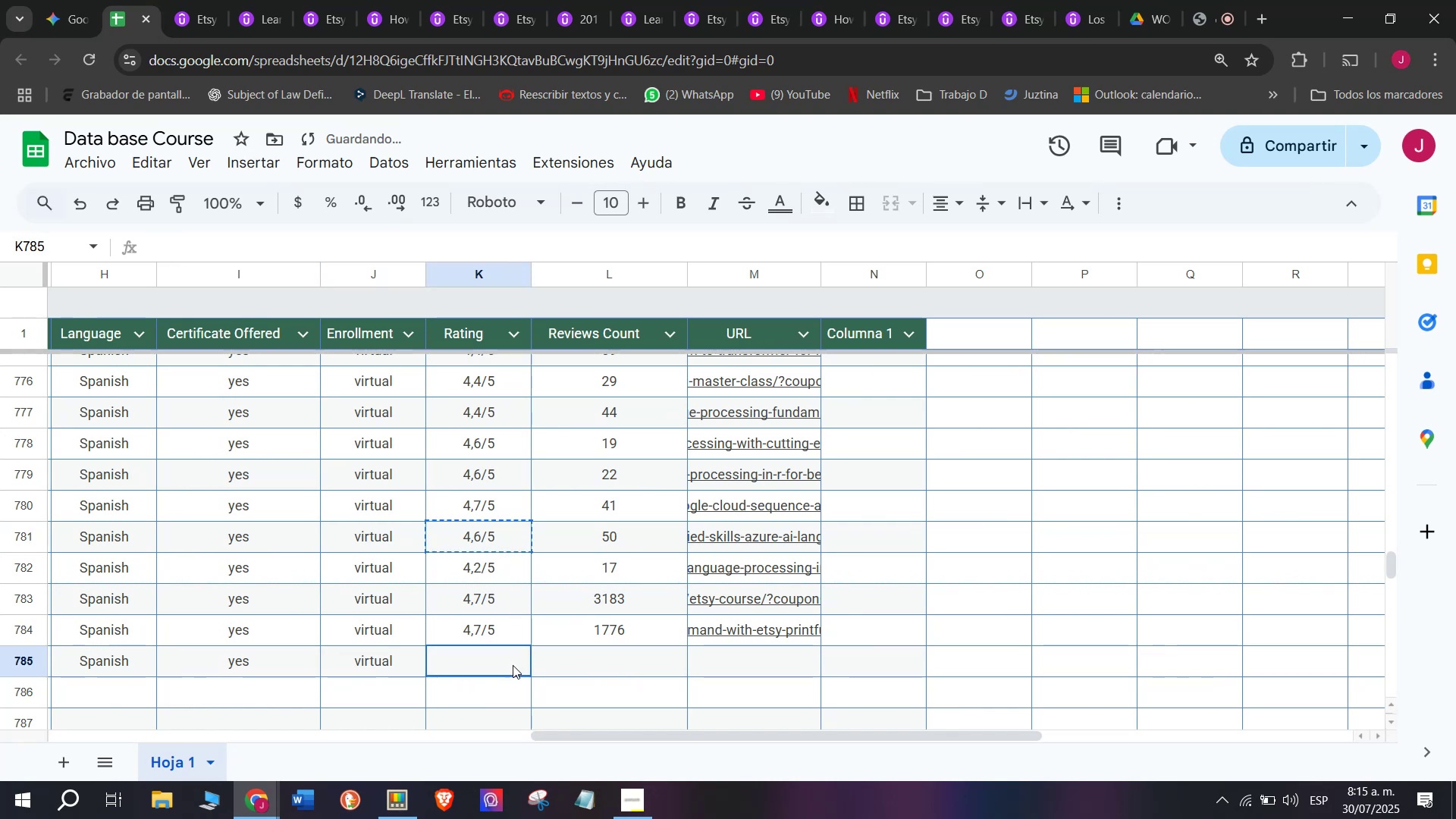 
key(Control+C)
 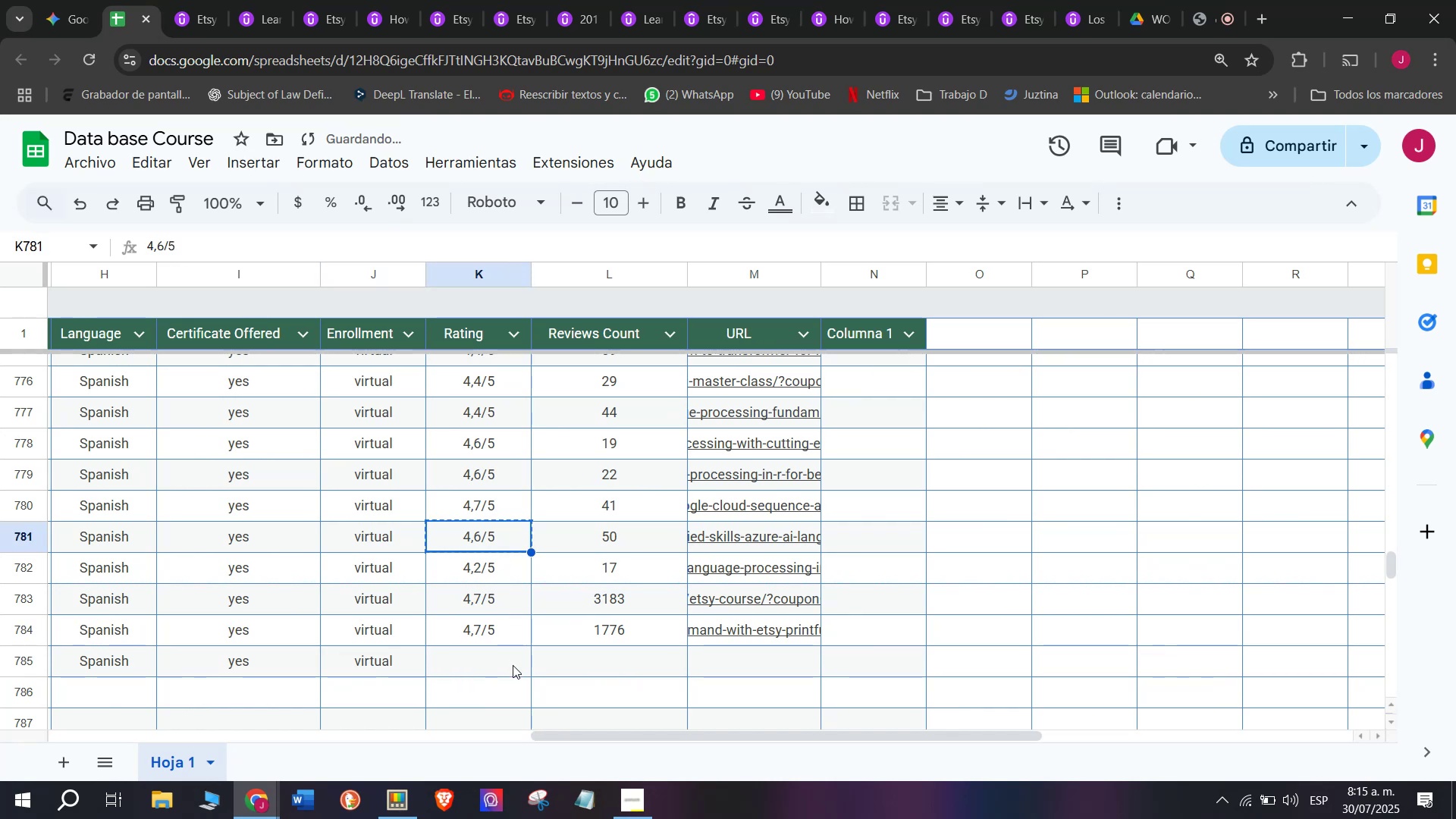 
left_click([513, 665])
 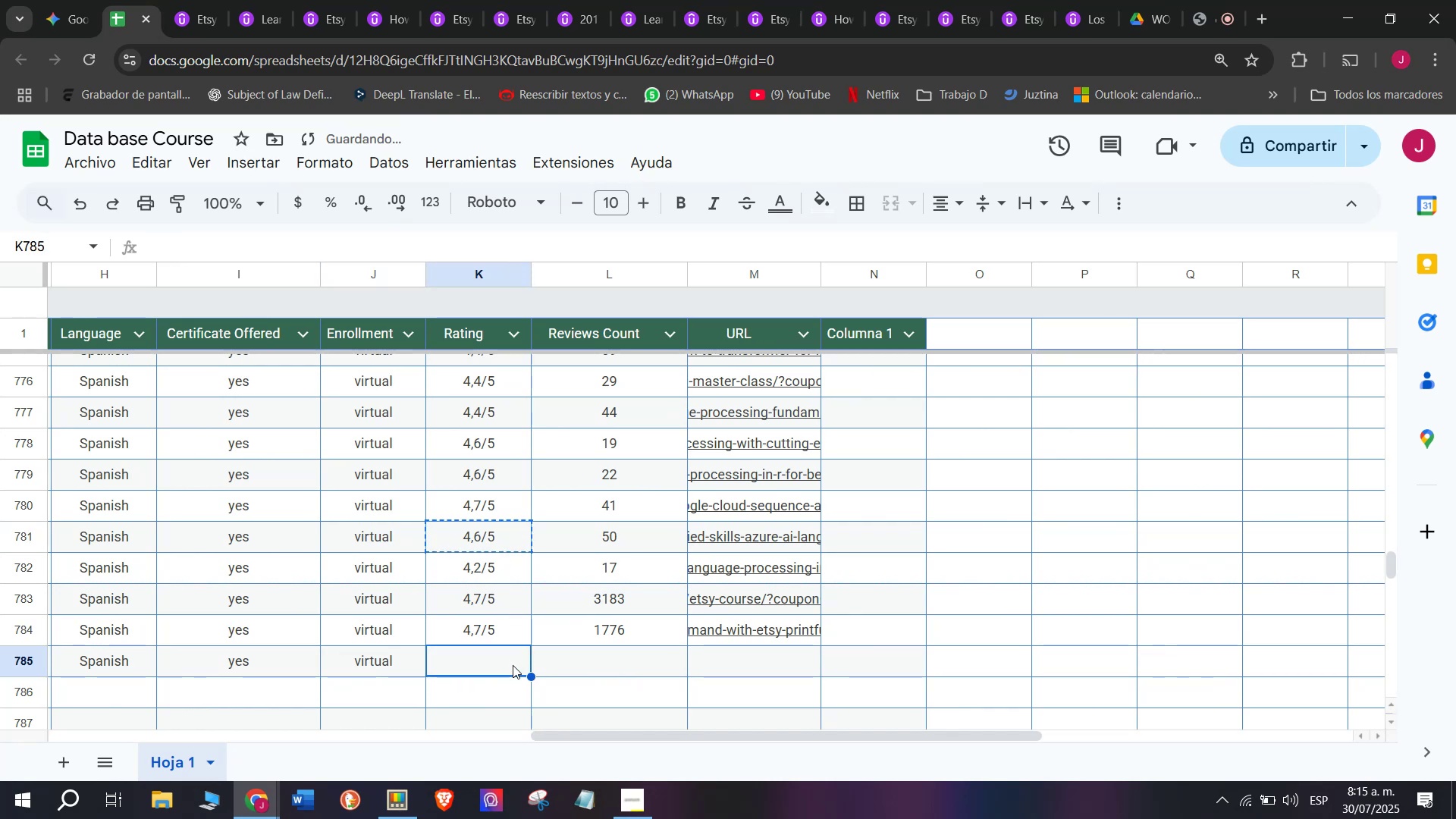 
key(Control+ControlLeft)
 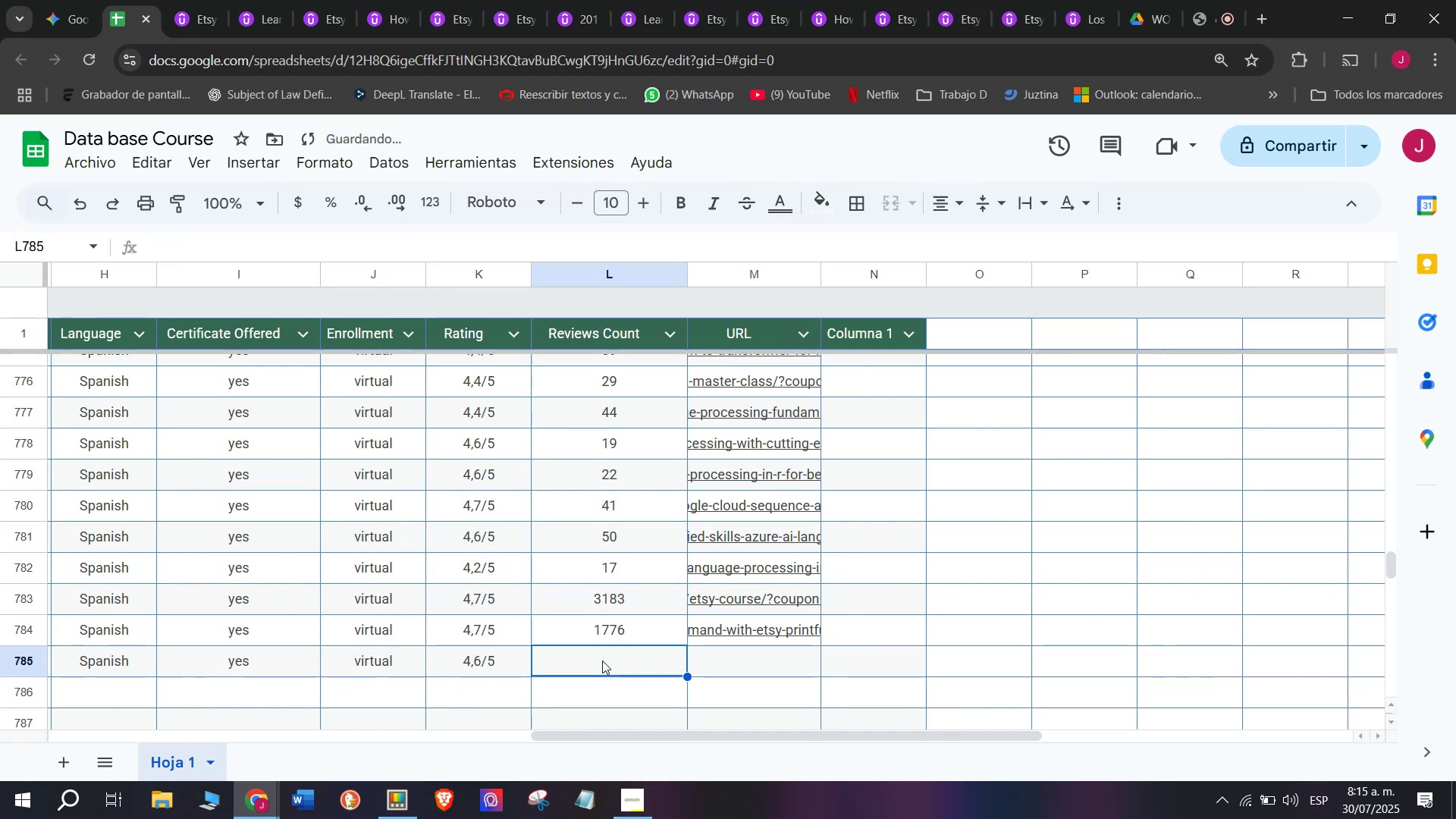 
key(Z)
 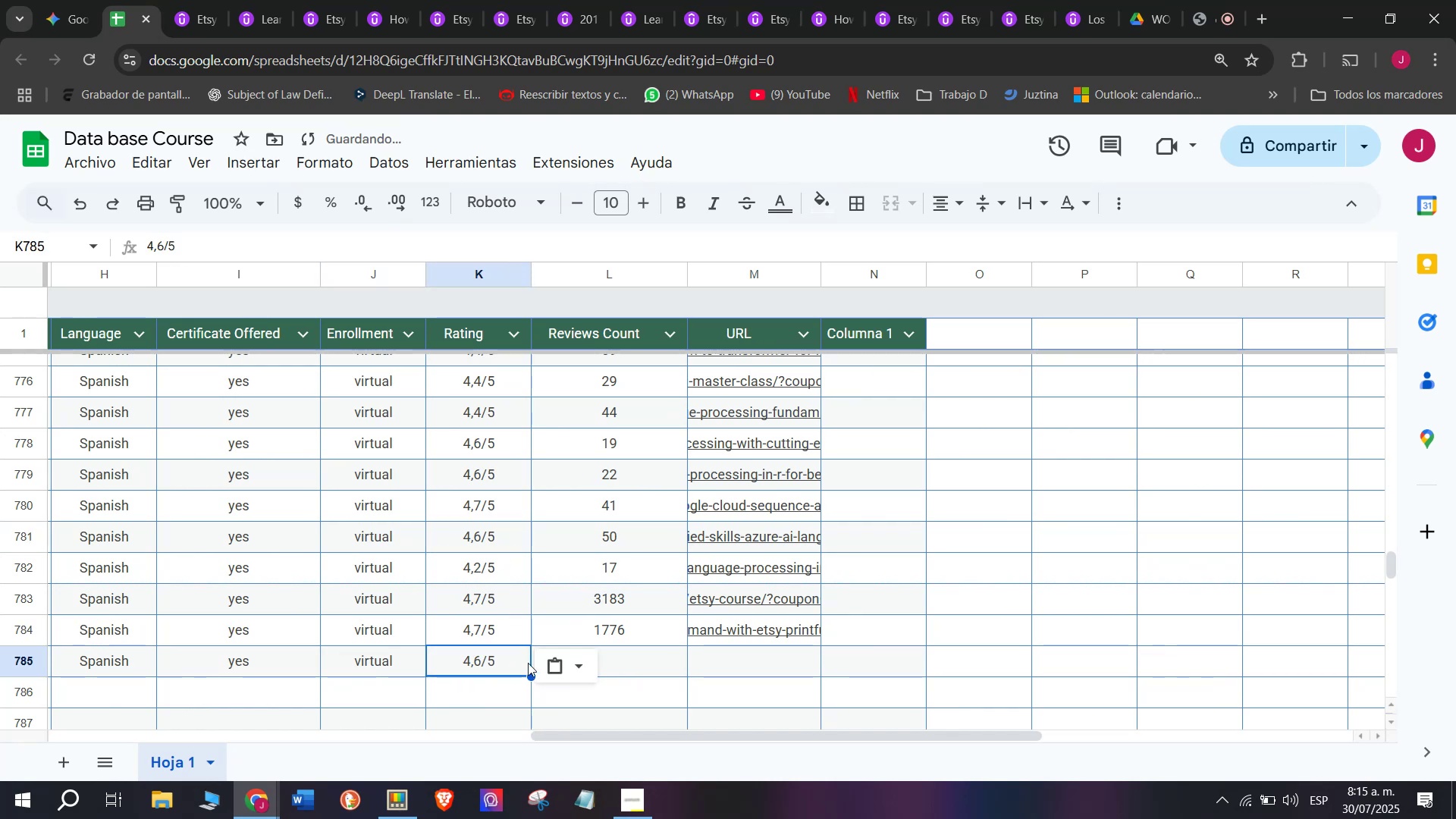 
key(Control+V)
 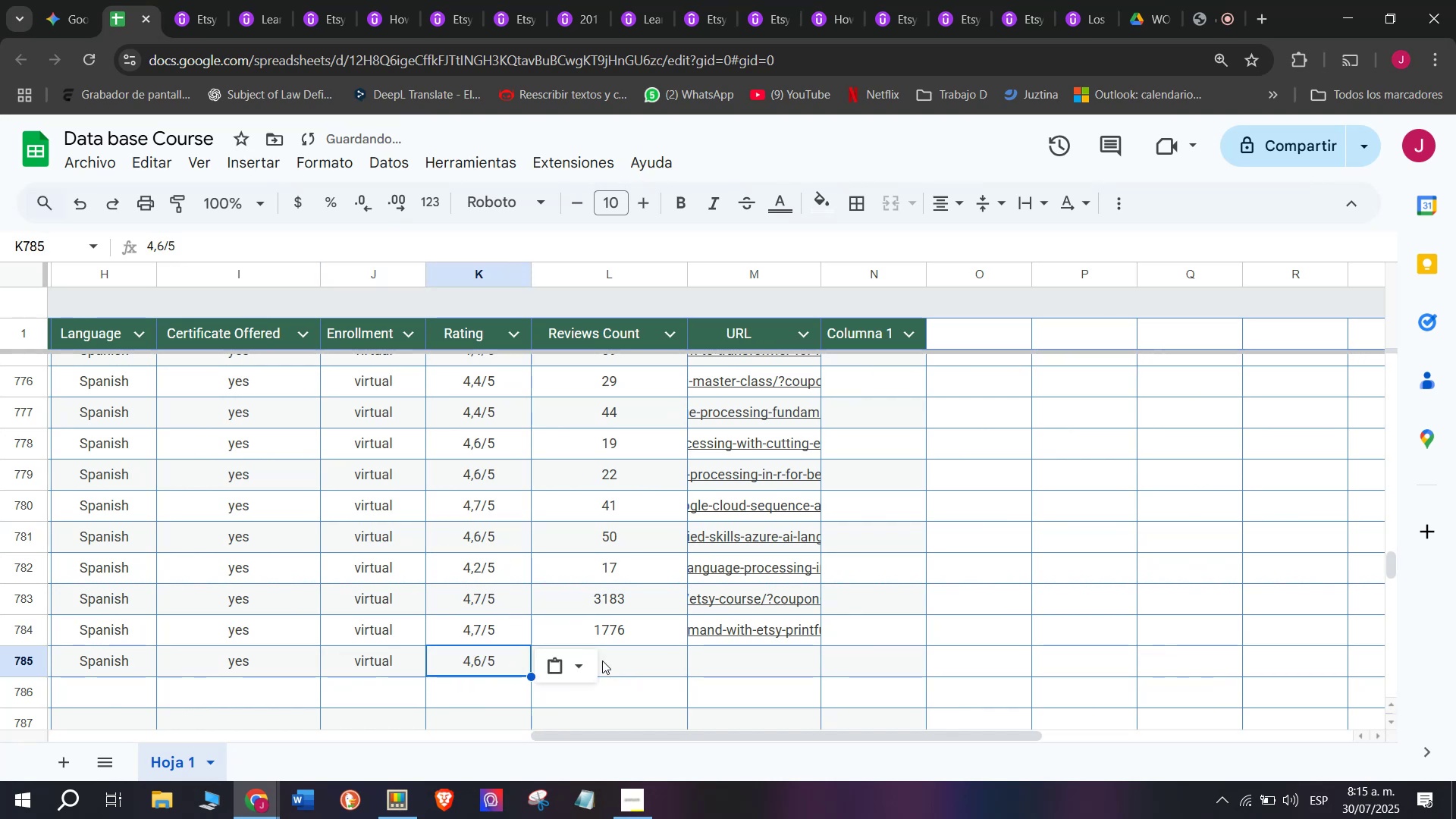 
double_click([602, 661])
 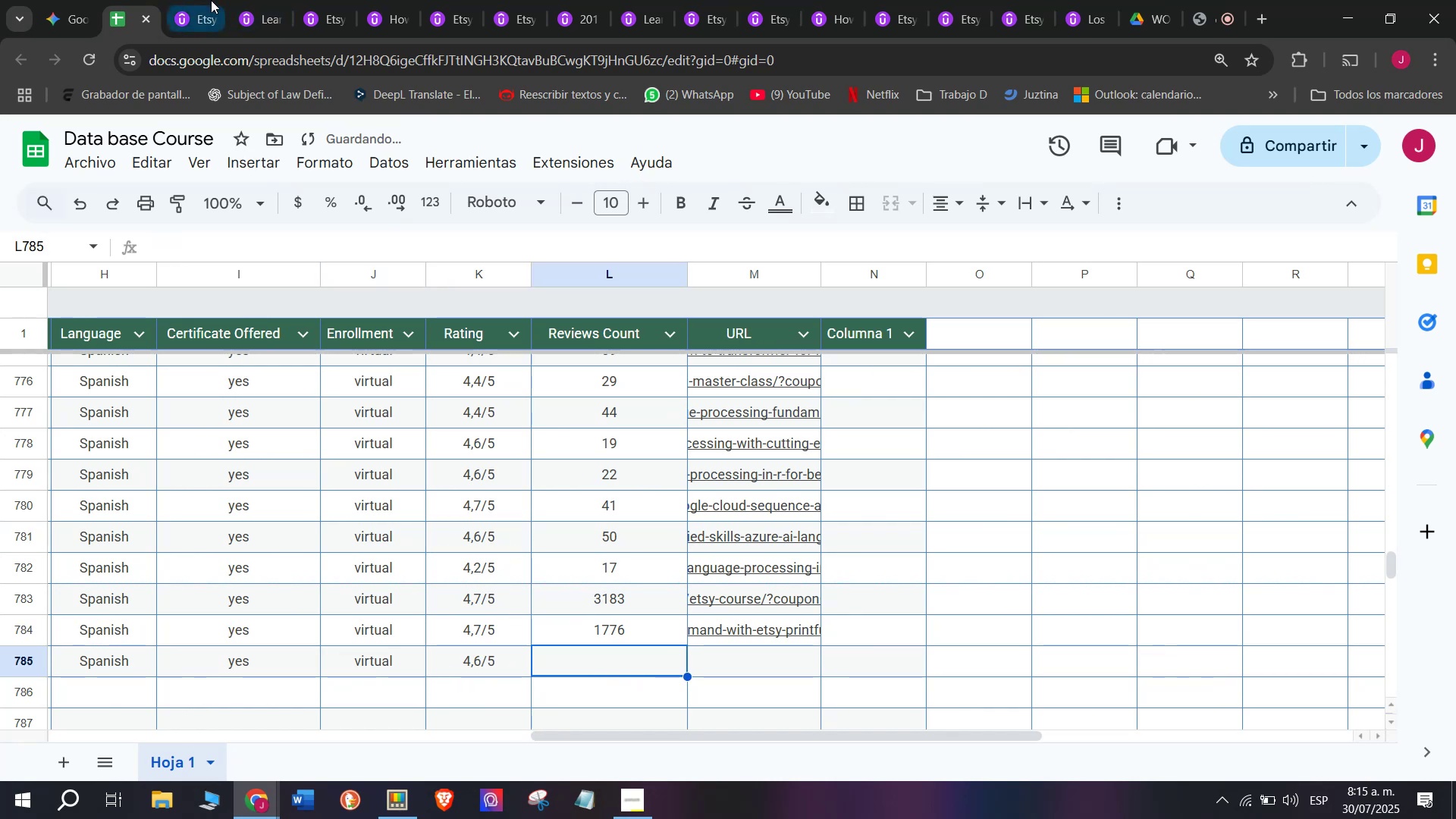 
left_click([209, 0])
 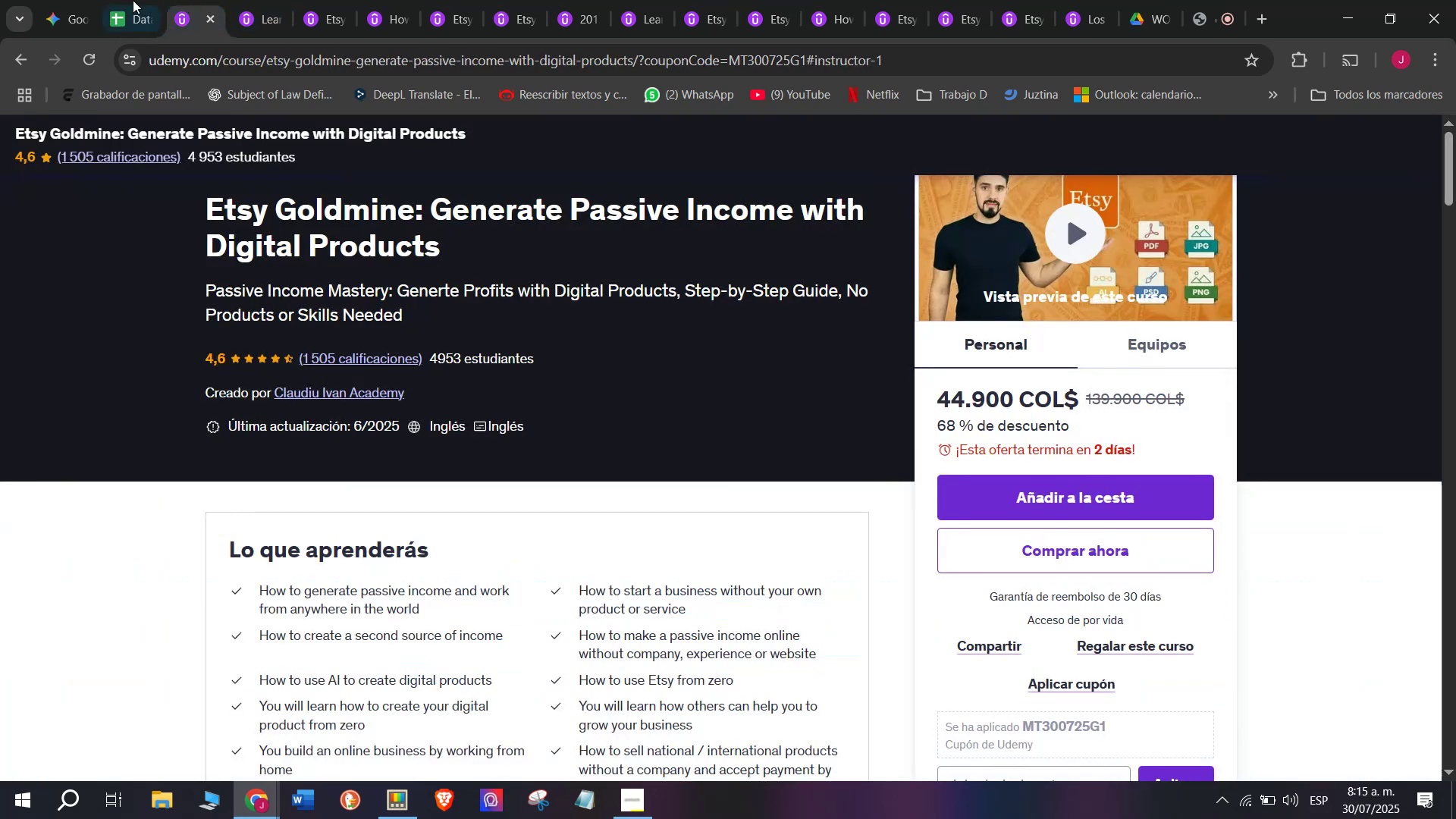 
left_click([177, 55])
 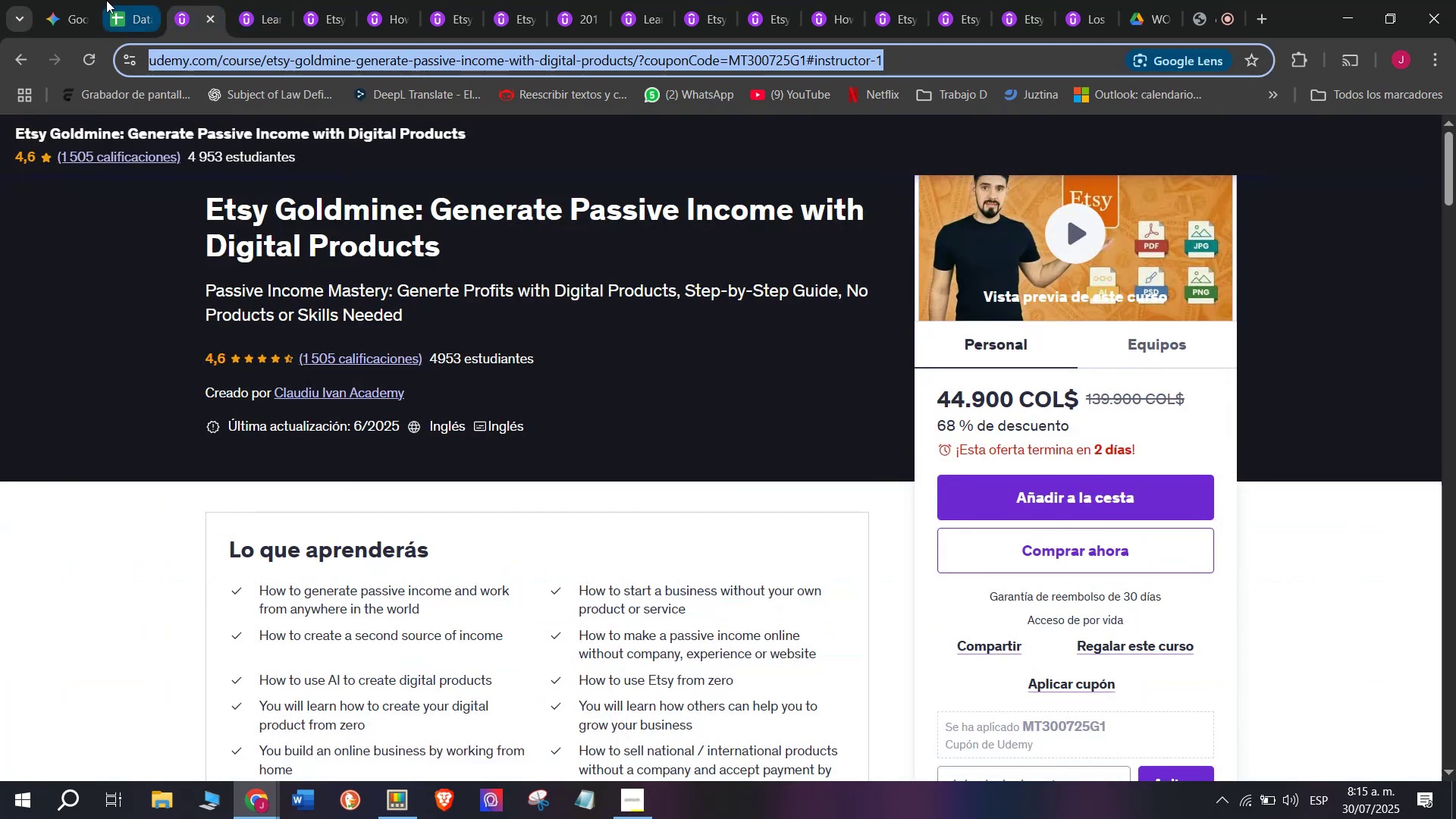 
left_click([105, 0])
 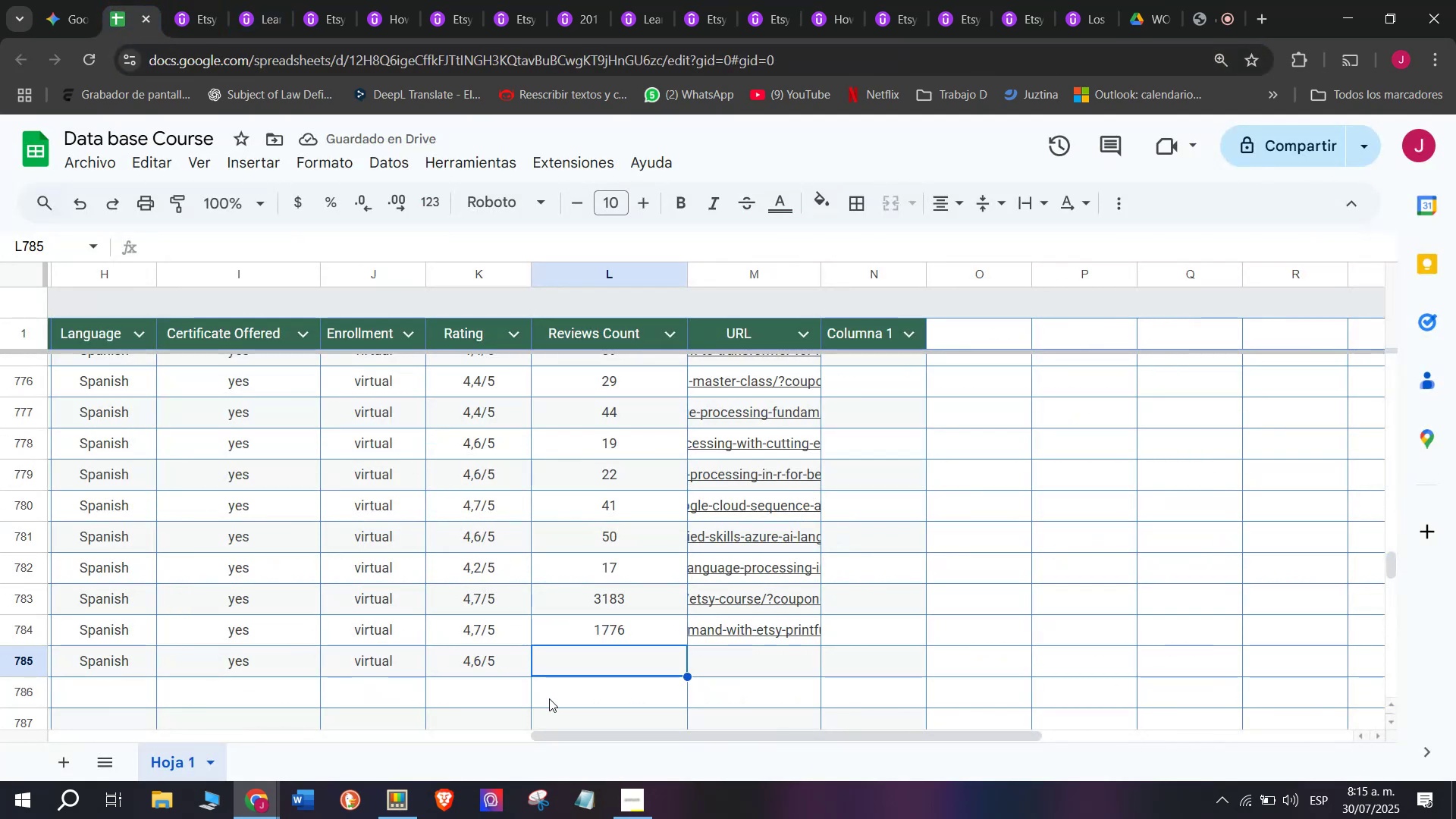 
type(1505)
 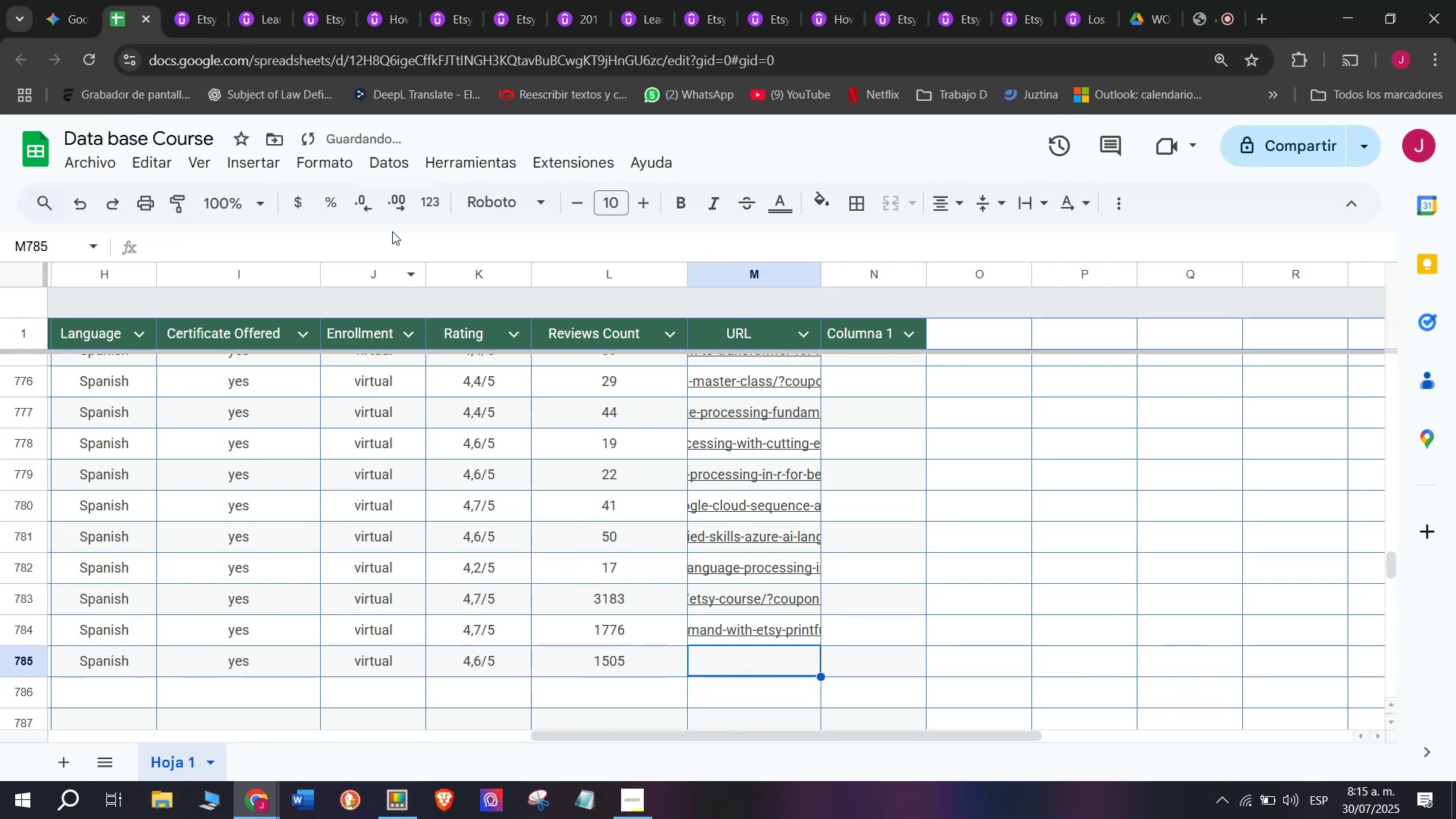 
left_click([192, 0])
 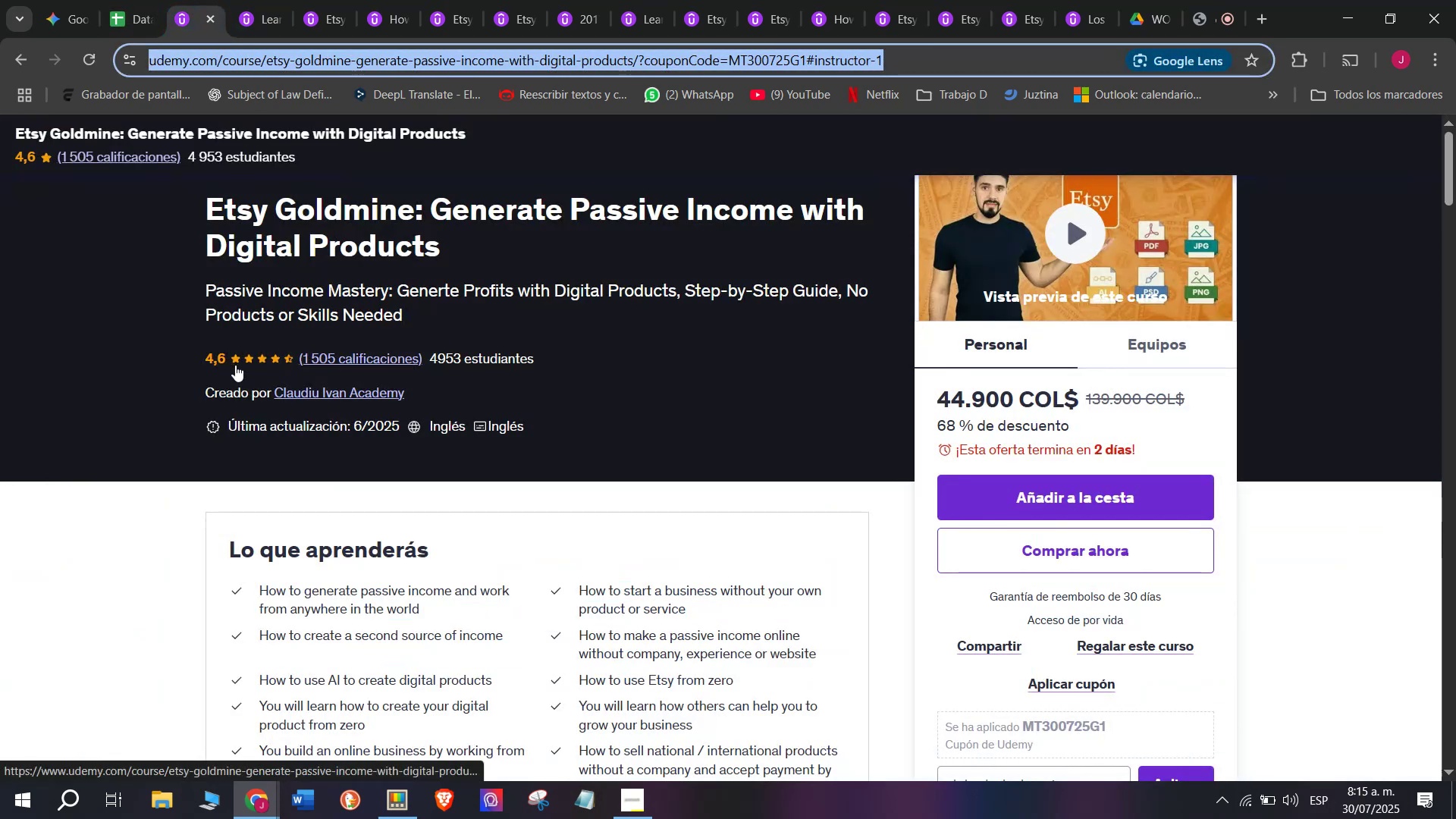 
left_click([191, 140])
 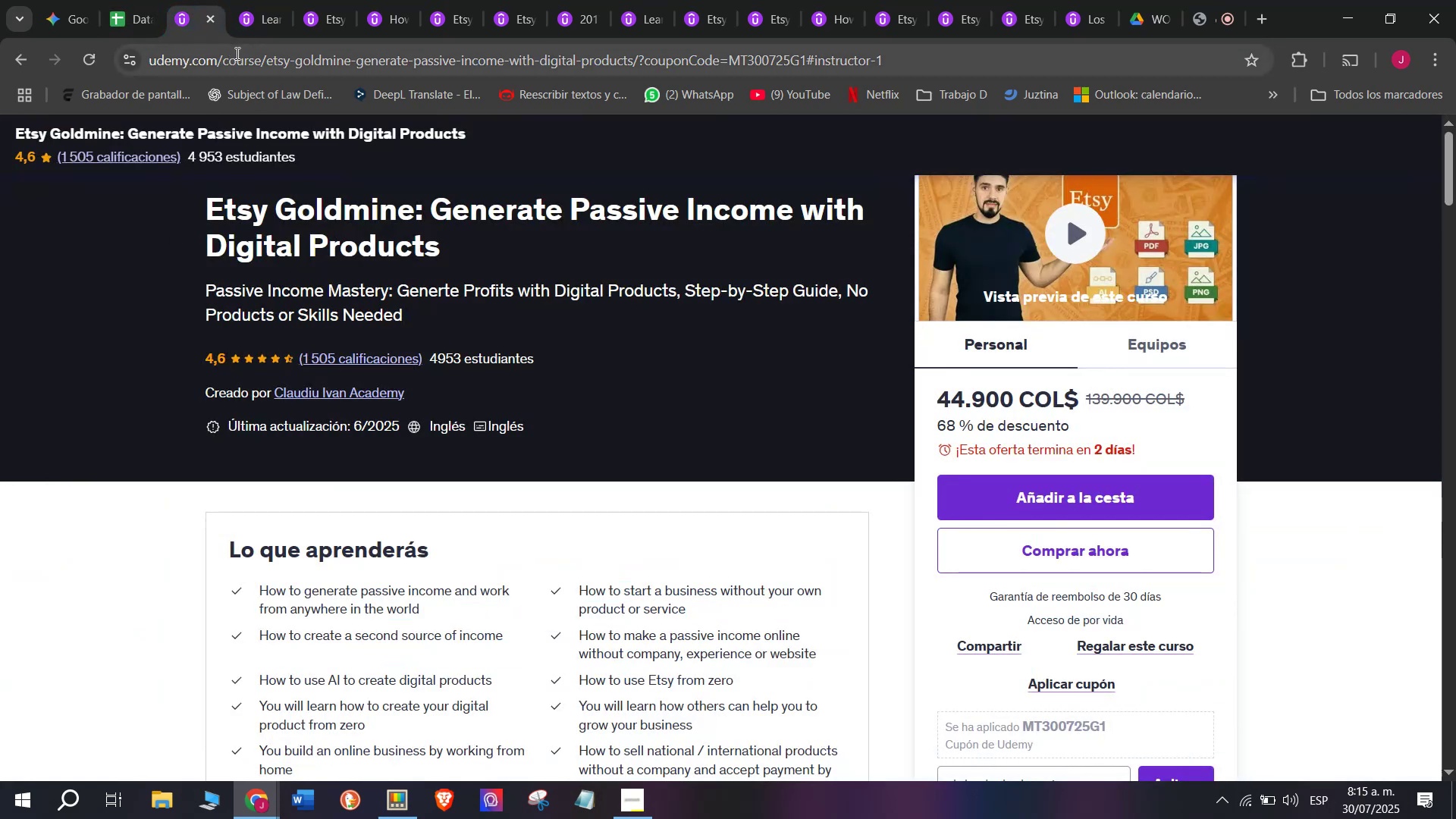 
double_click([236, 53])
 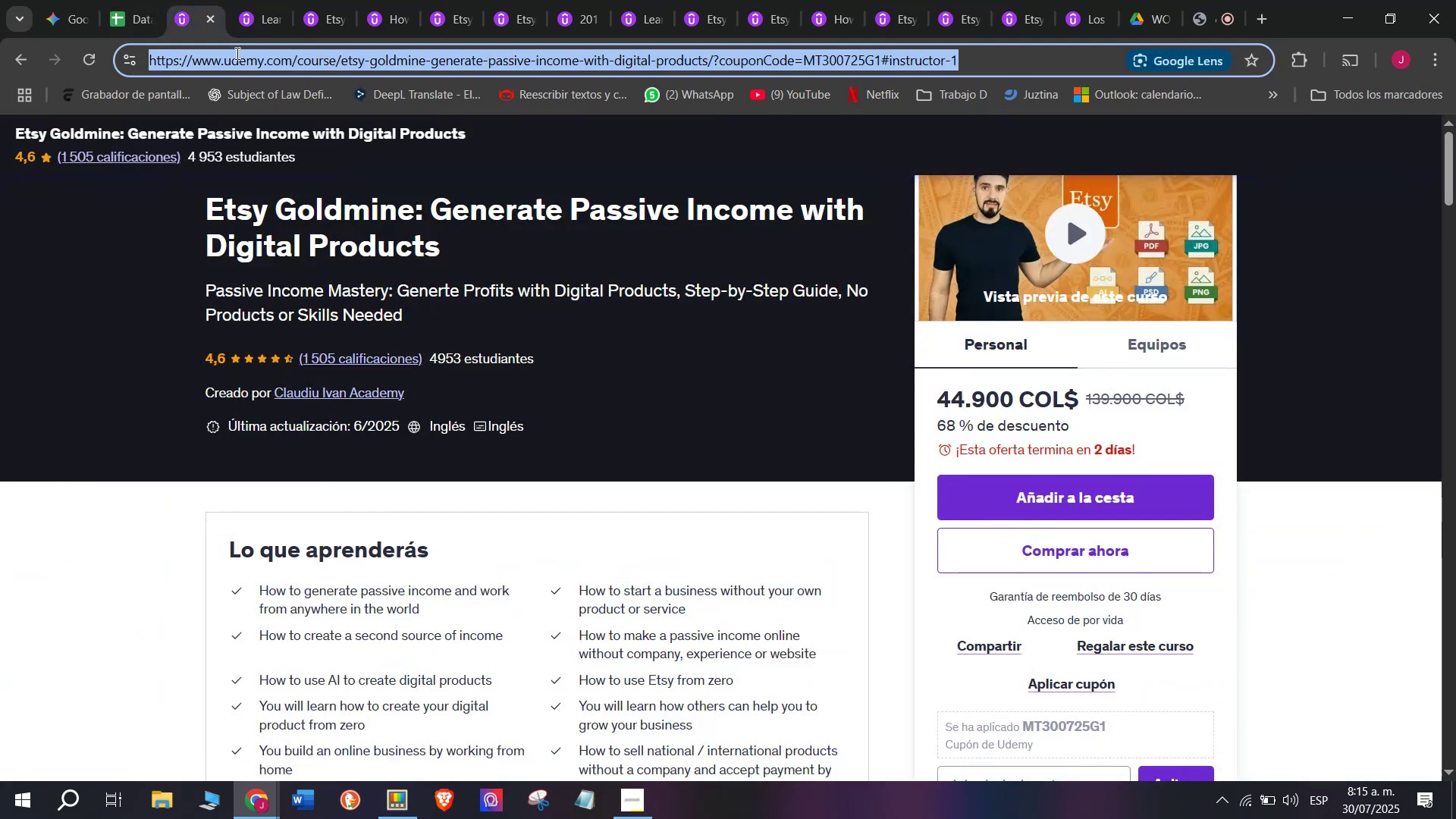 
triple_click([236, 53])
 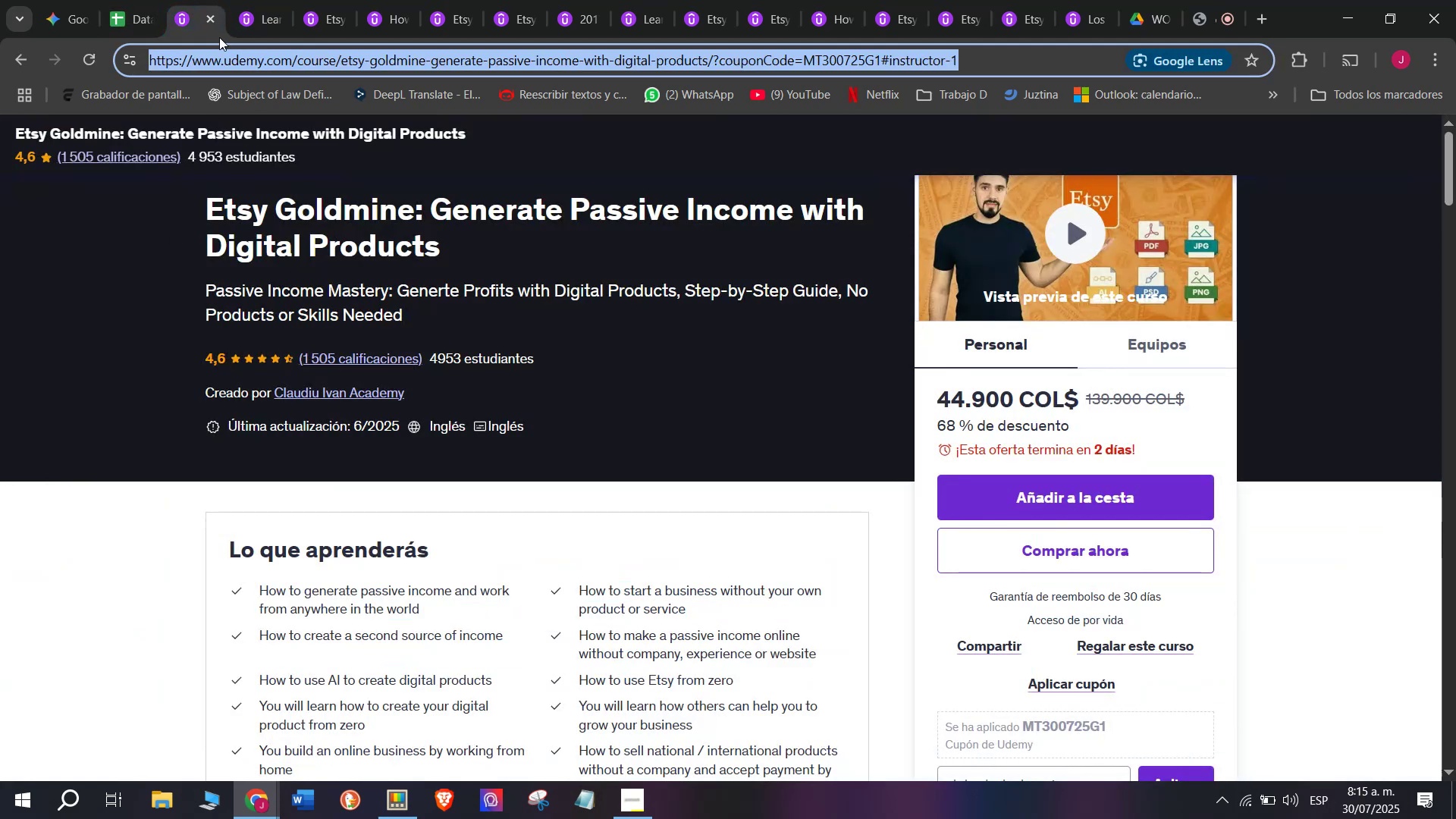 
key(Break)
 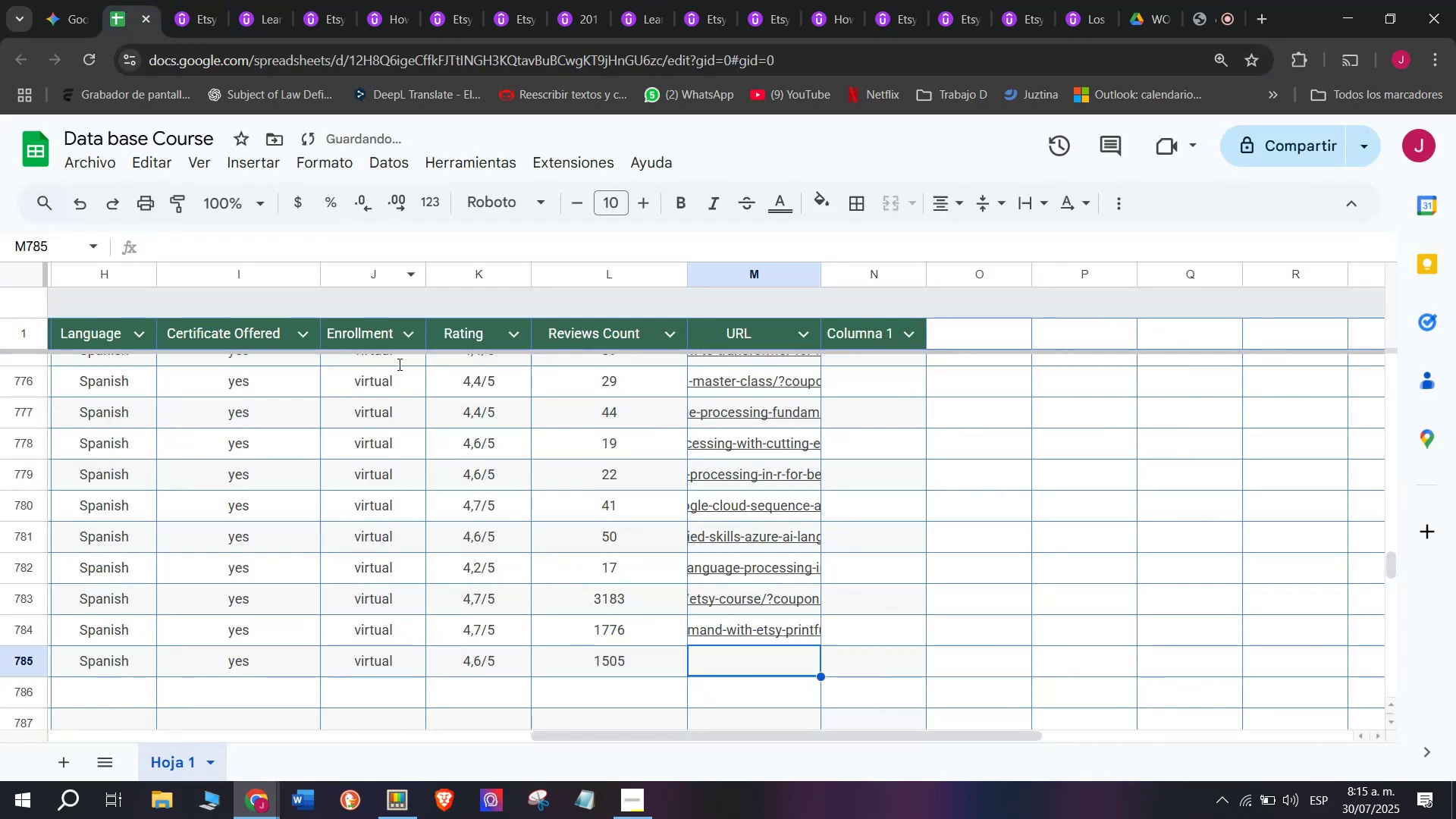 
key(Control+ControlLeft)
 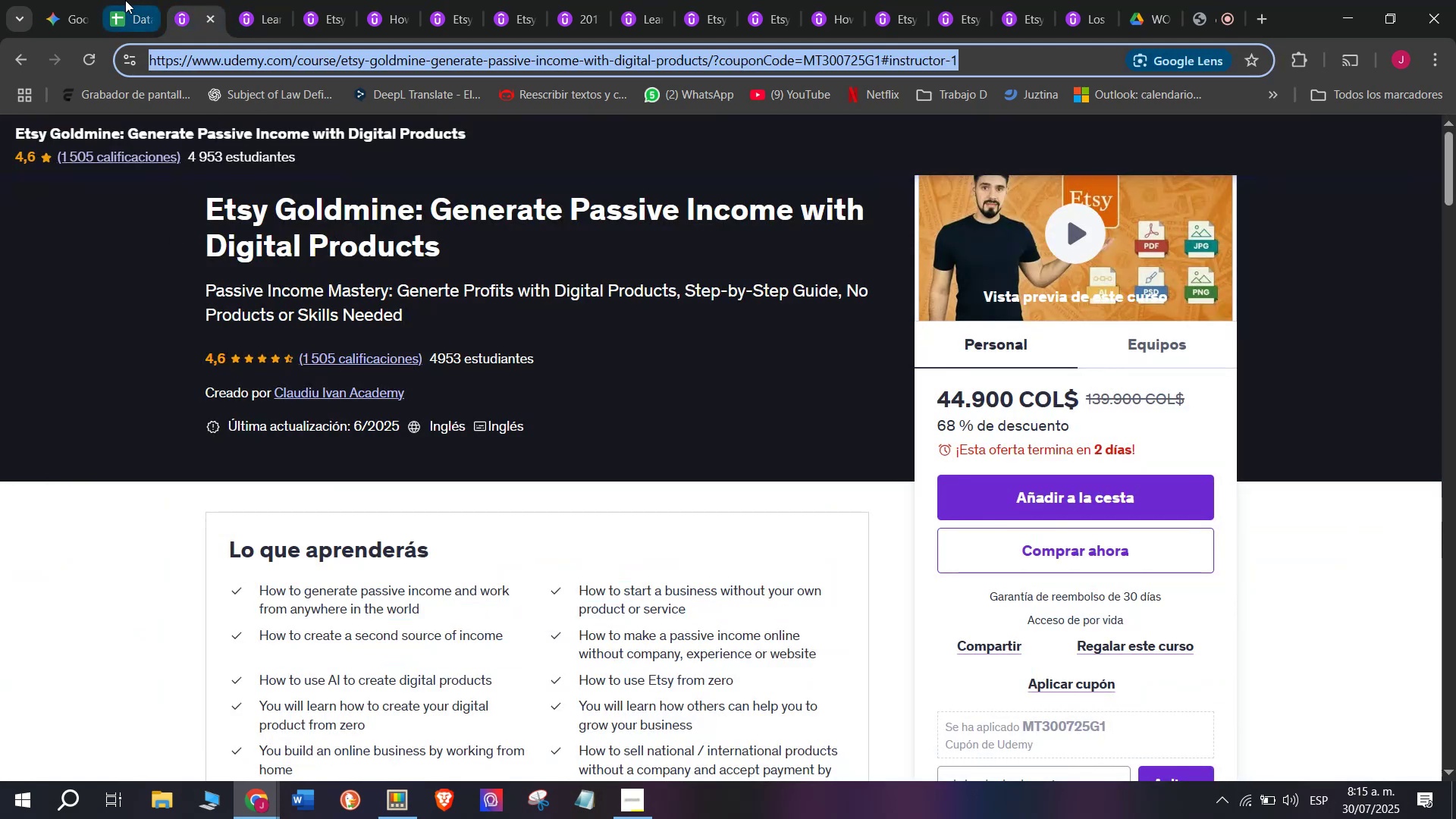 
key(Control+C)
 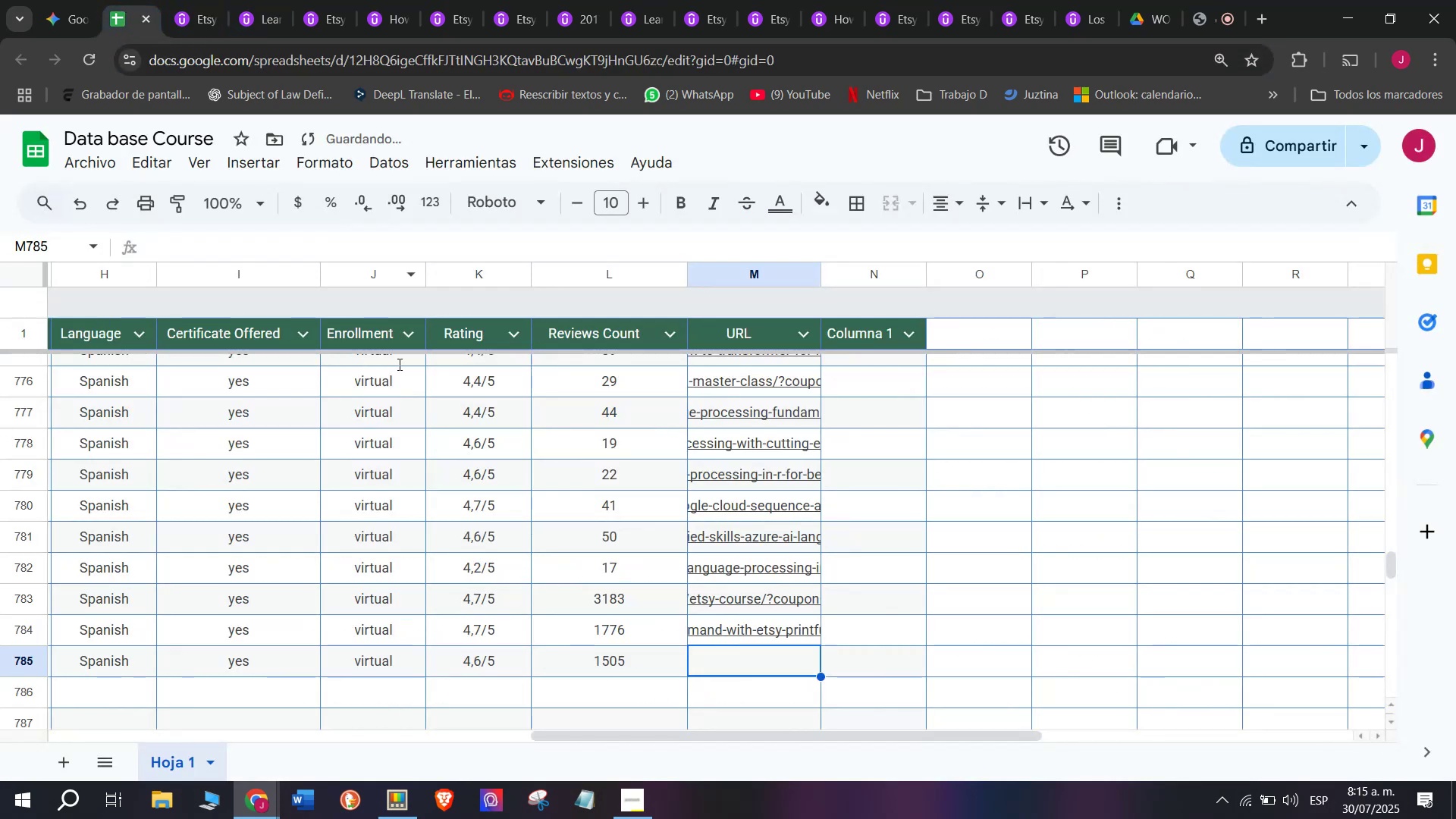 
triple_click([125, 0])
 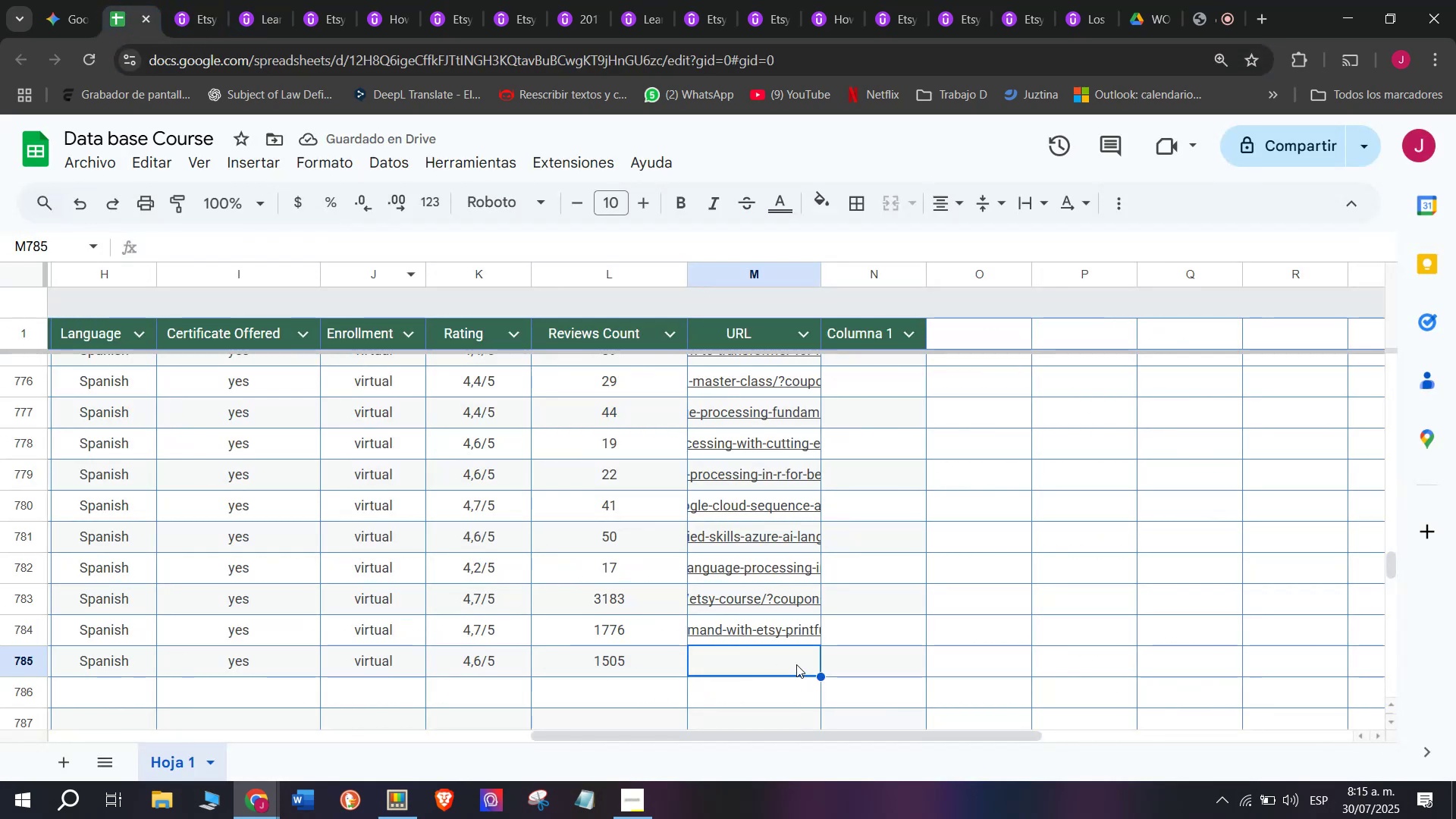 
key(Z)
 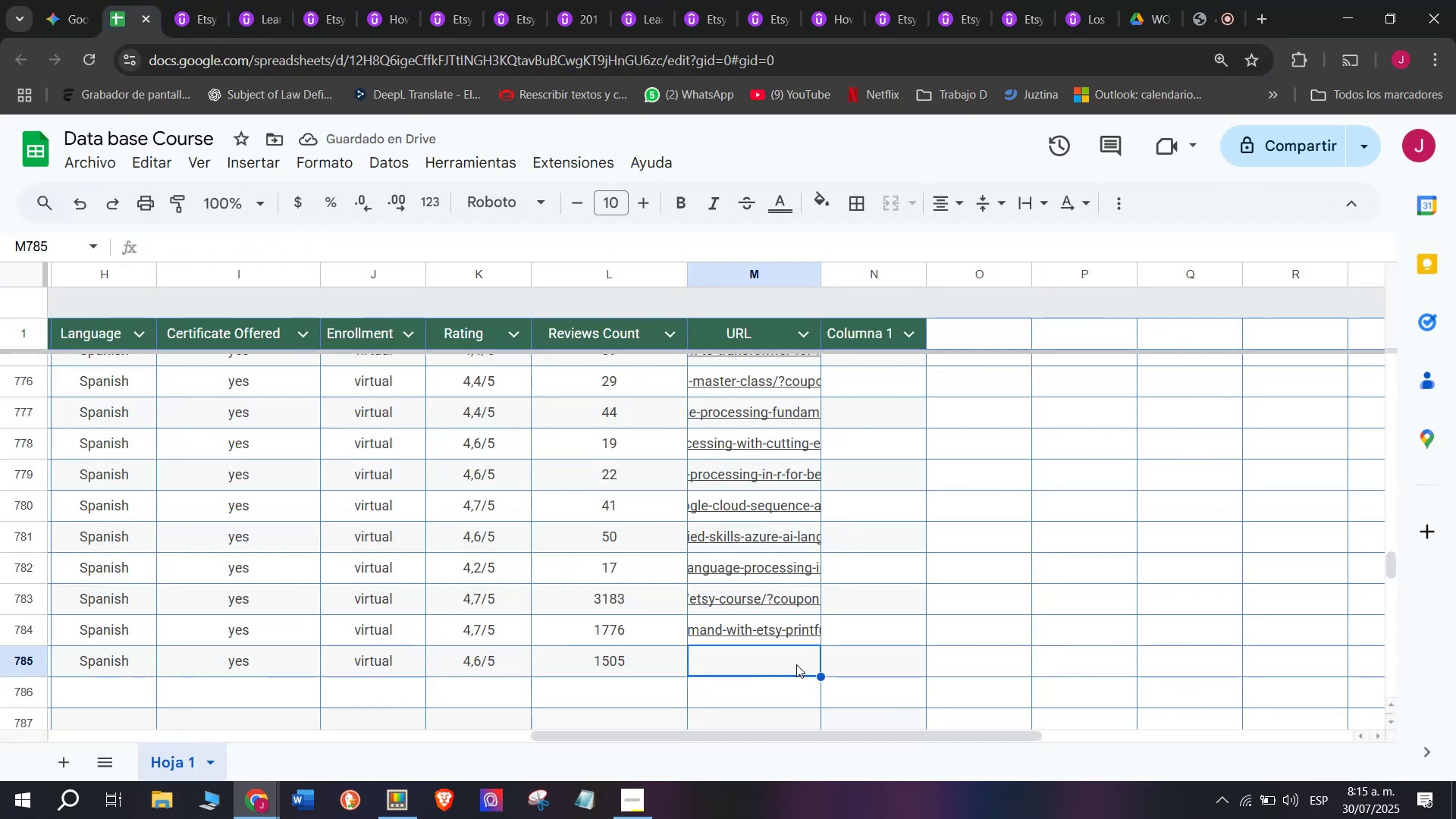 
key(Control+ControlLeft)
 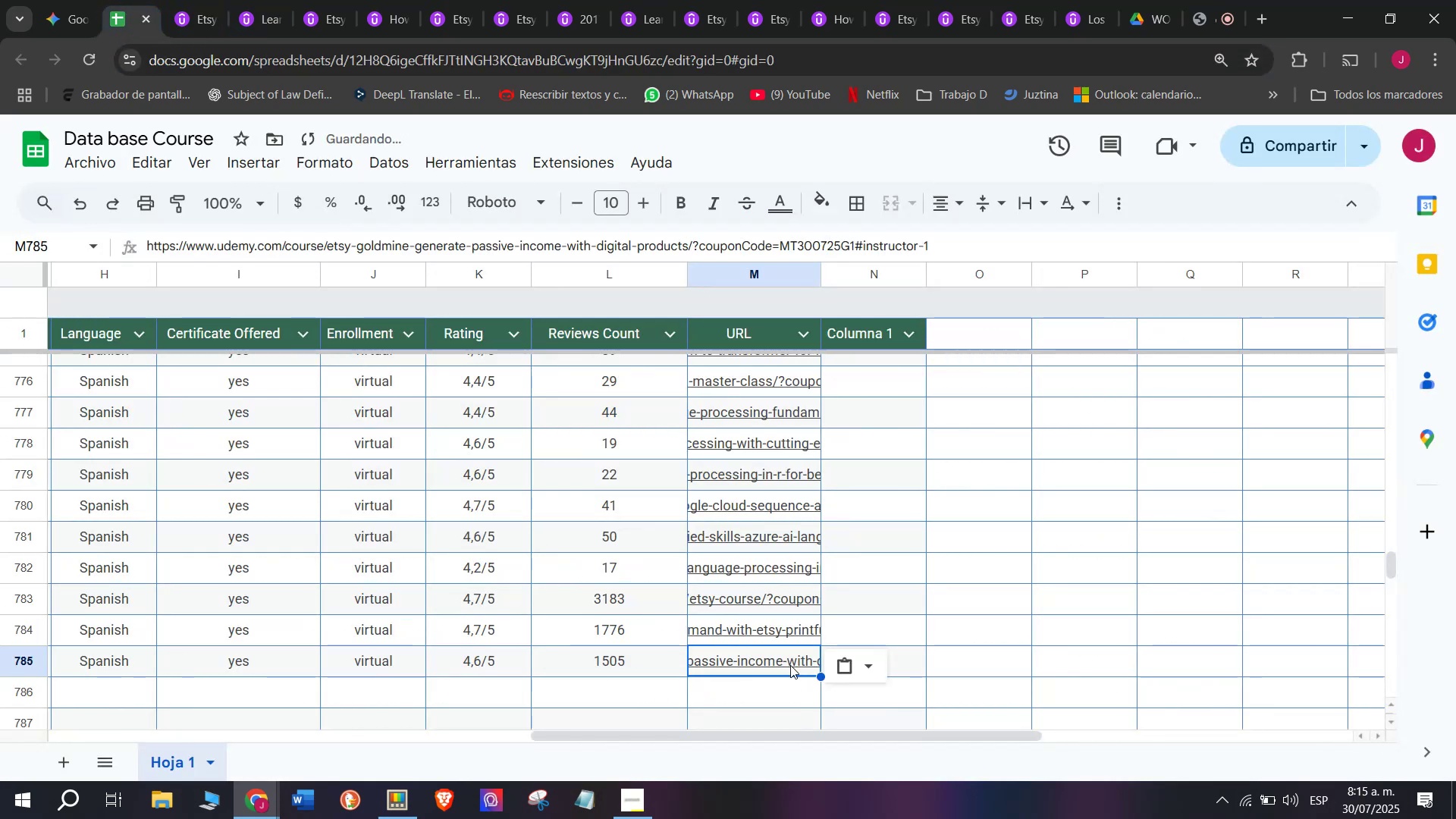 
key(Control+V)
 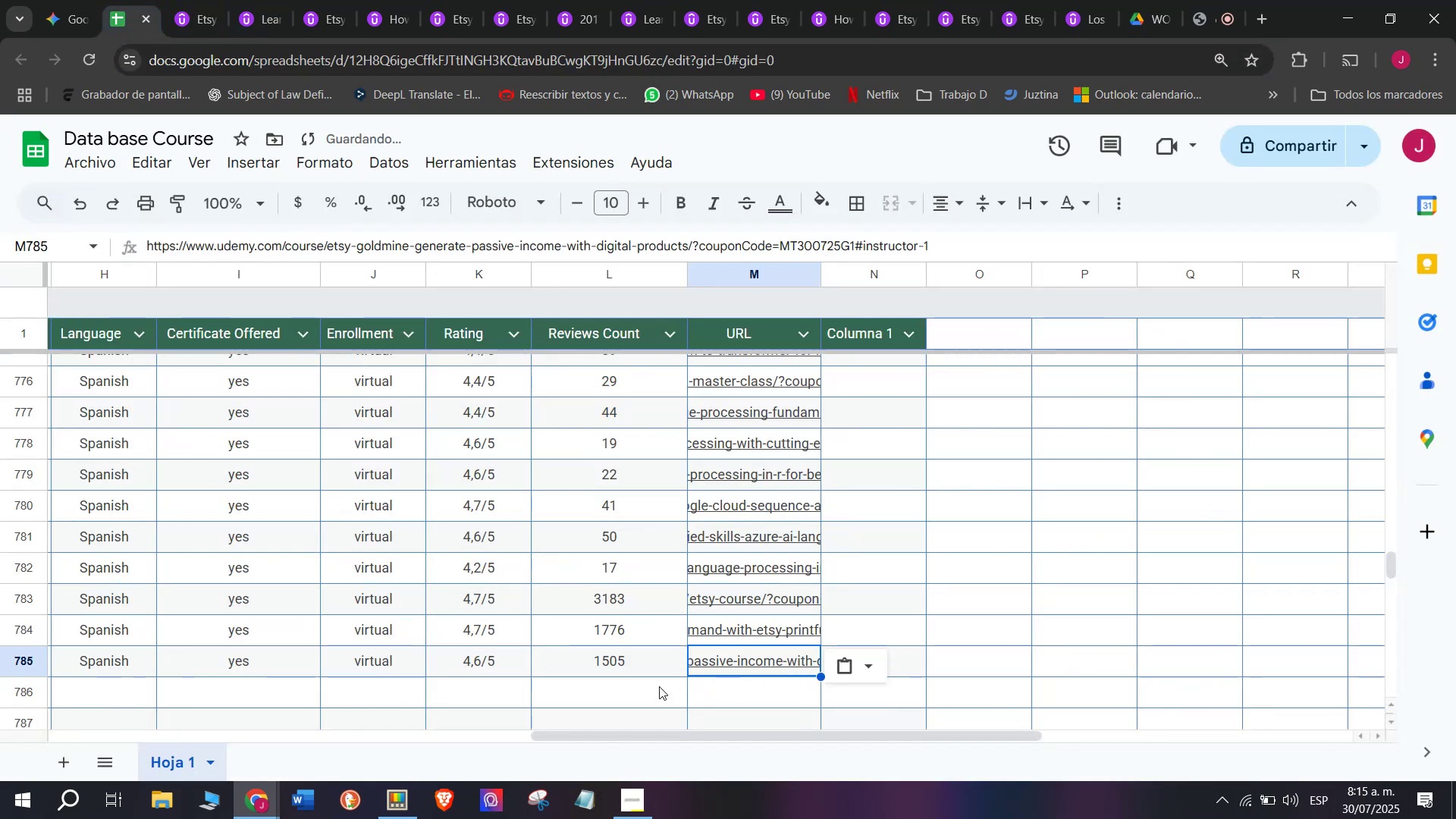 
left_click([634, 687])
 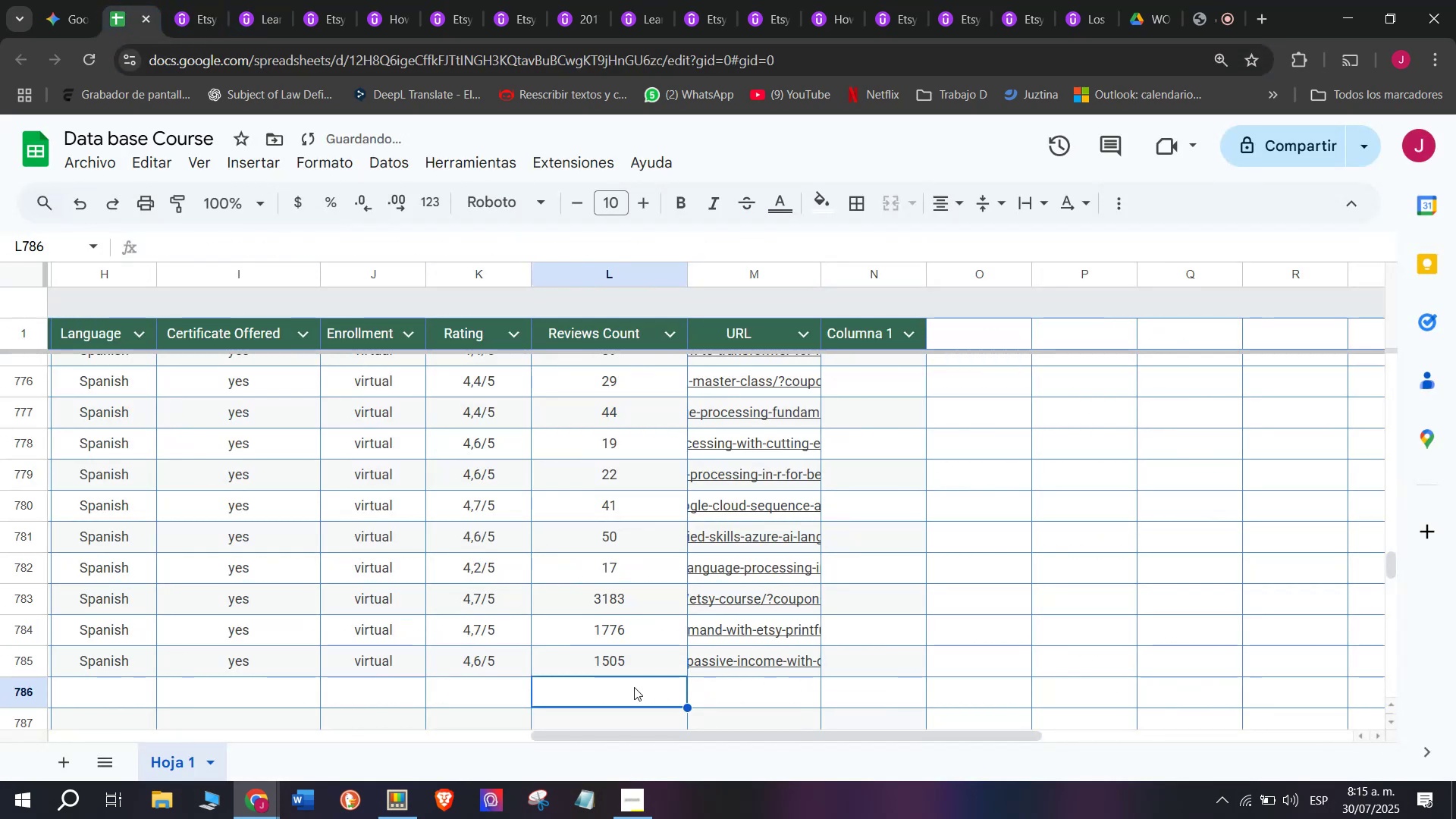 
scroll: coordinate [181, 689], scroll_direction: up, amount: 7.0
 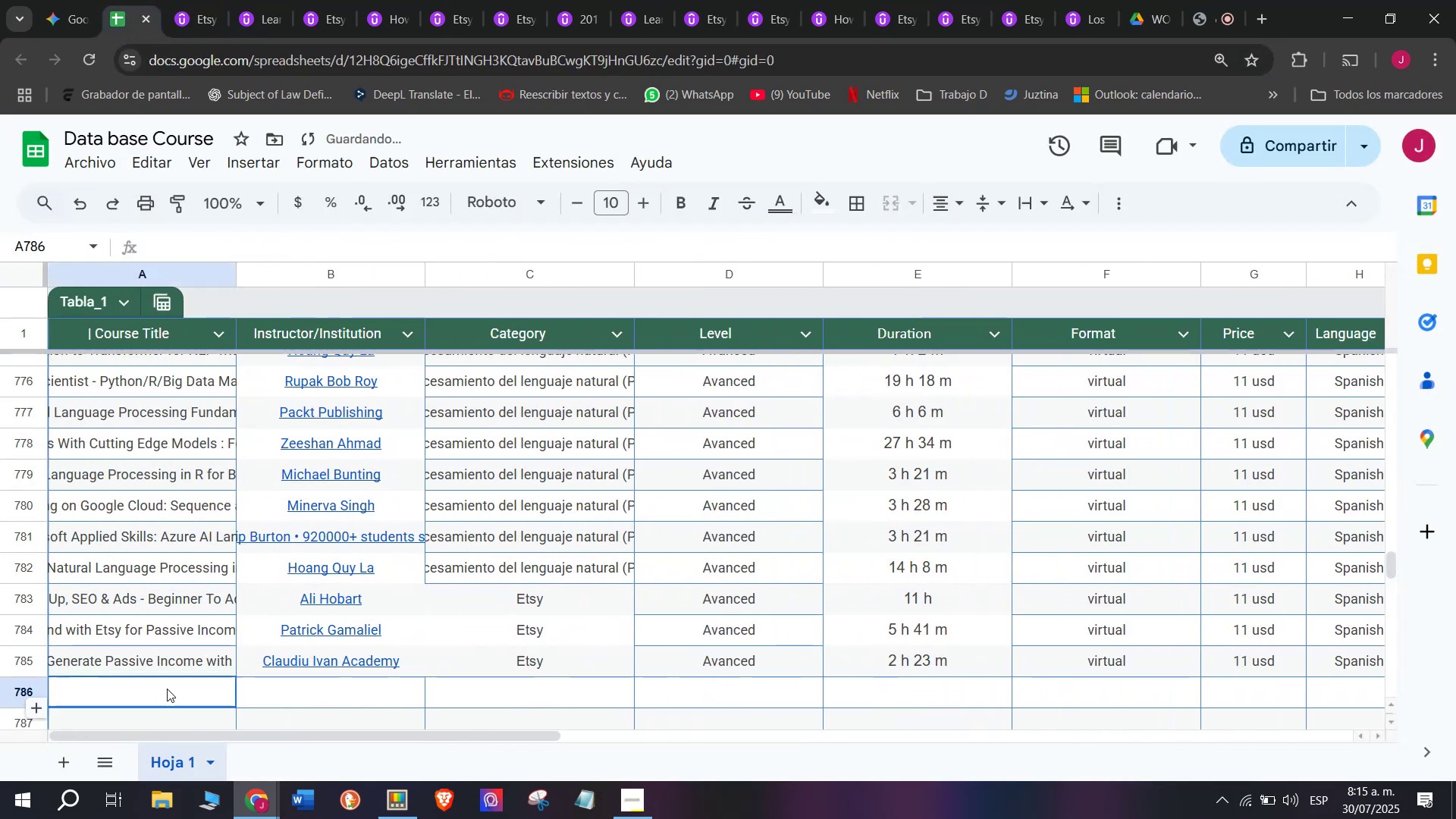 
left_click([167, 689])
 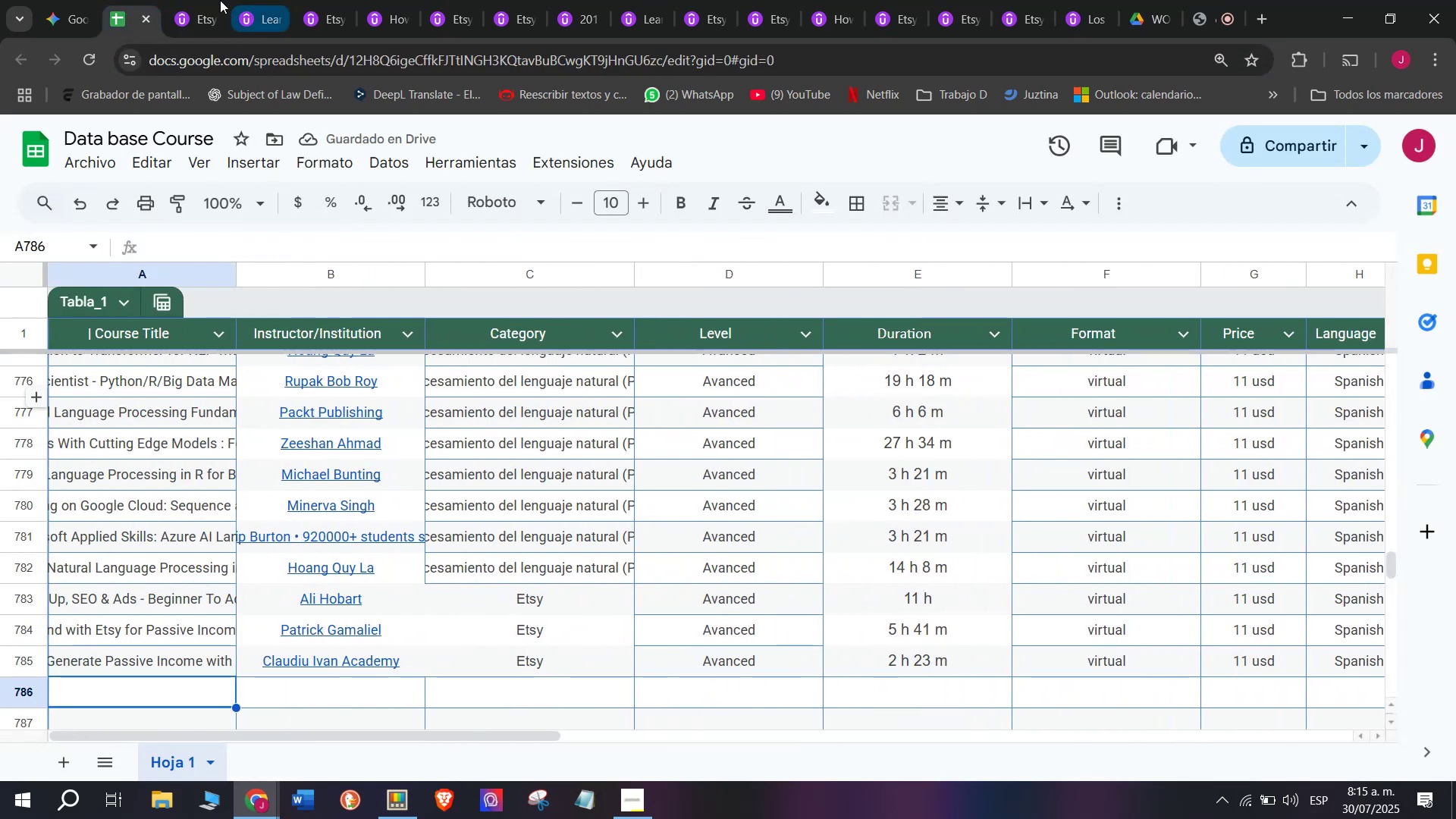 
left_click([193, 0])
 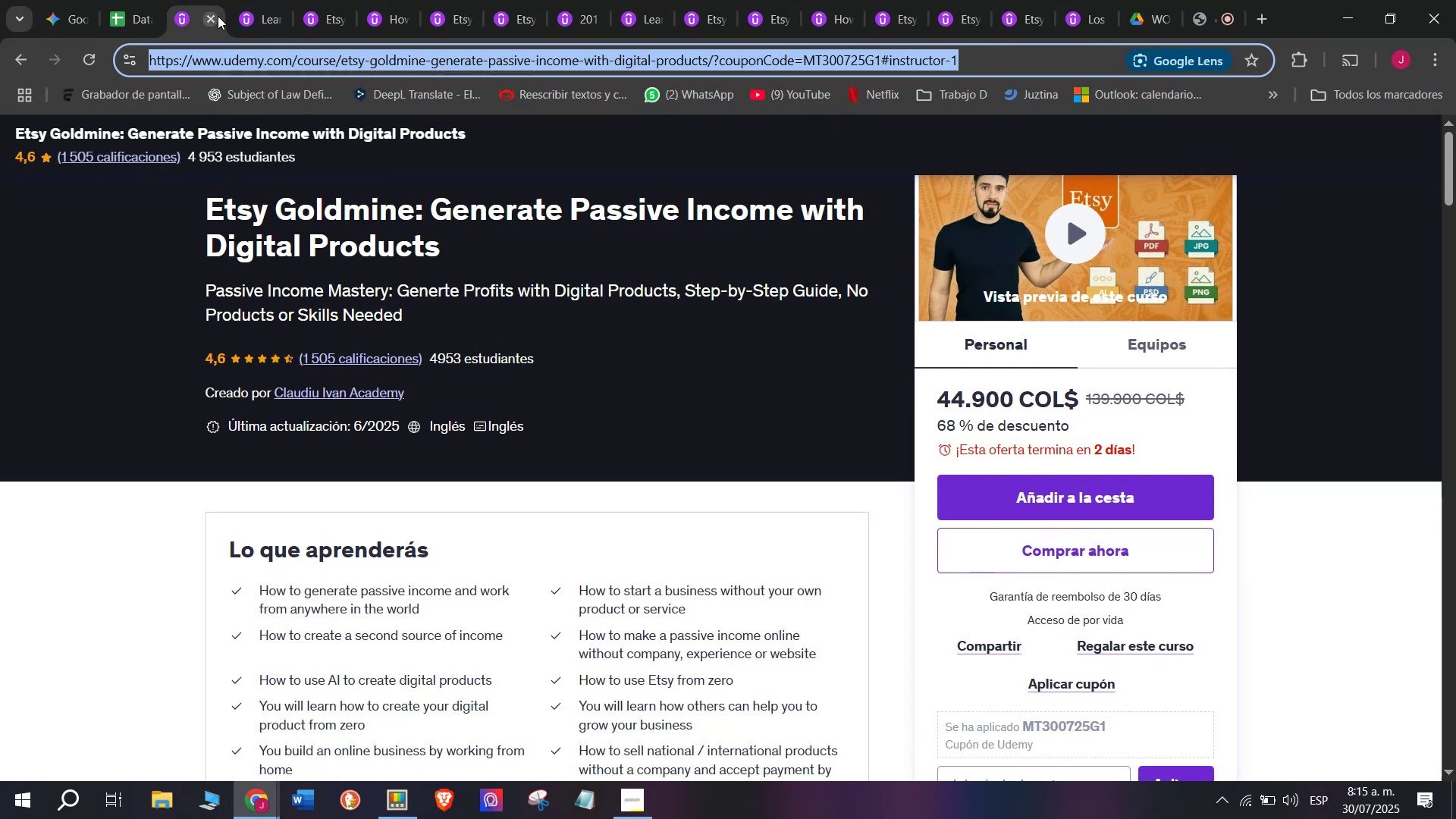 
left_click([217, 16])
 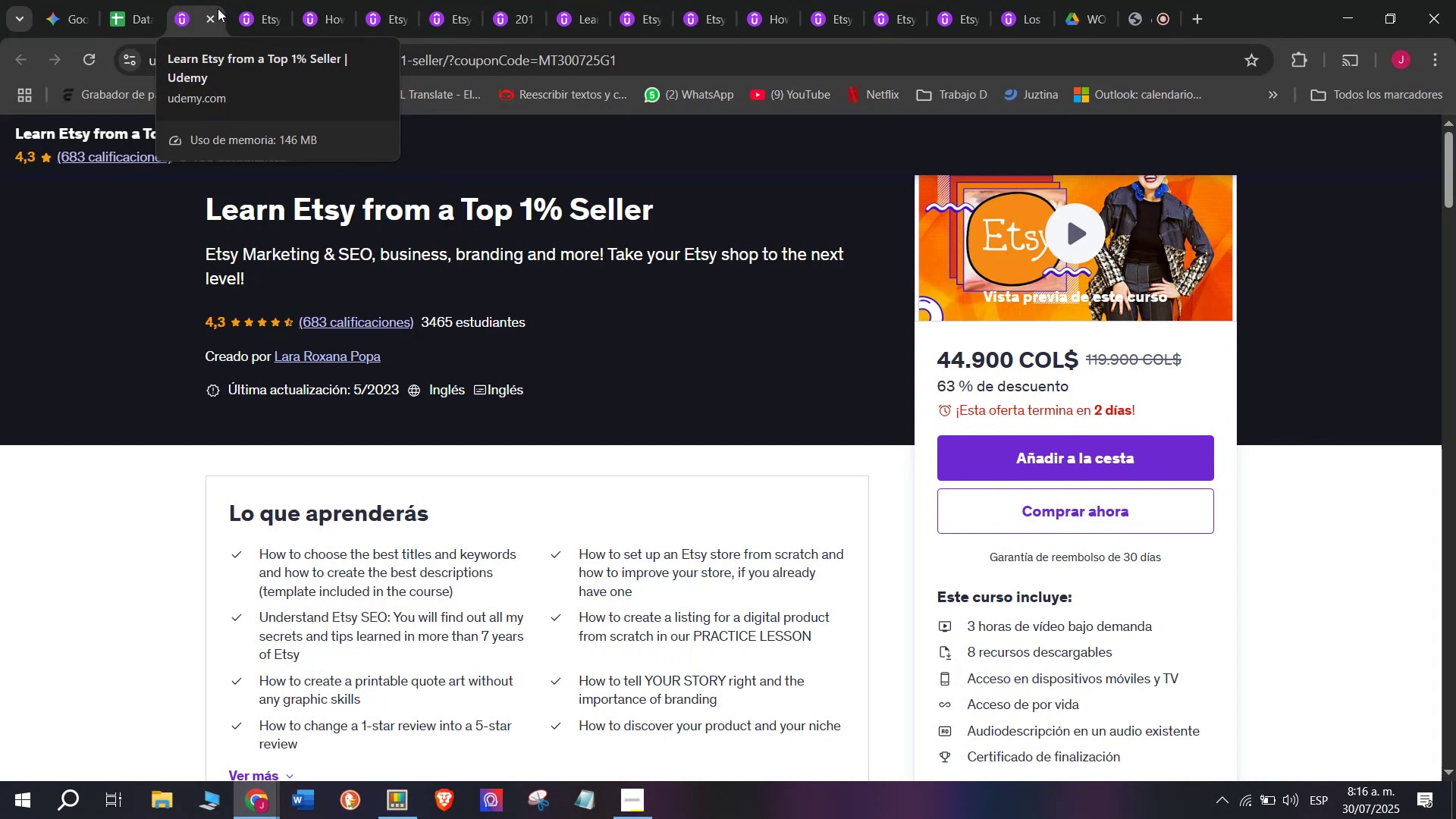 
wait(51.34)
 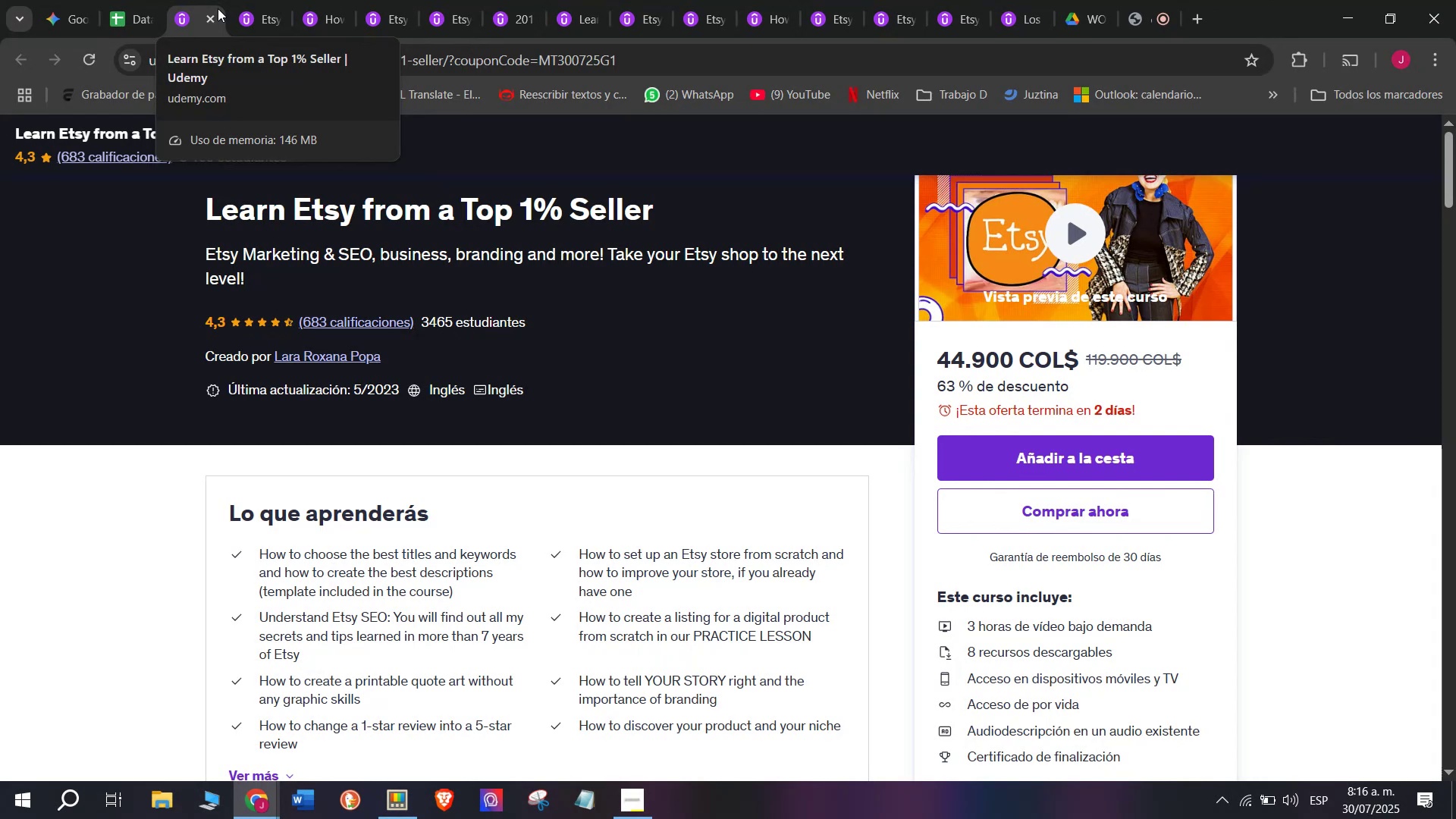 
mouse_move([140, -3])
 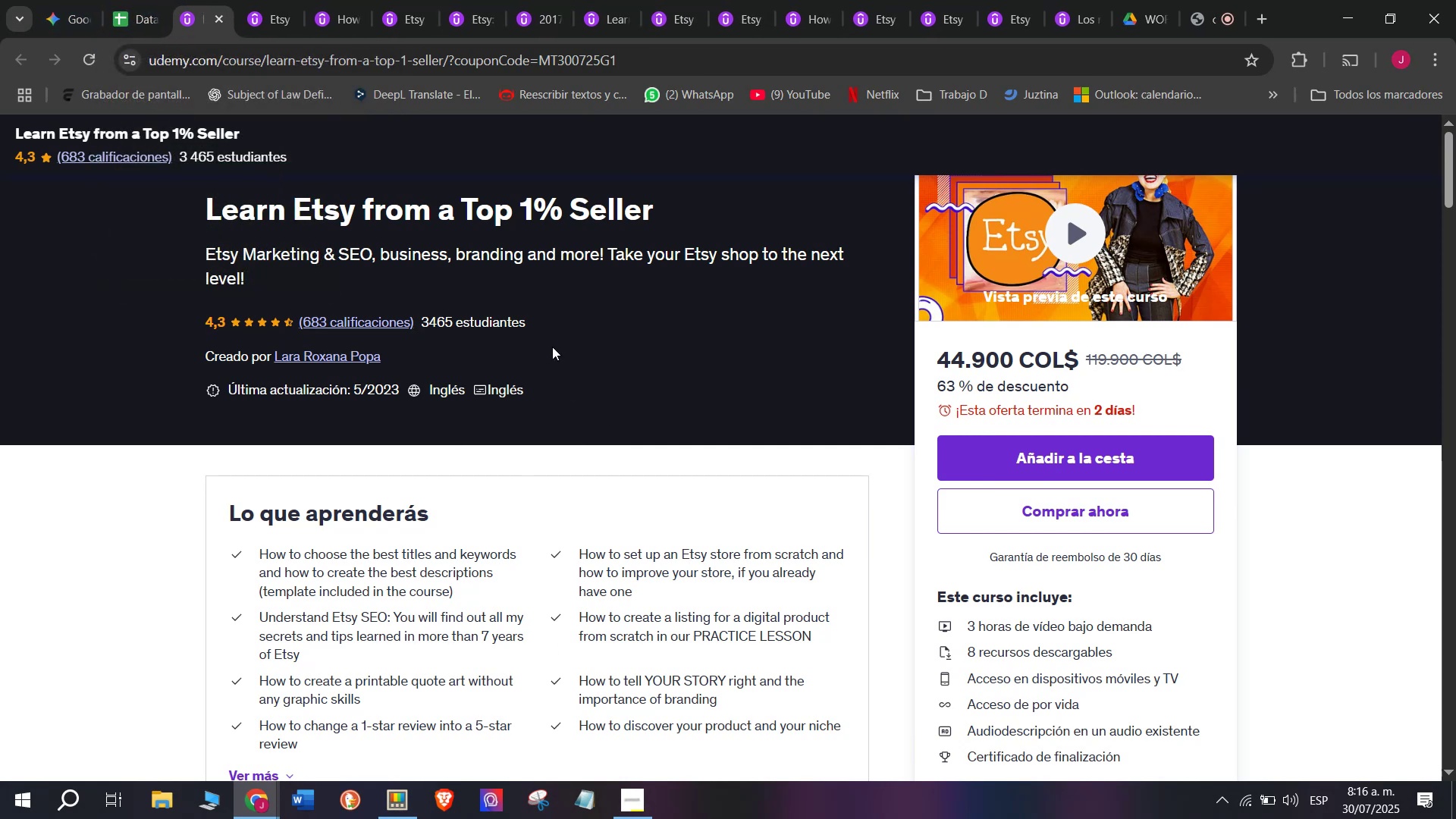 
left_click_drag(start_coordinate=[174, 209], to_coordinate=[661, 221])
 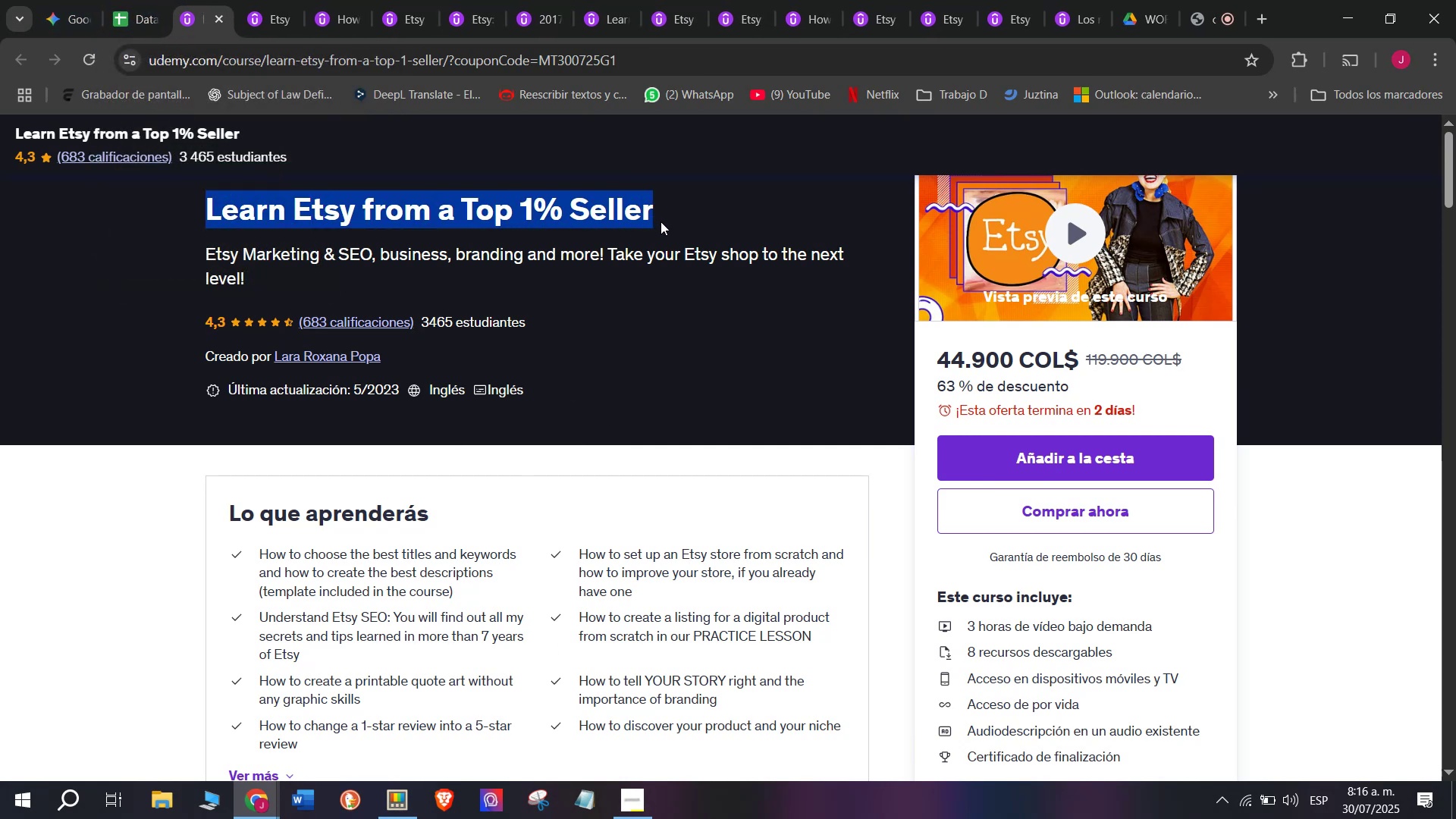 
key(Break)
 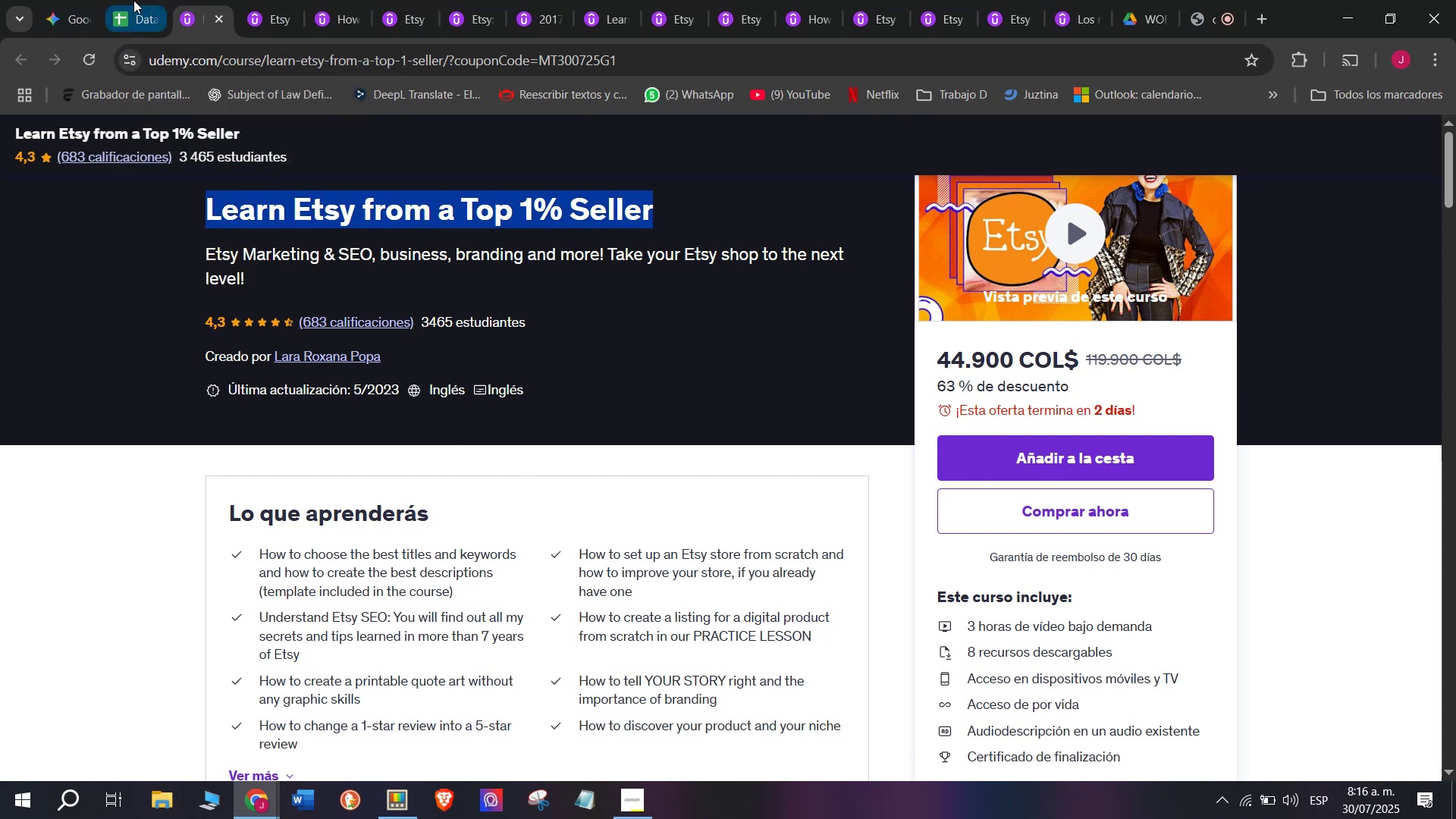 
key(Control+ControlLeft)
 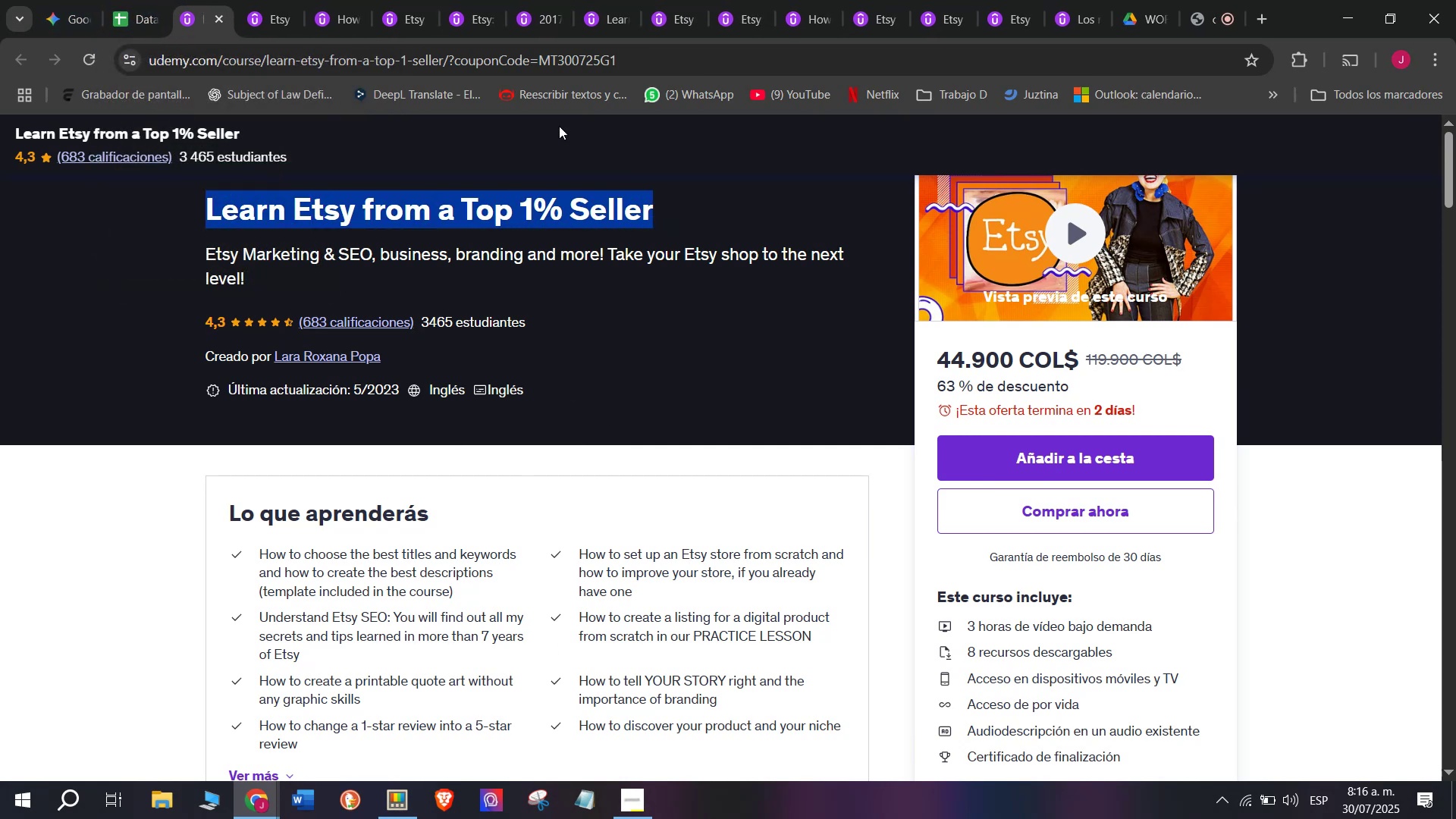 
key(Control+C)
 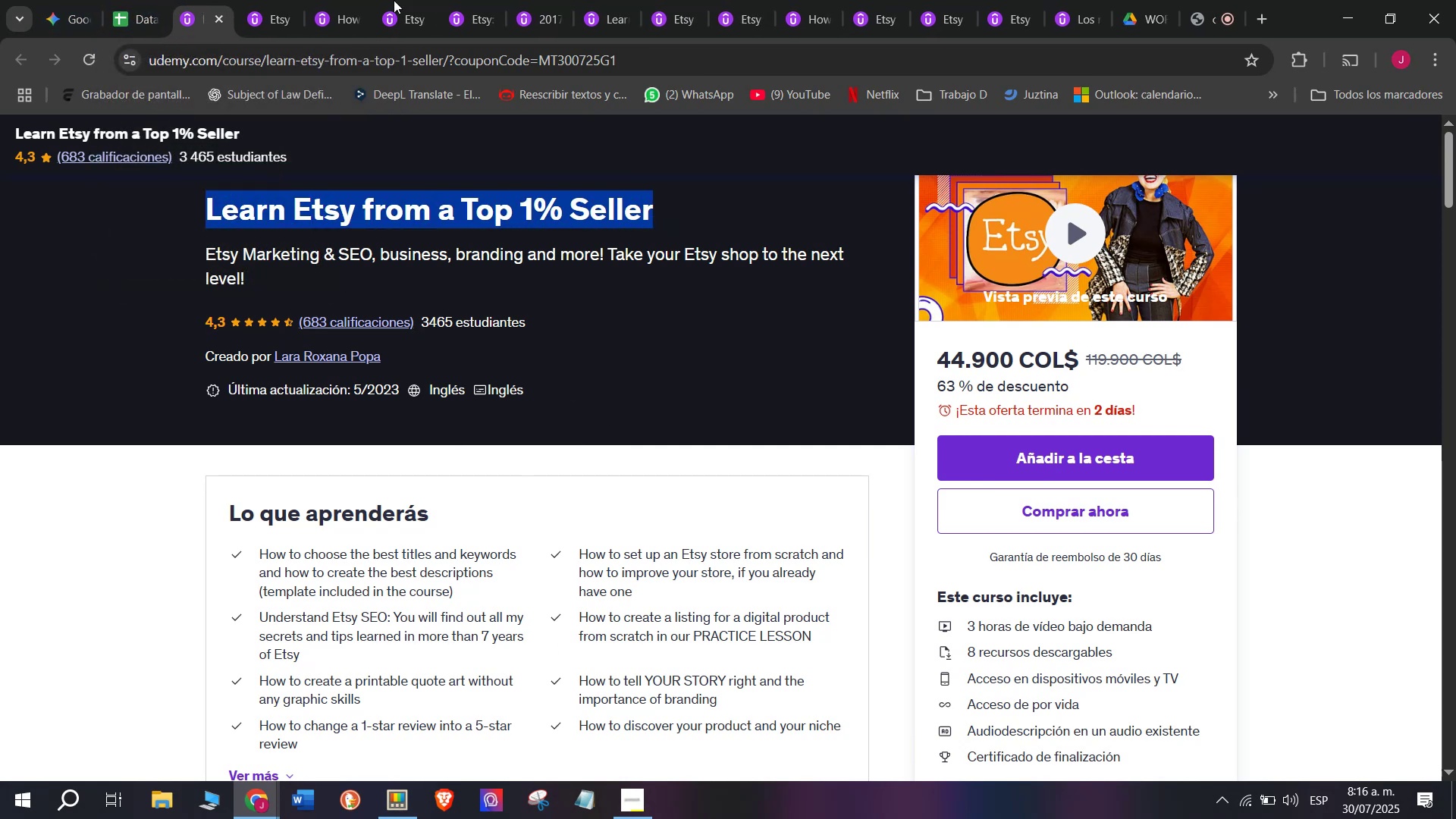 
key(Break)
 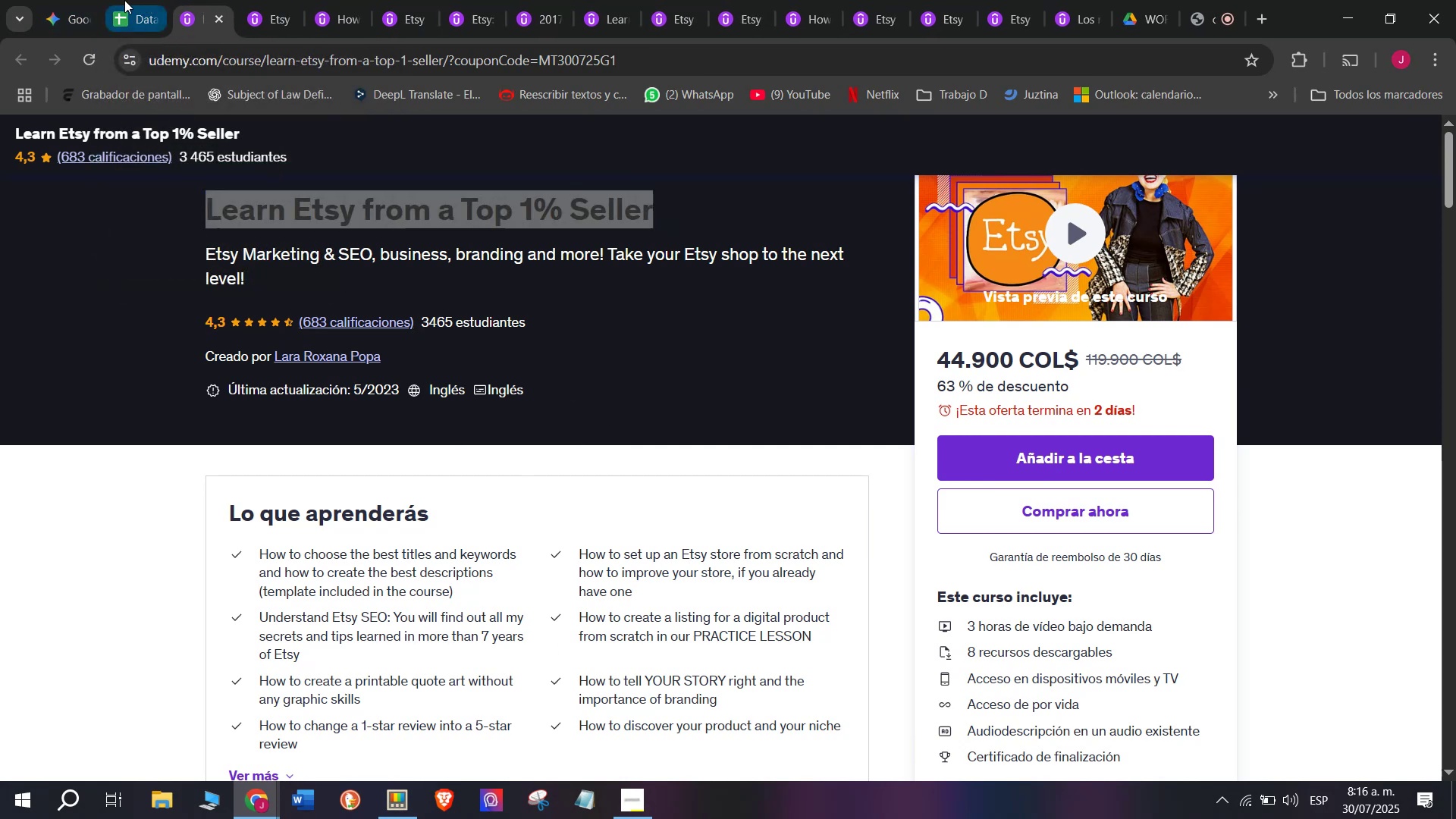 
key(Control+ControlLeft)
 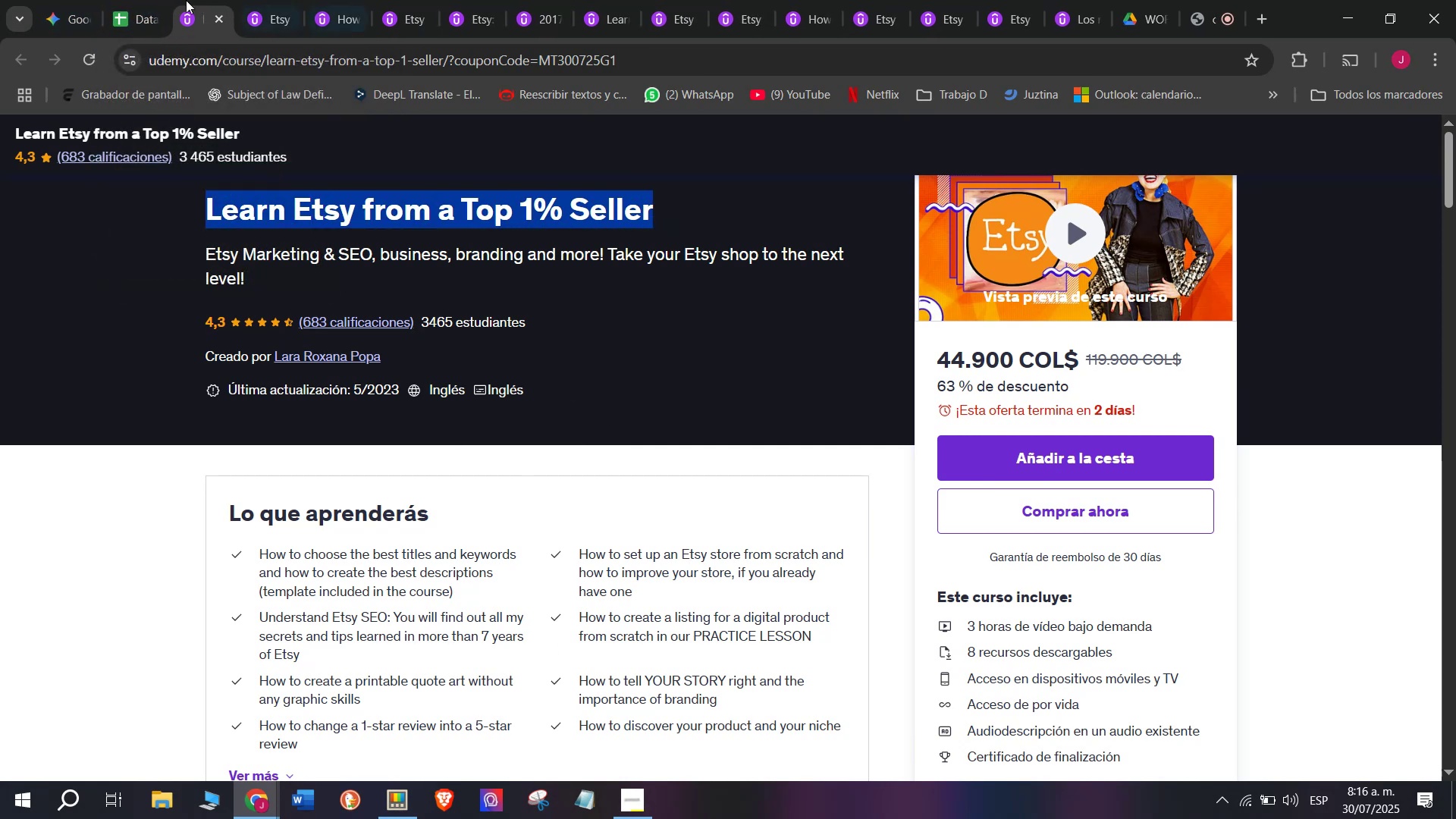 
key(Control+C)
 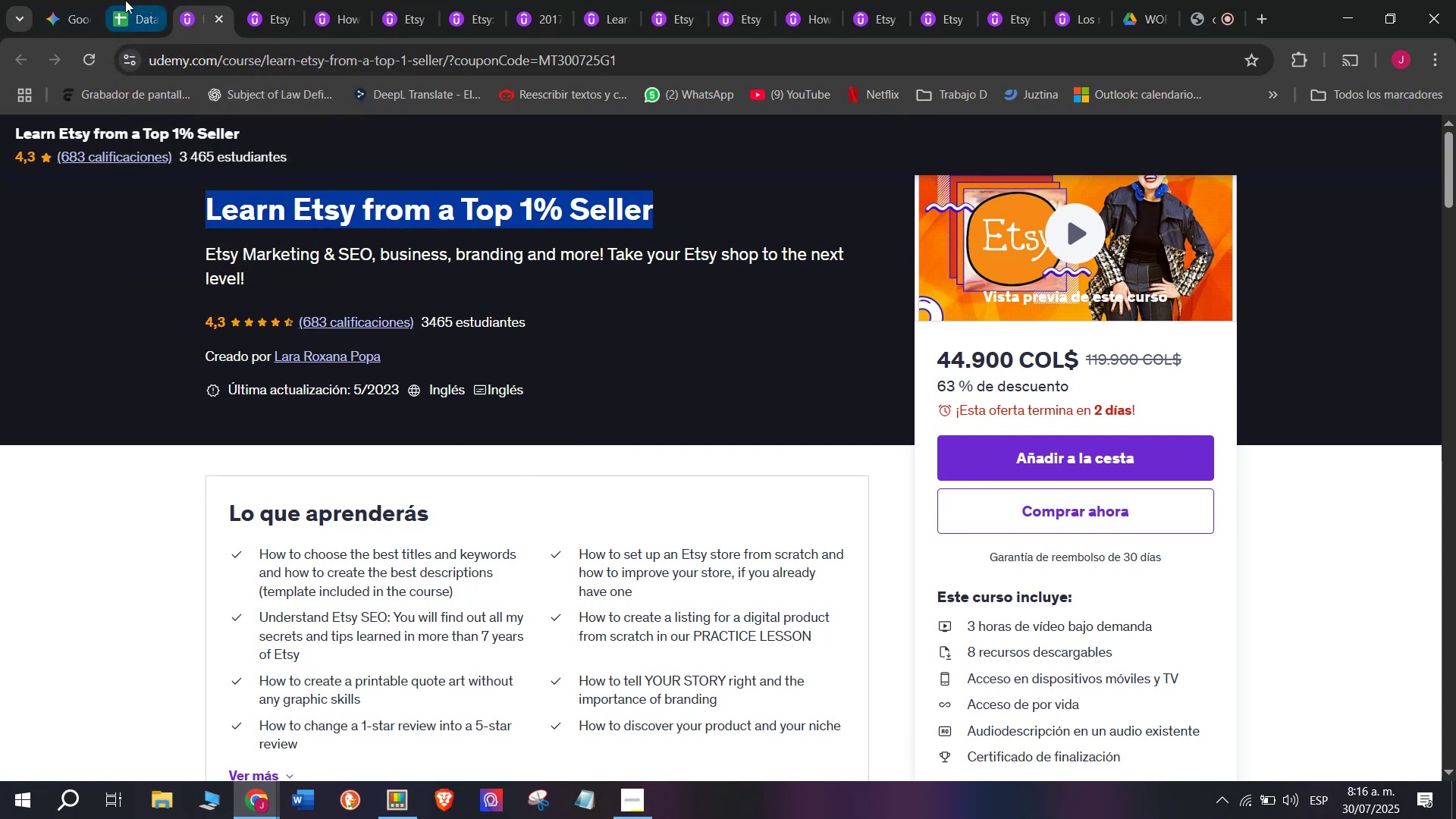 
left_click([124, 0])
 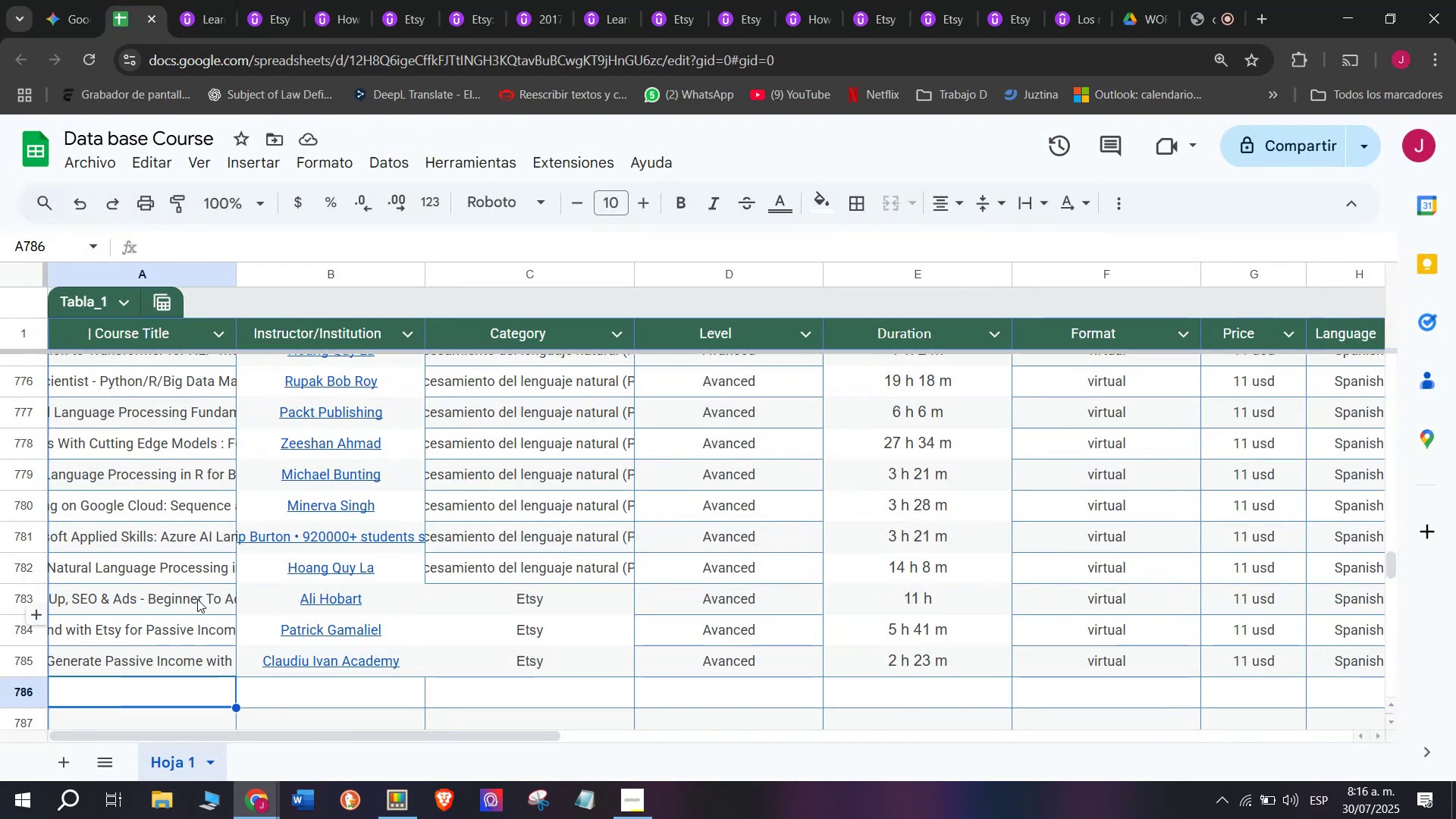 
key(Z)
 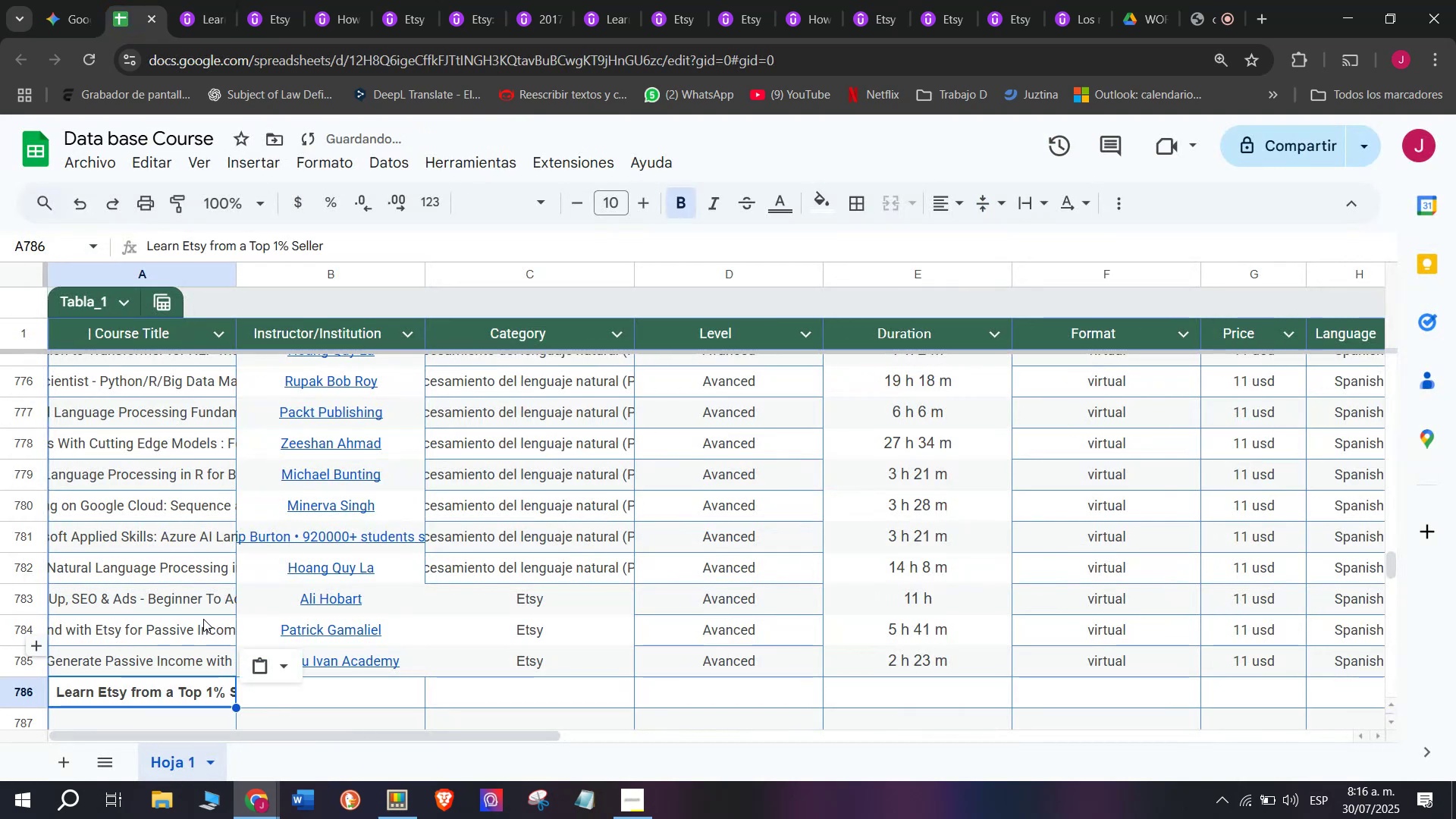 
key(Control+ControlLeft)
 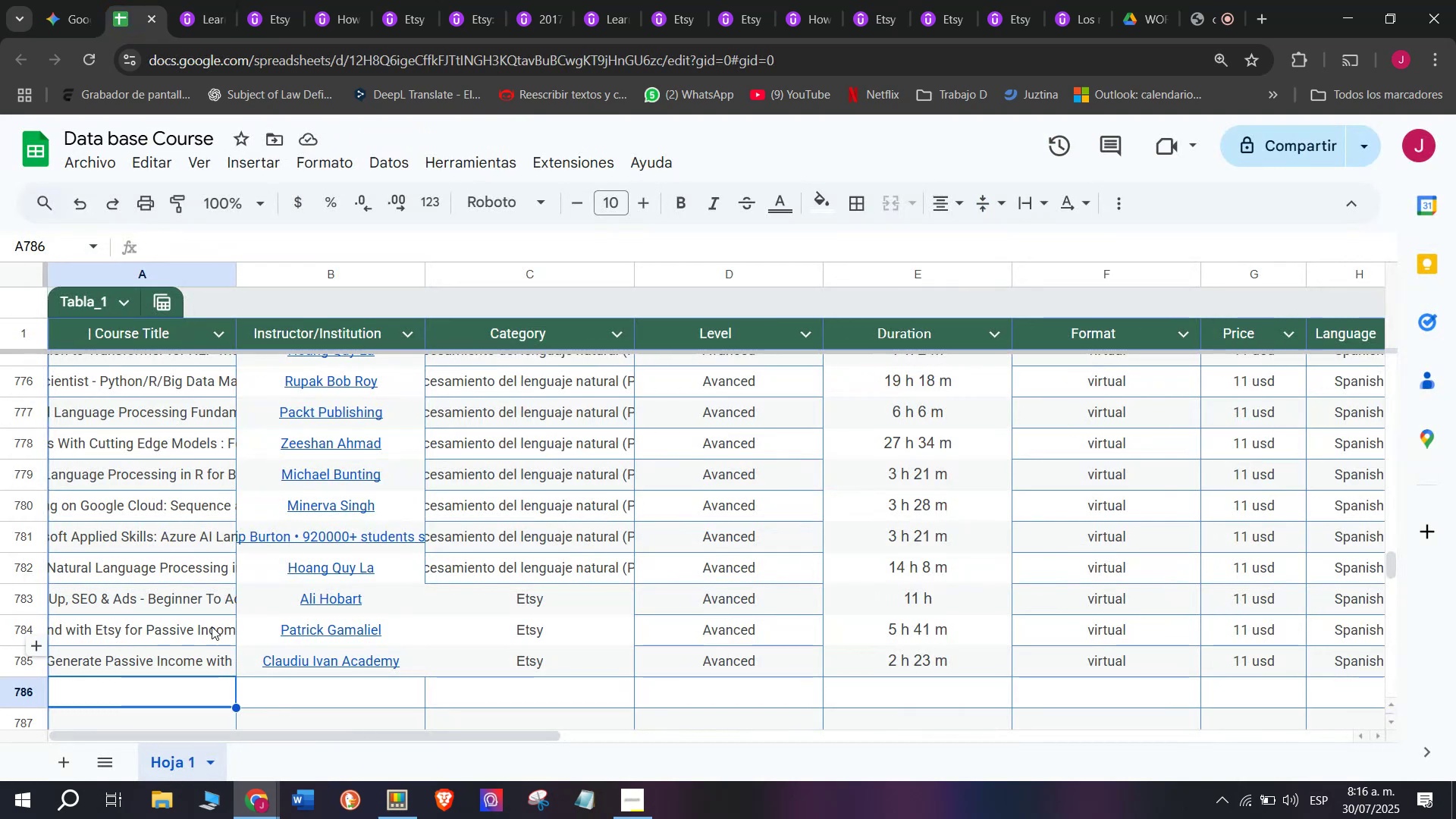 
key(Control+V)
 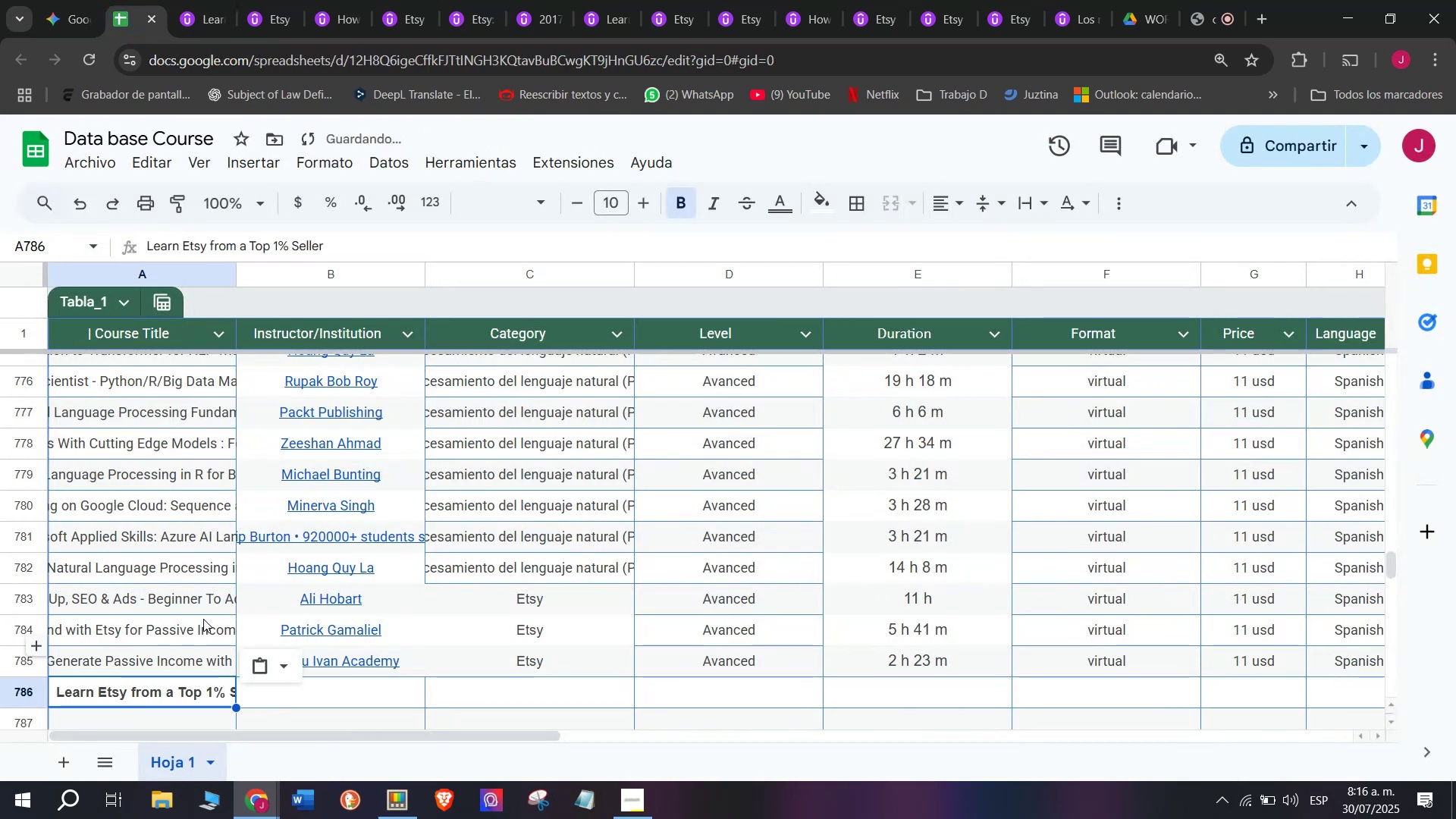 
scroll: coordinate [453, 372], scroll_direction: up, amount: 4.0
 